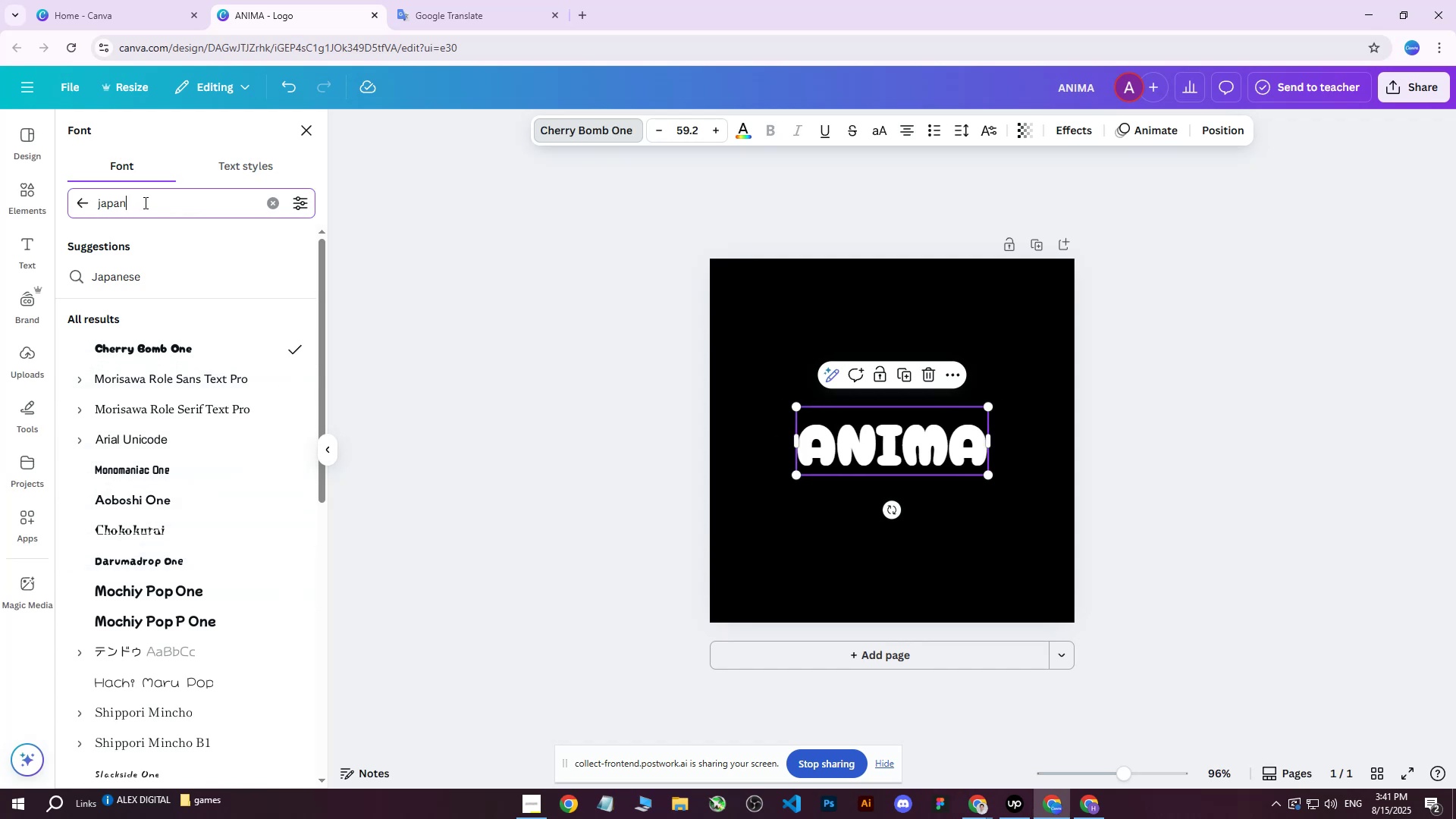 
key(Backspace)
 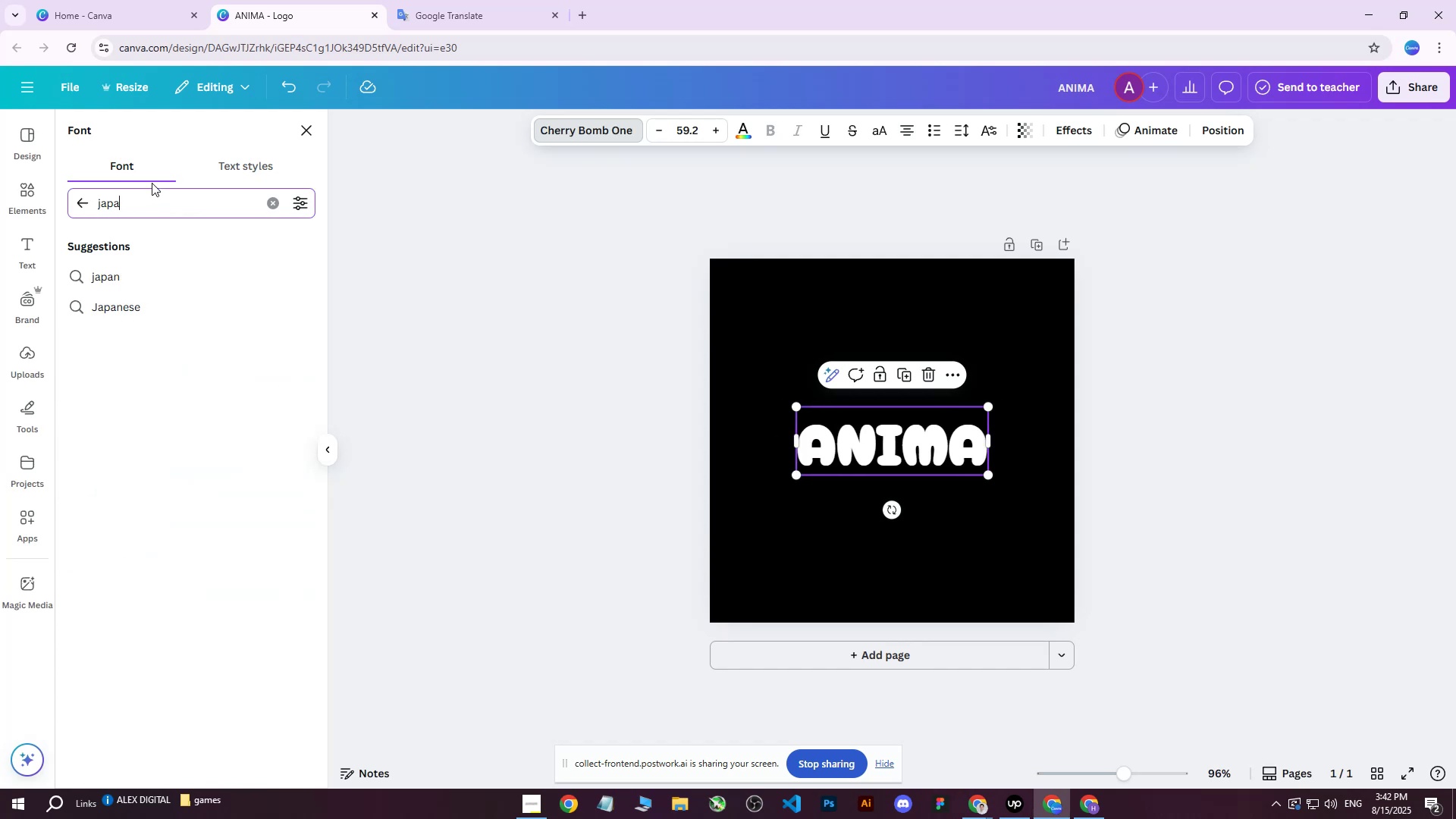 
key(Backspace)
 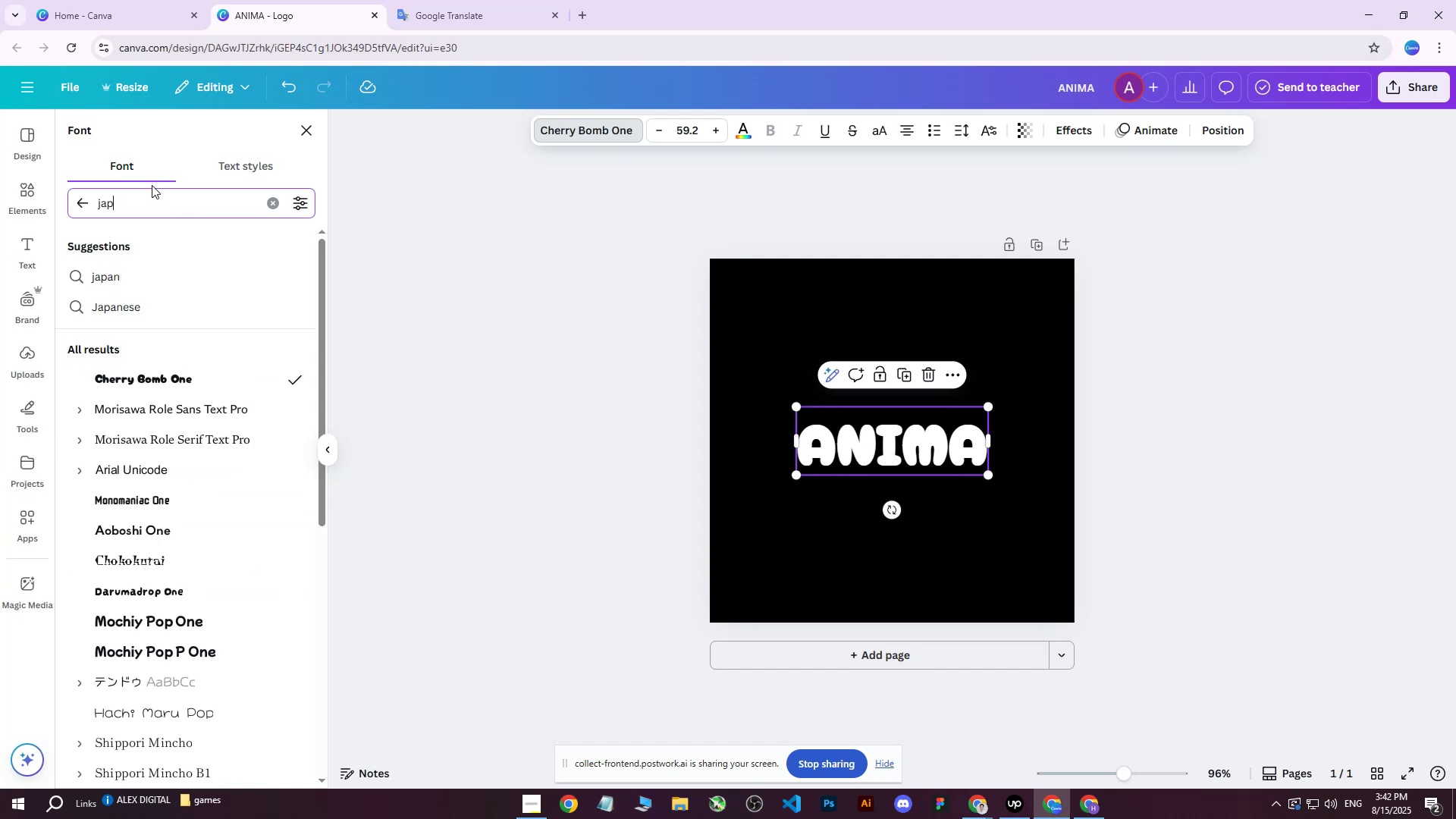 
scroll: coordinate [194, 519], scroll_direction: down, amount: 5.0
 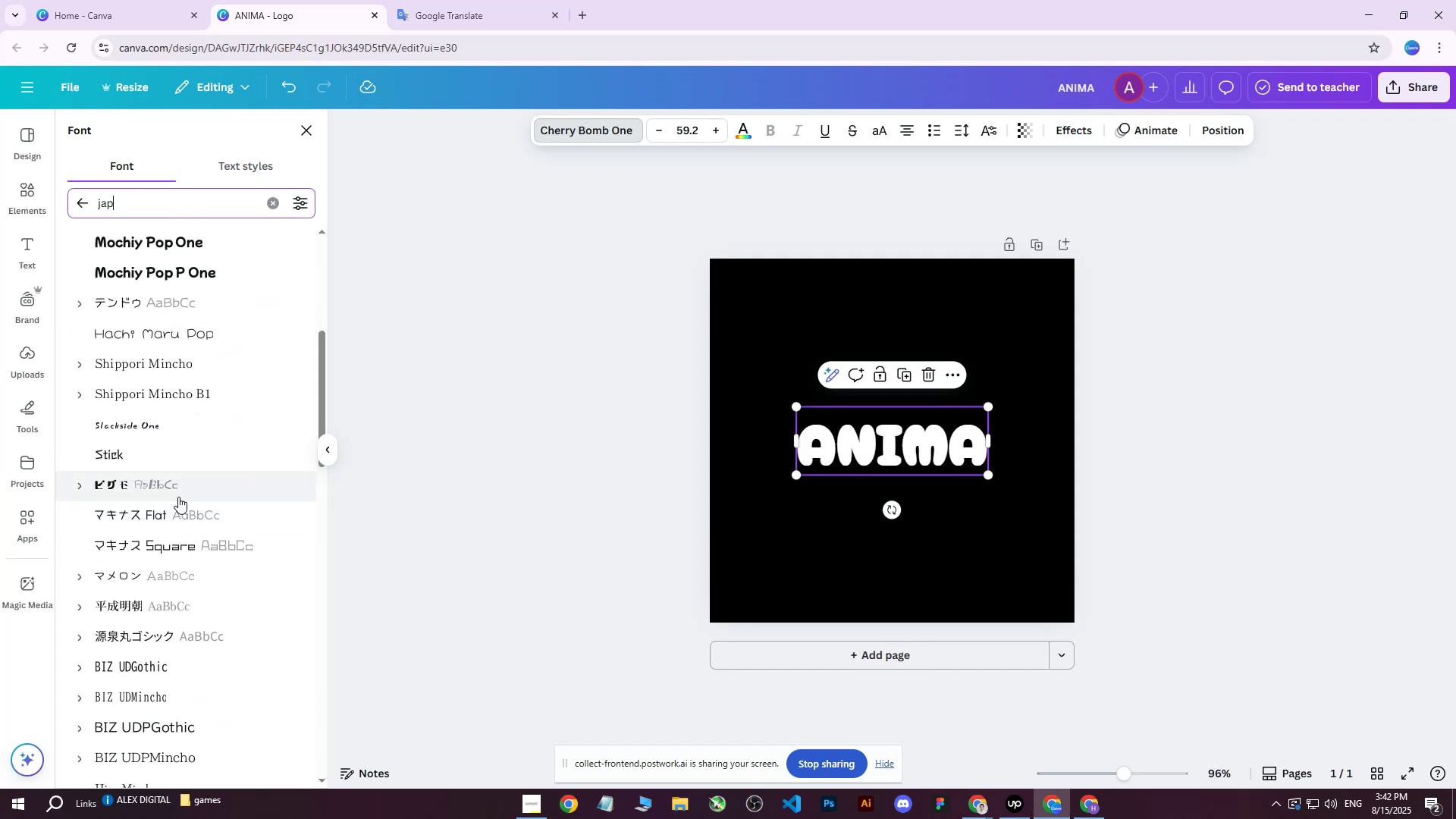 
left_click([158, 514])
 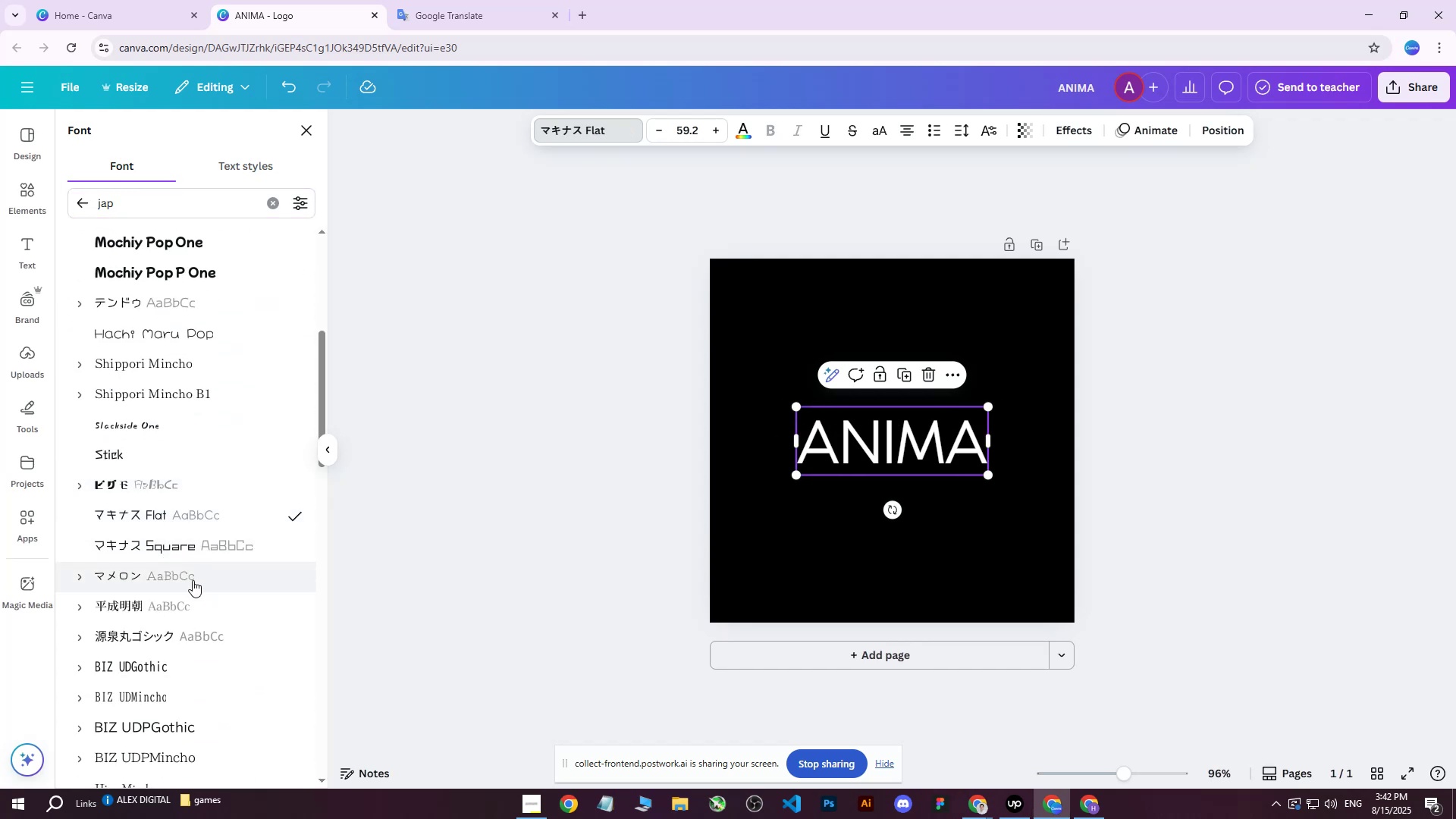 
left_click([157, 545])
 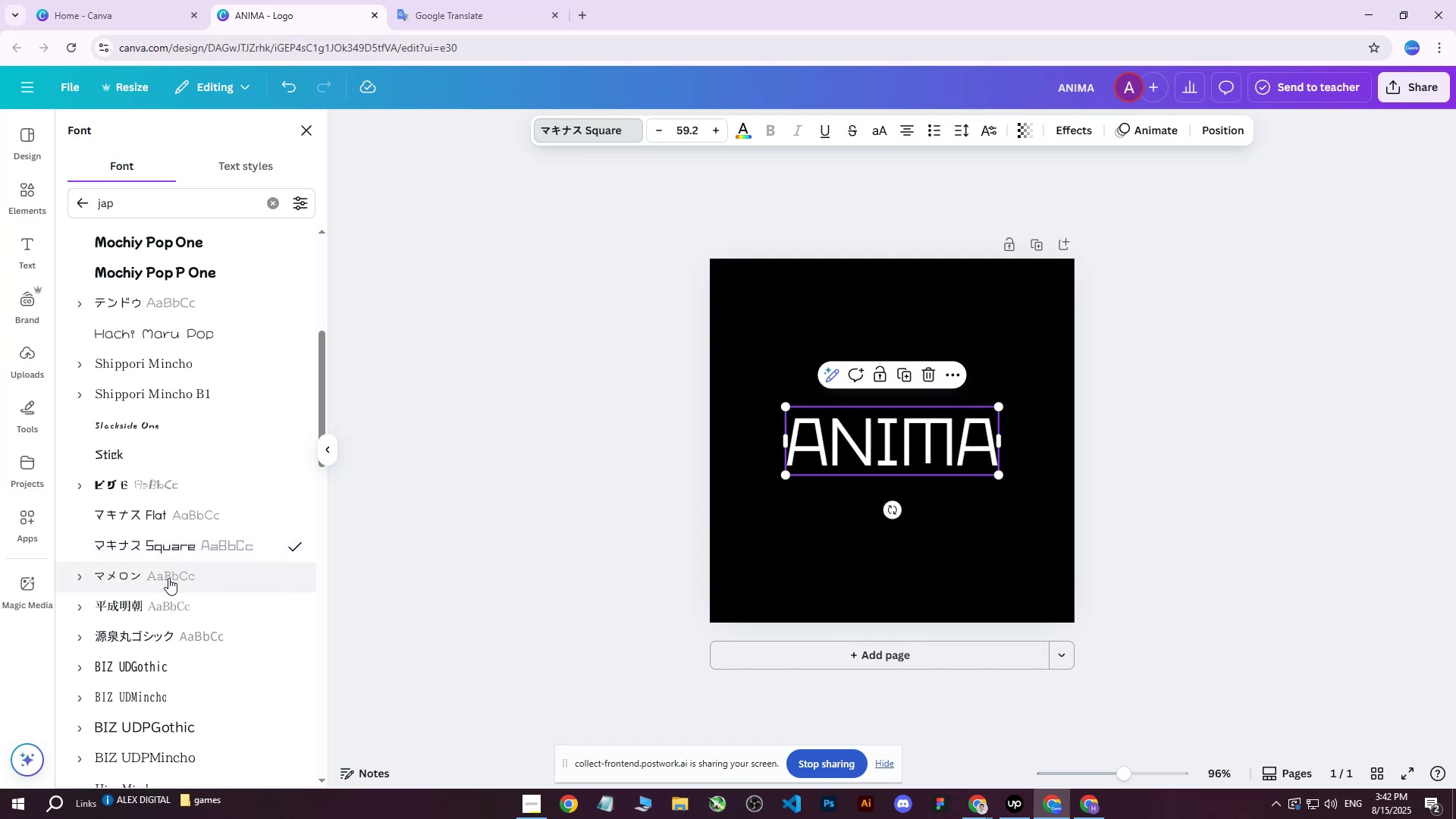 
left_click([168, 578])
 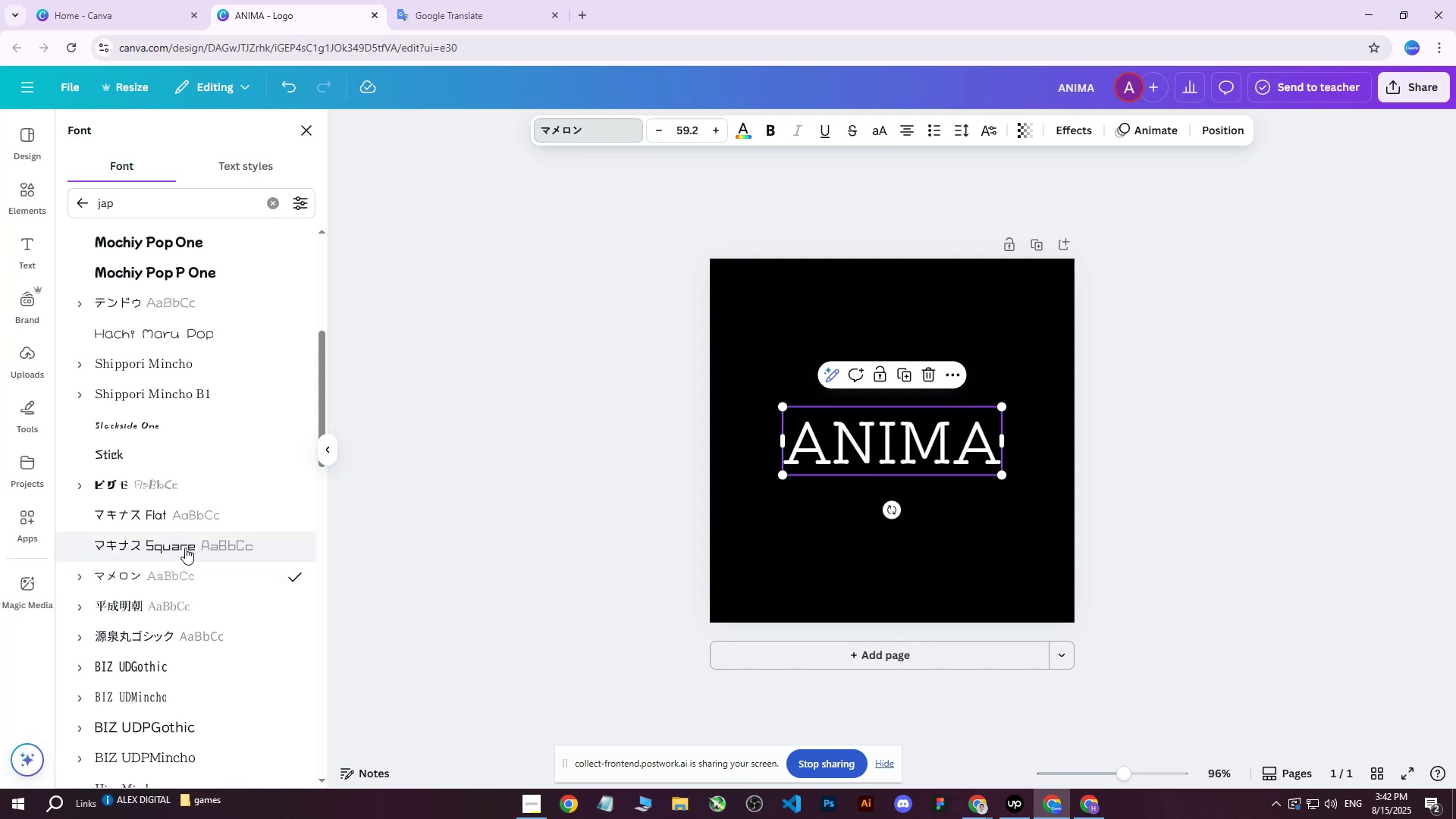 
double_click([154, 477])
 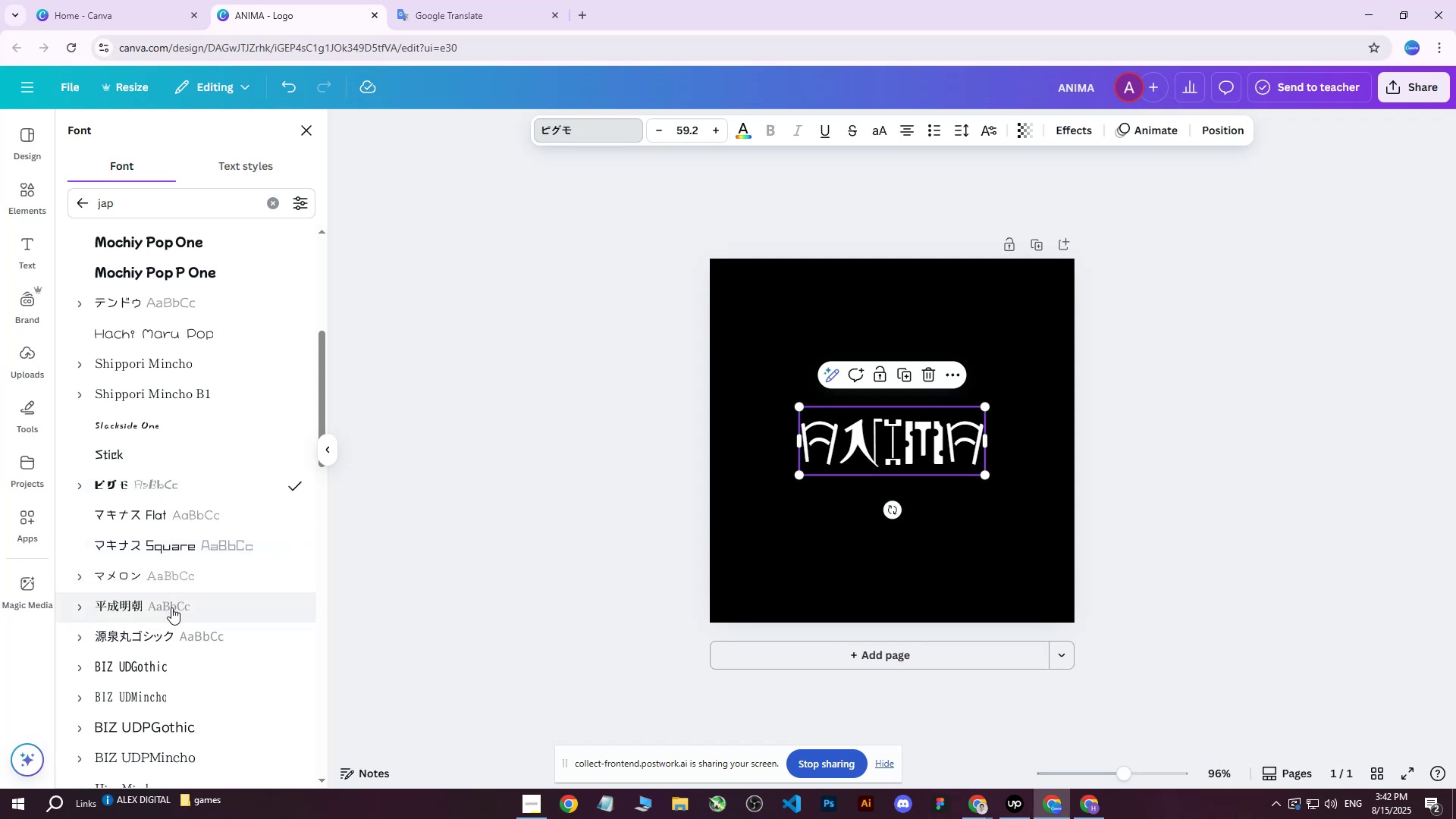 
left_click([179, 573])
 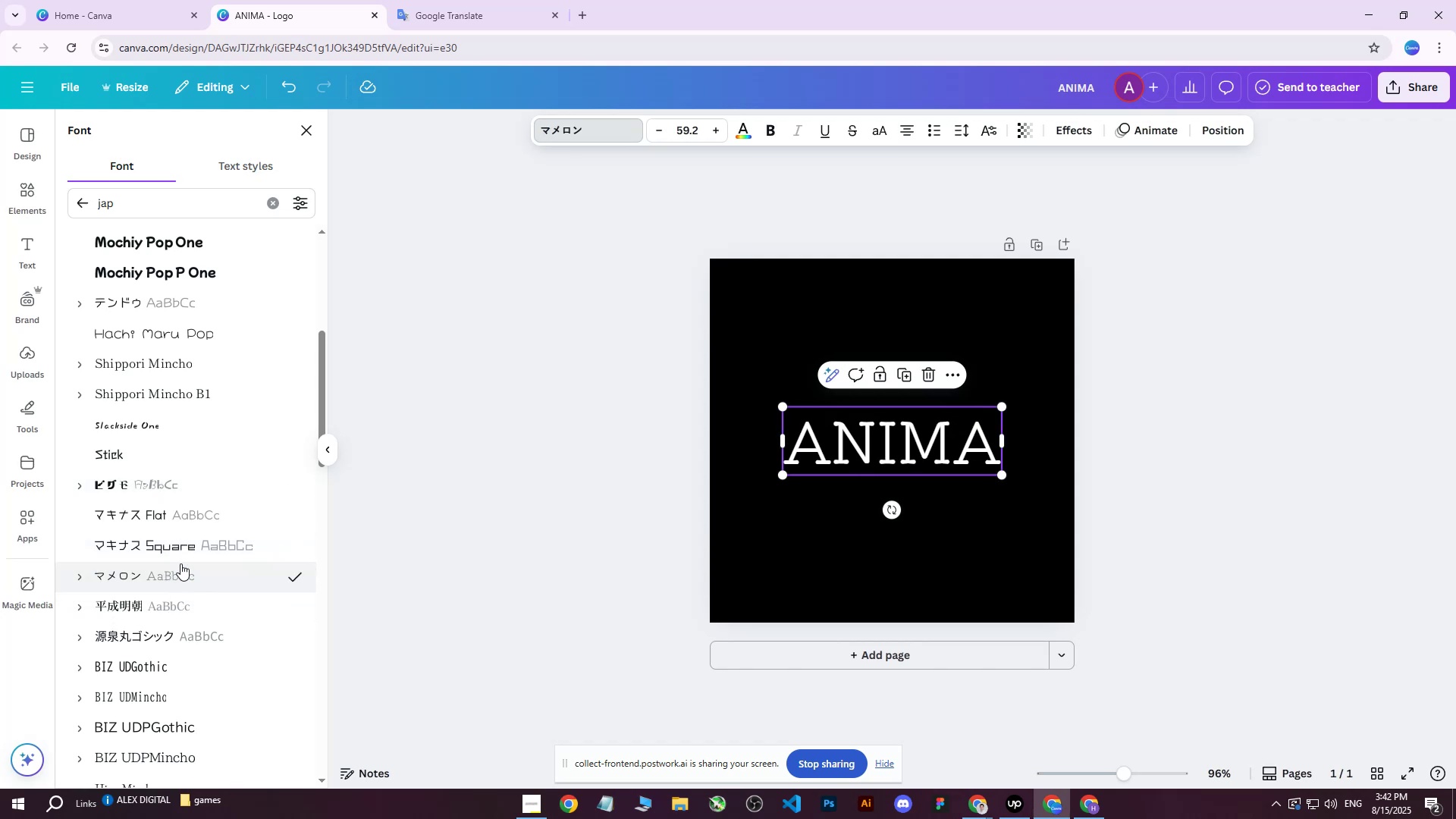 
left_click([189, 546])
 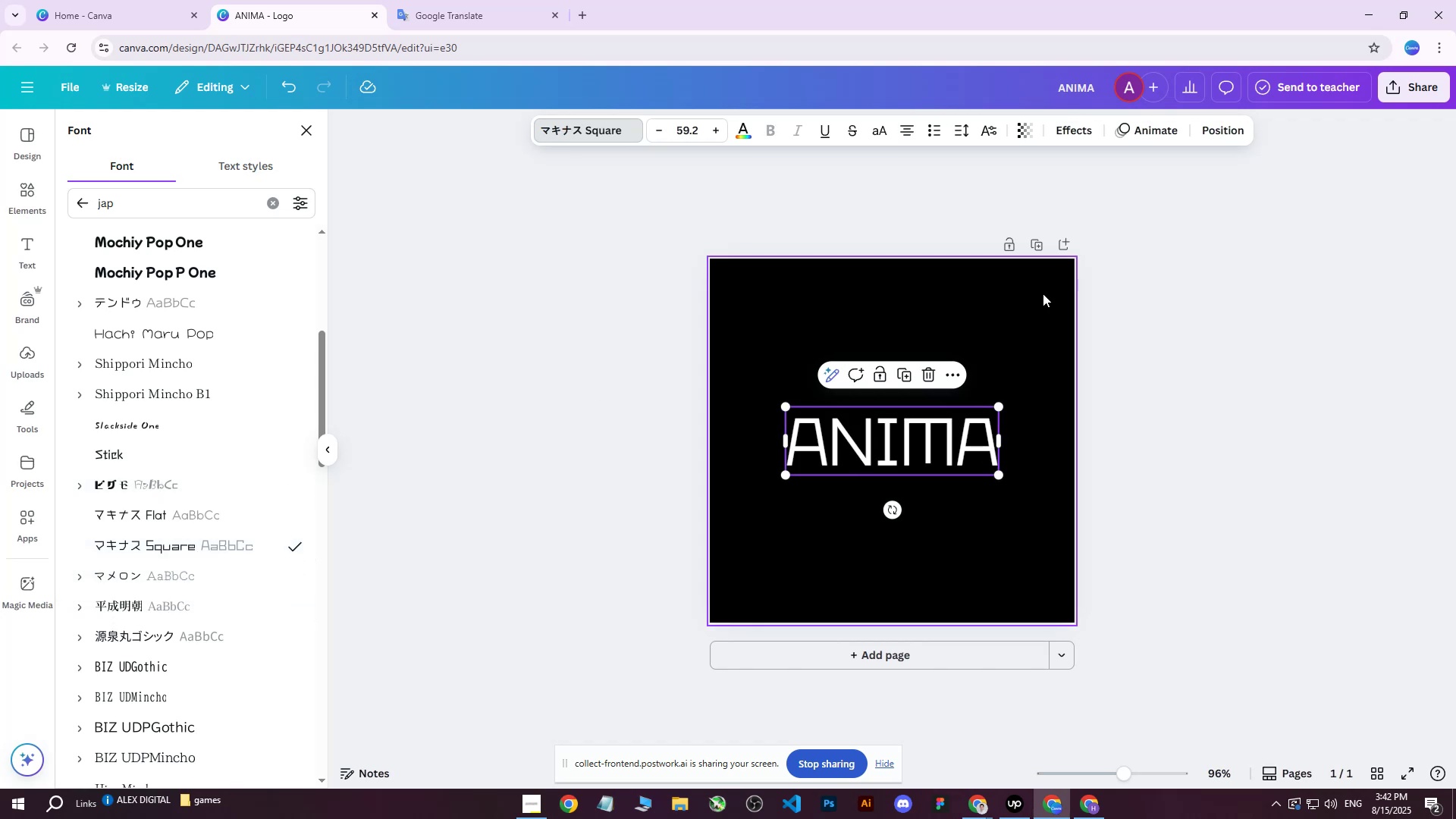 
left_click([1037, 241])
 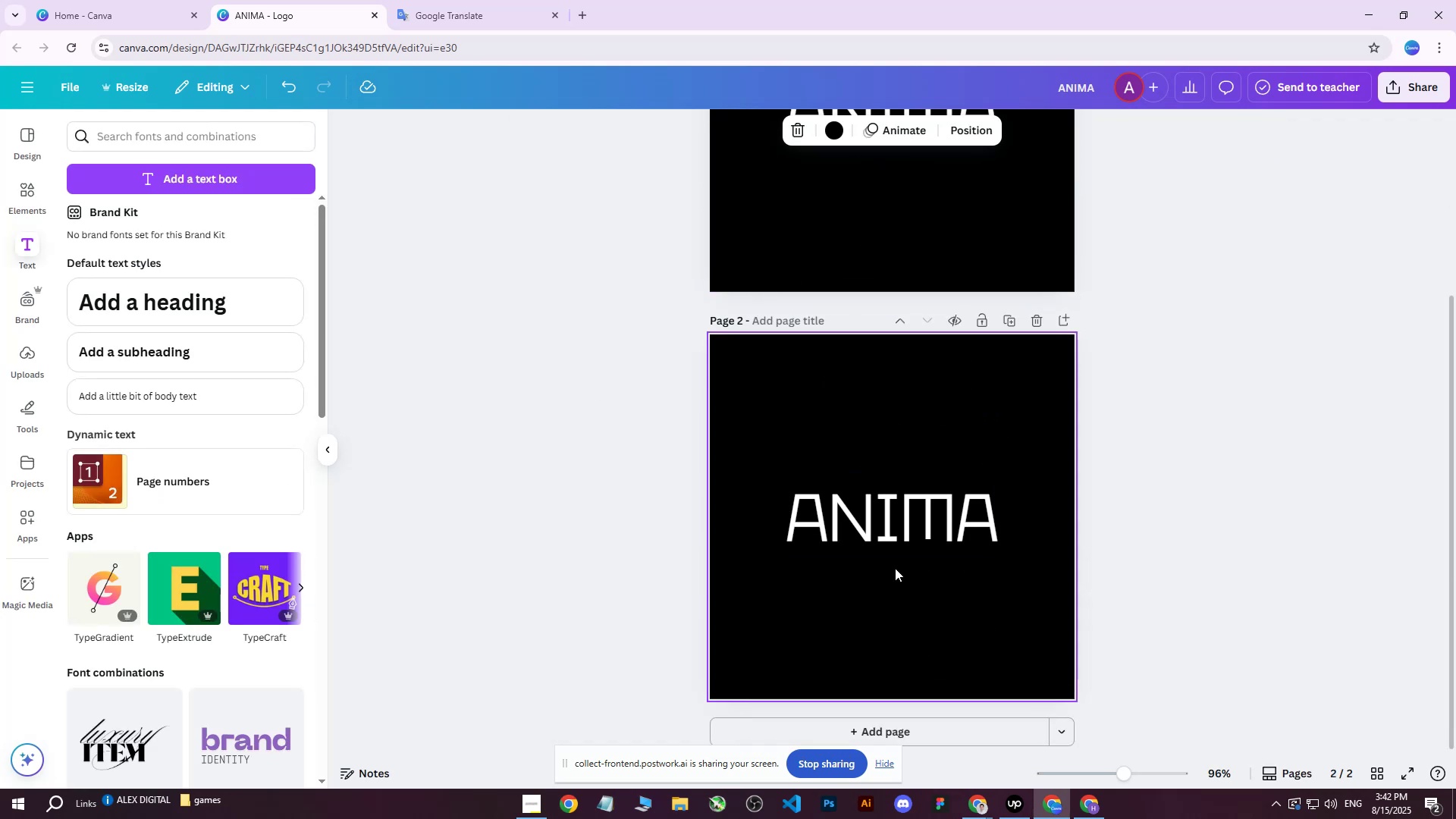 
left_click([901, 540])
 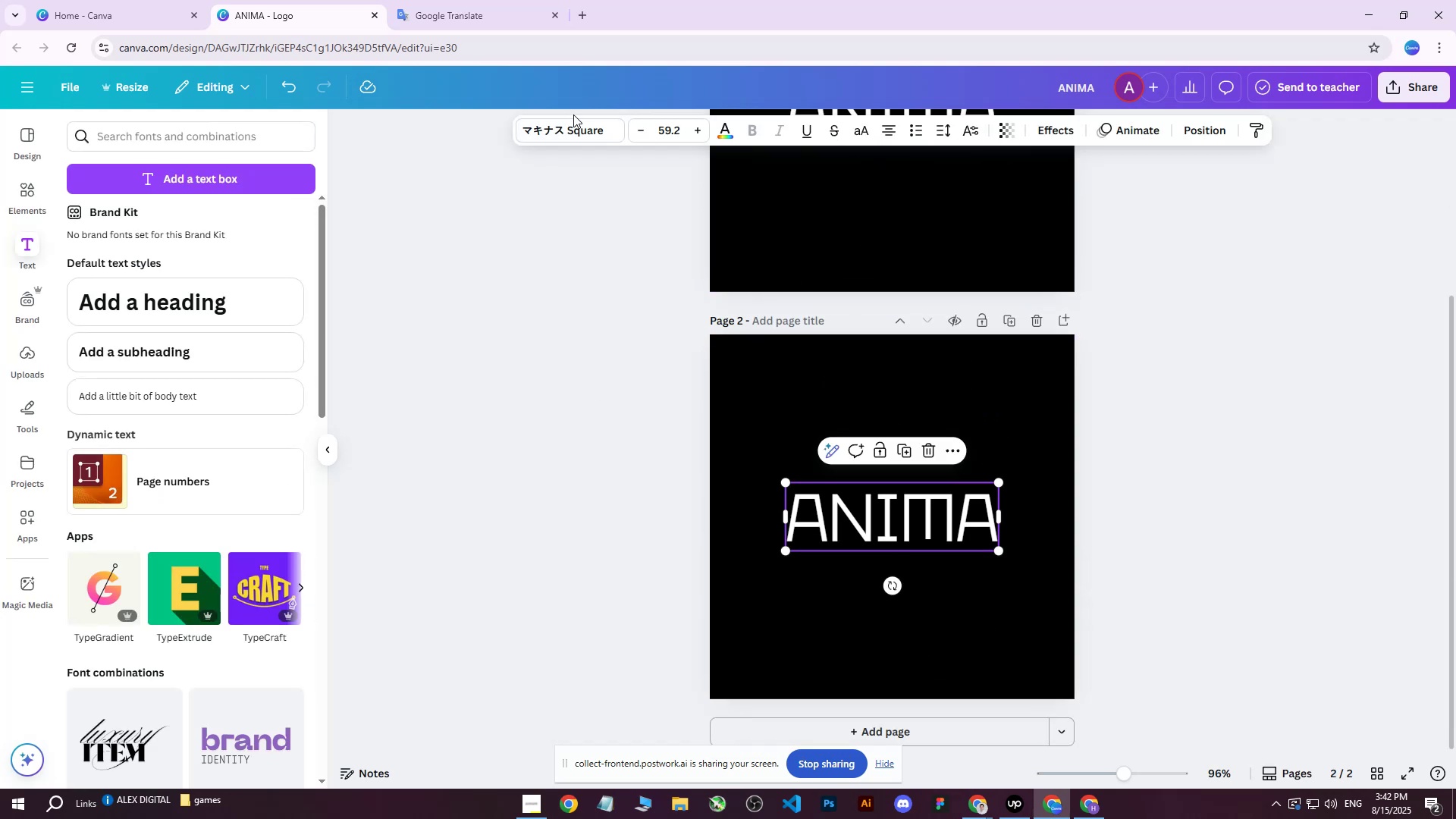 
double_click([567, 128])
 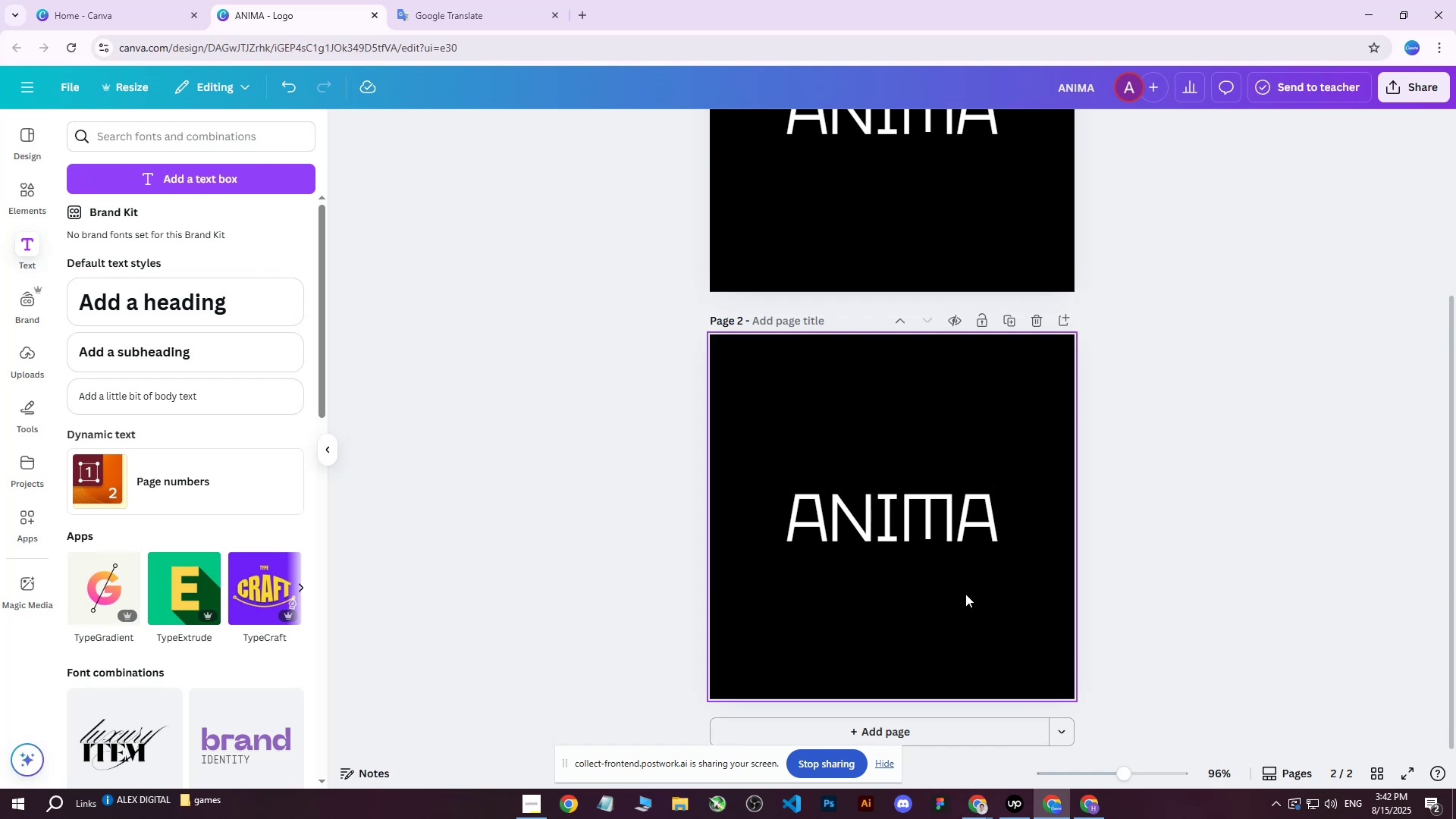 
left_click([869, 520])
 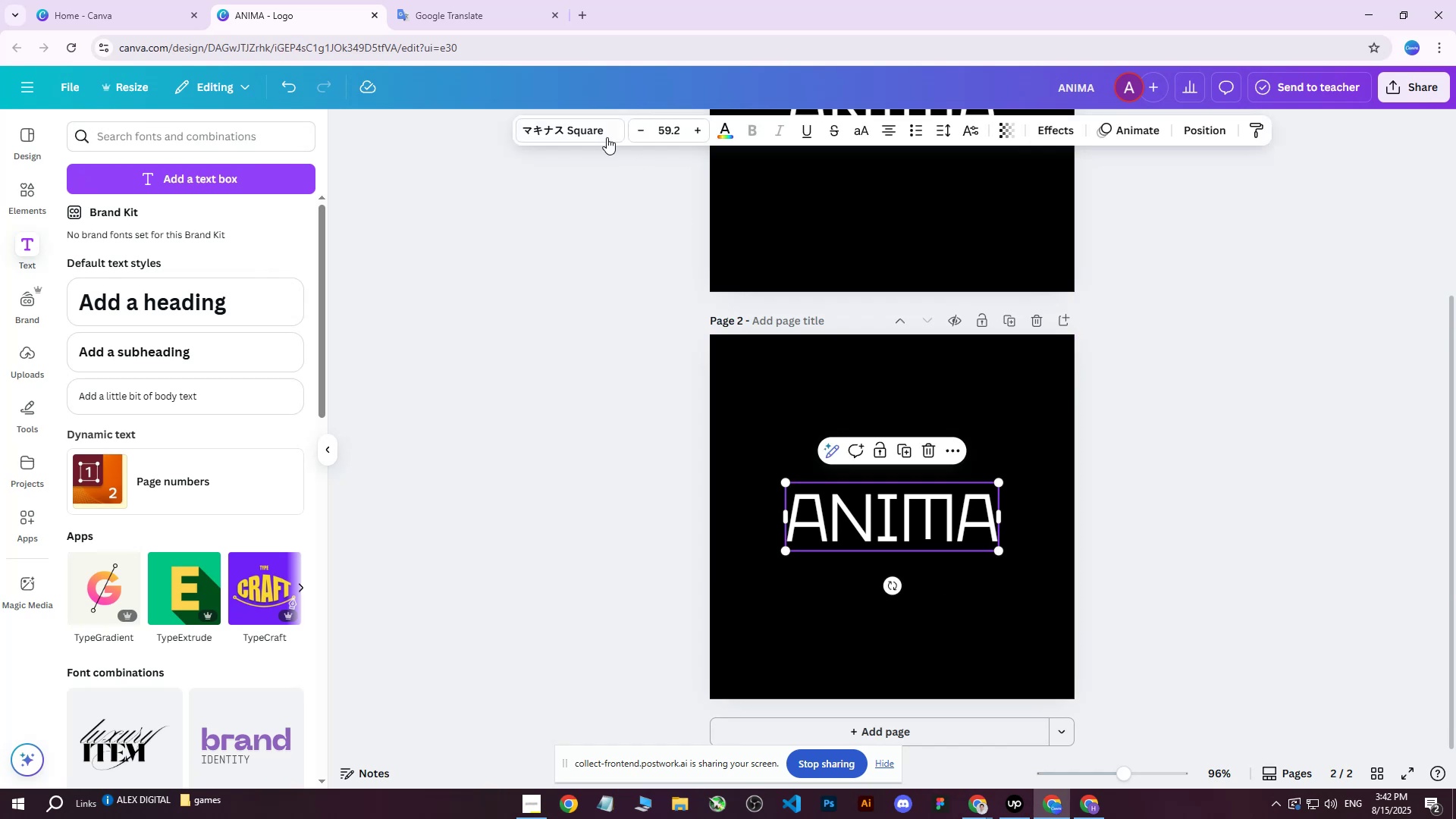 
left_click([599, 130])
 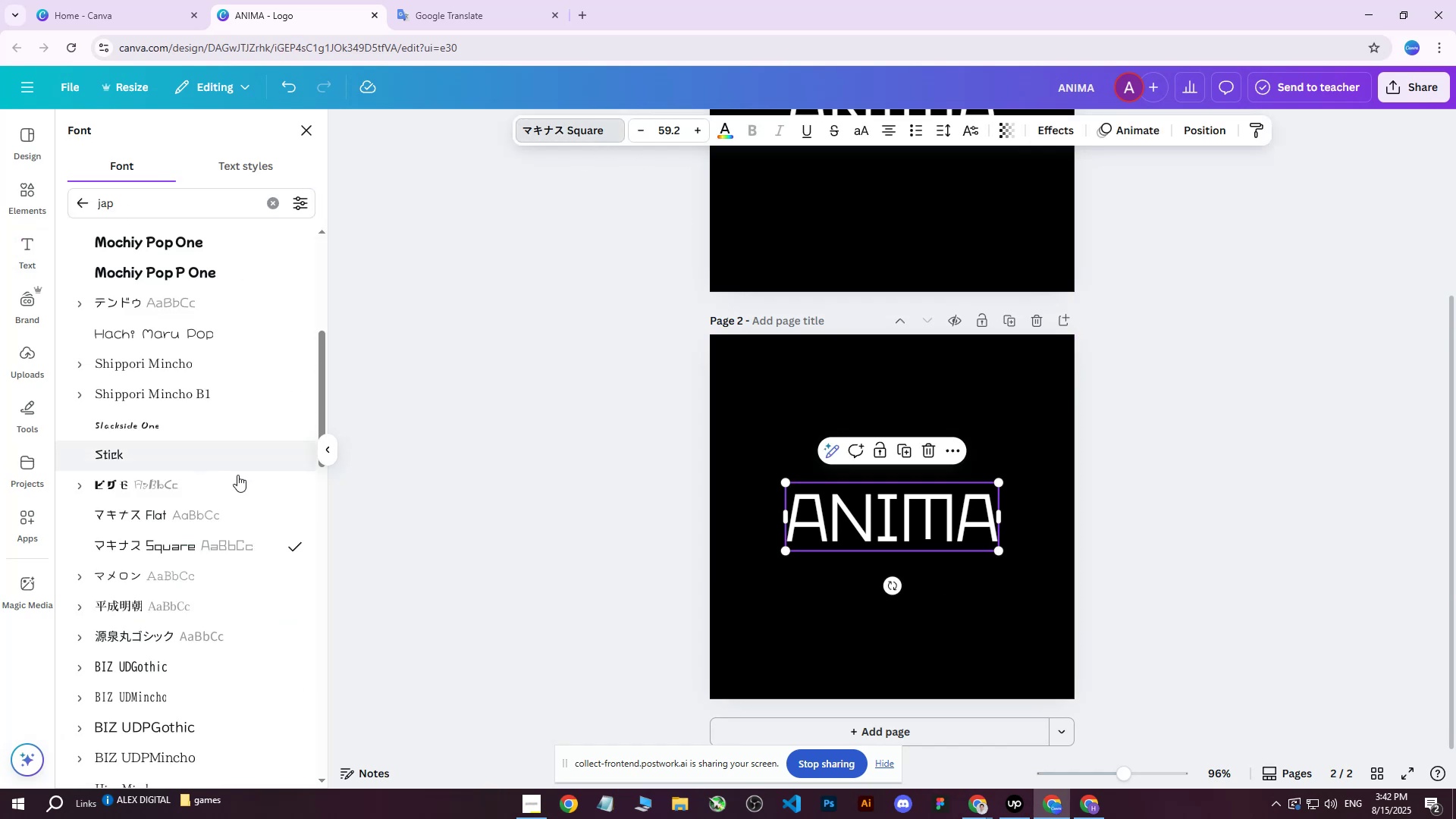 
scroll: coordinate [231, 564], scroll_direction: down, amount: 2.0
 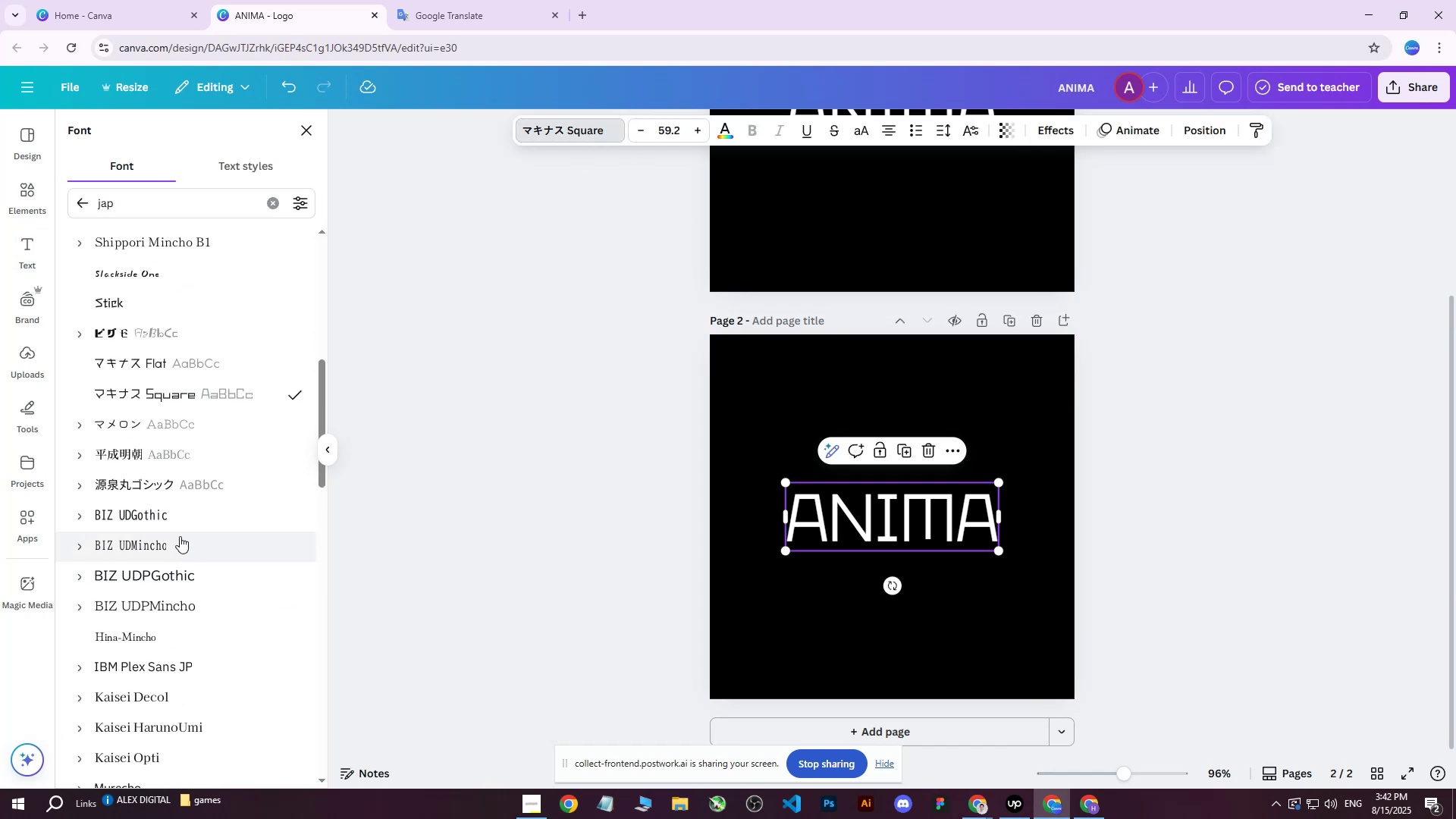 
left_click([187, 497])
 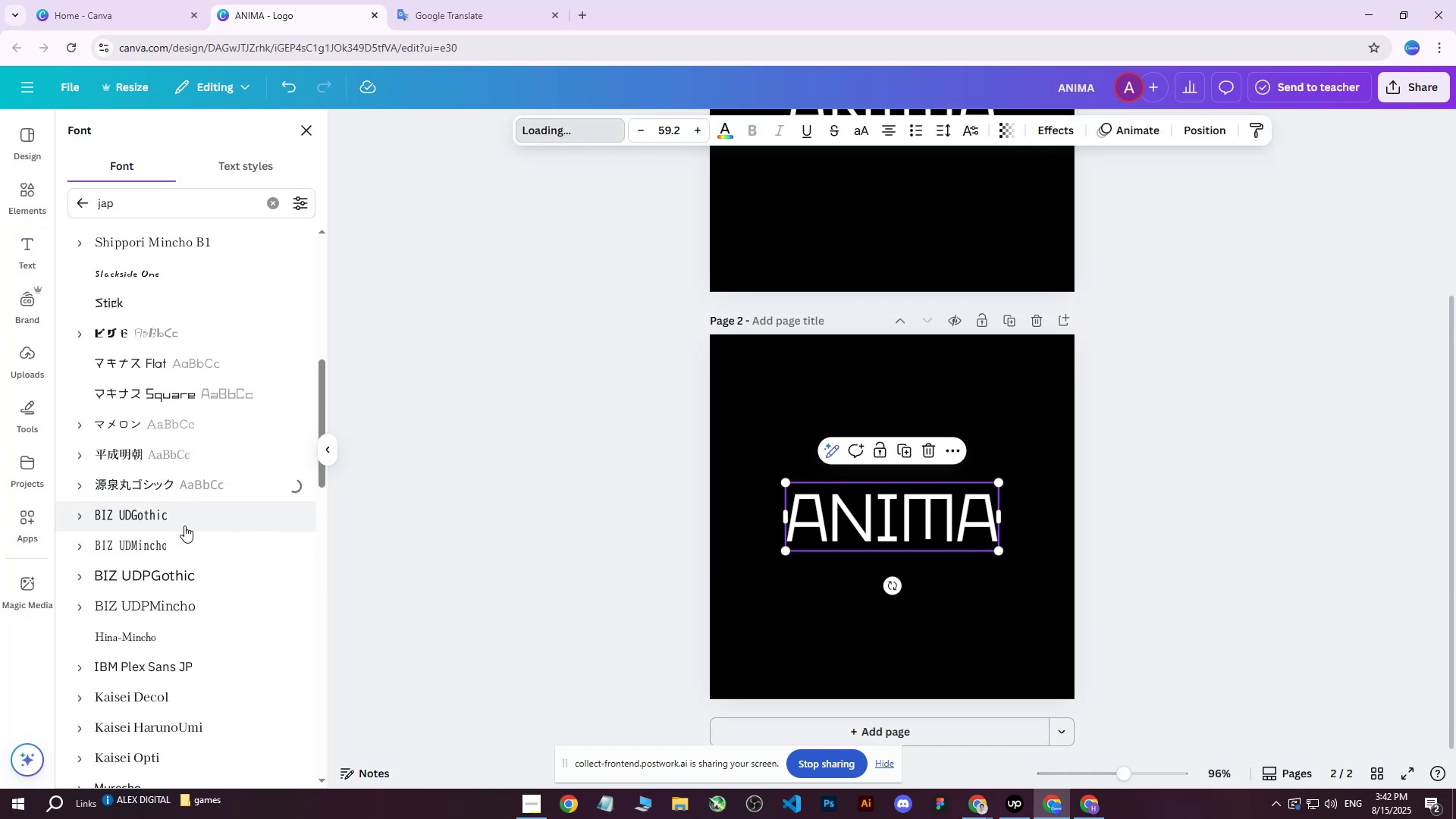 
left_click([184, 541])
 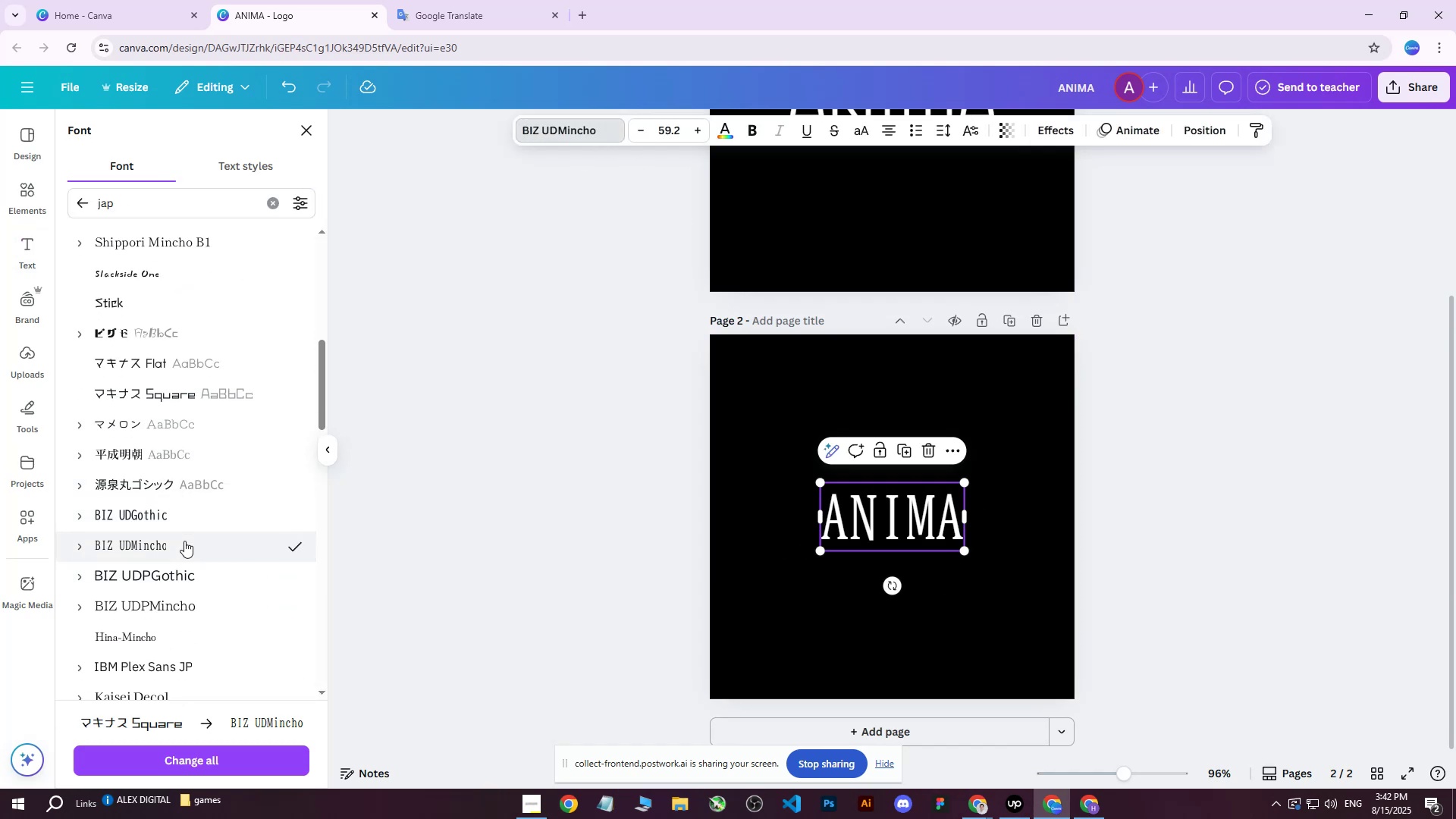 
scroll: coordinate [194, 550], scroll_direction: down, amount: 3.0
 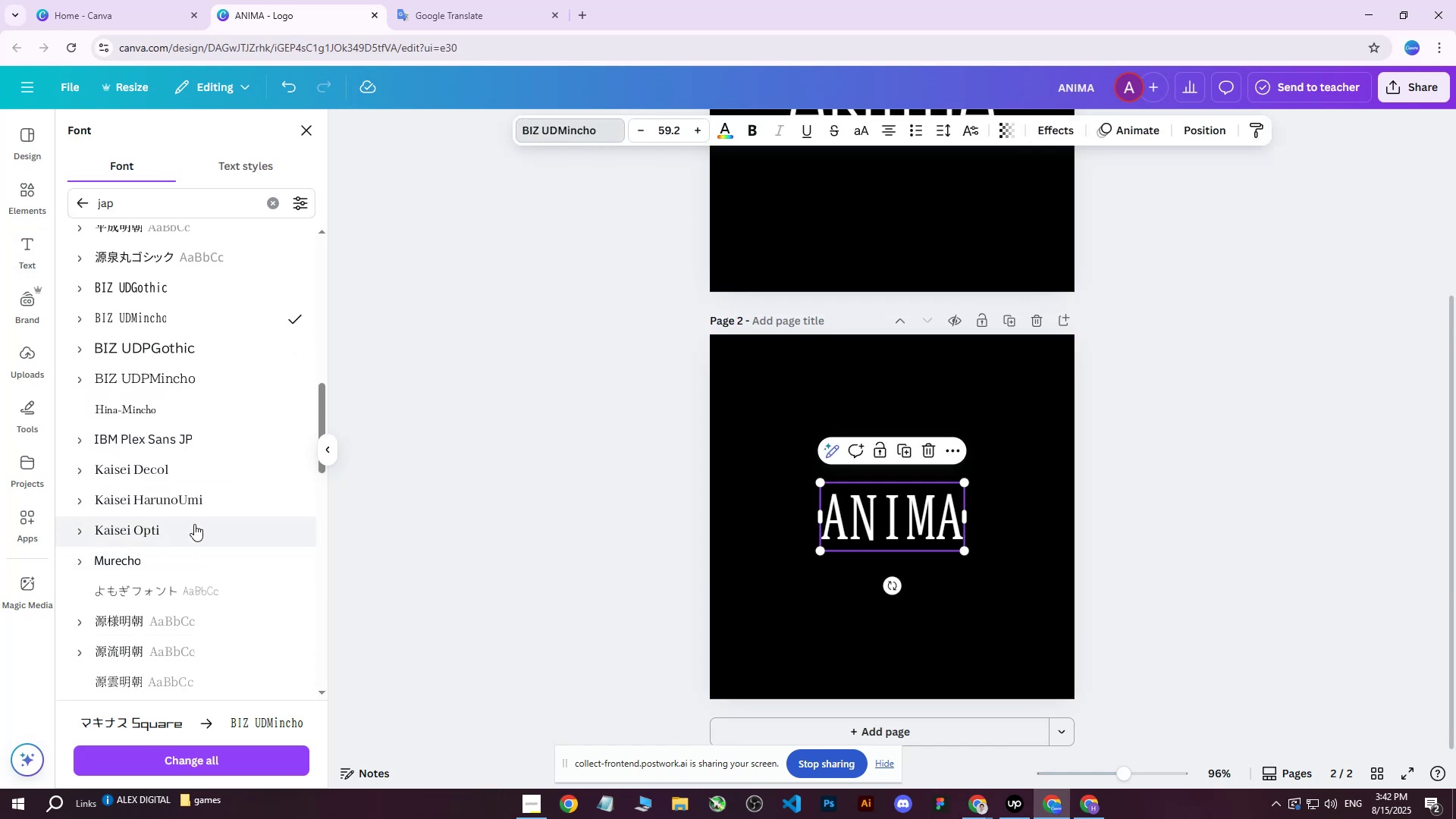 
left_click([194, 496])
 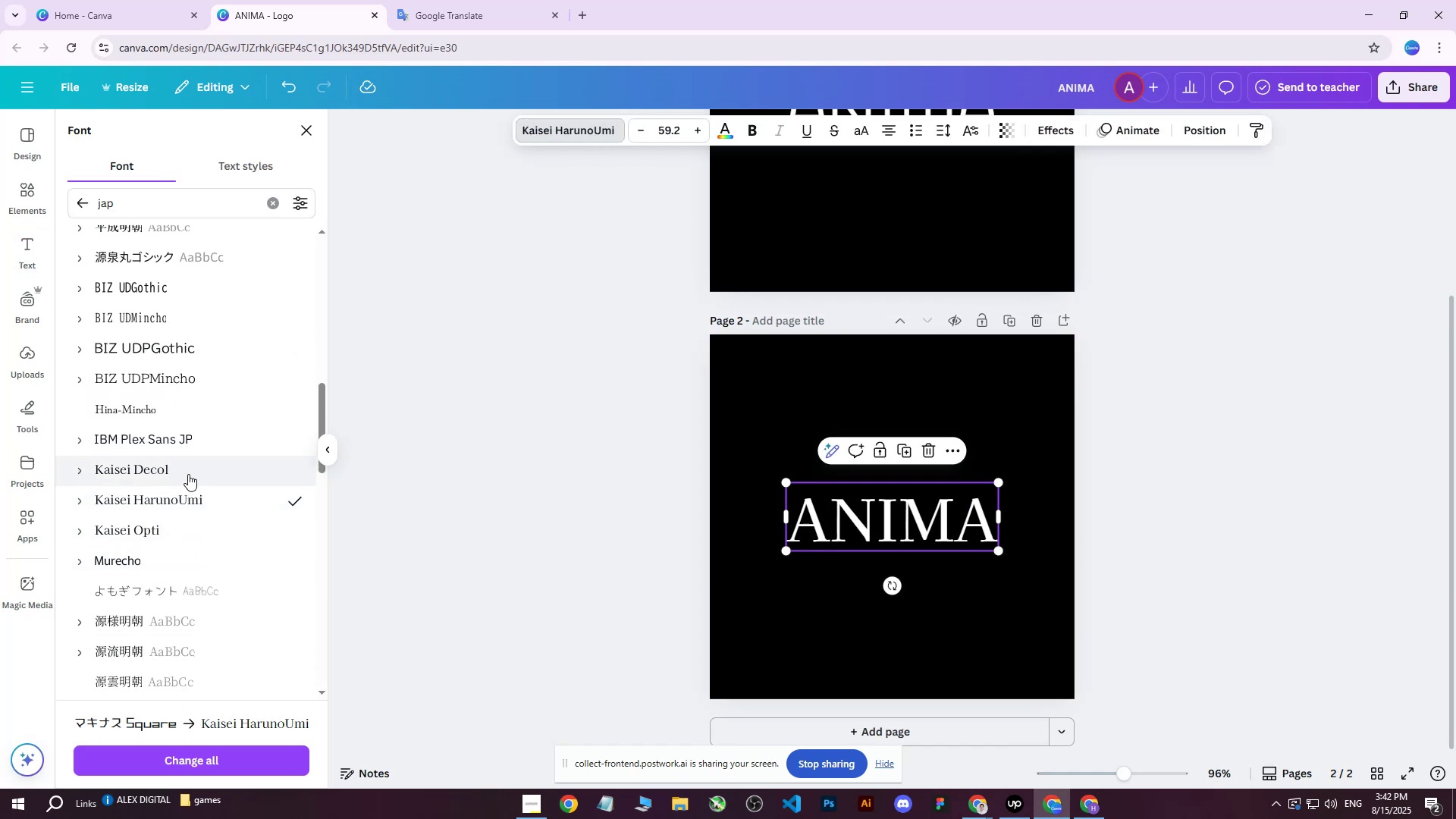 
left_click([188, 472])
 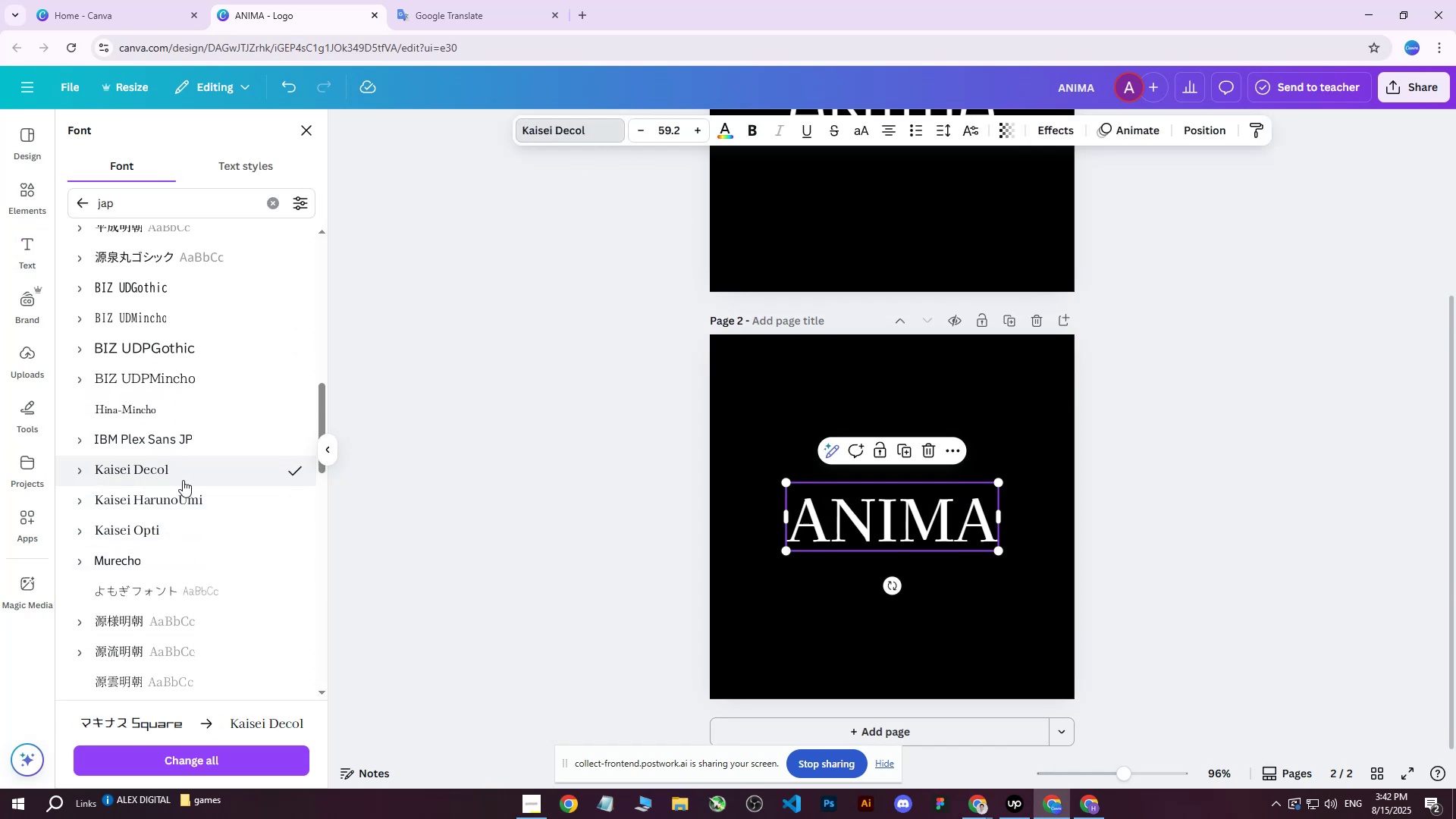 
scroll: coordinate [177, 501], scroll_direction: down, amount: 2.0
 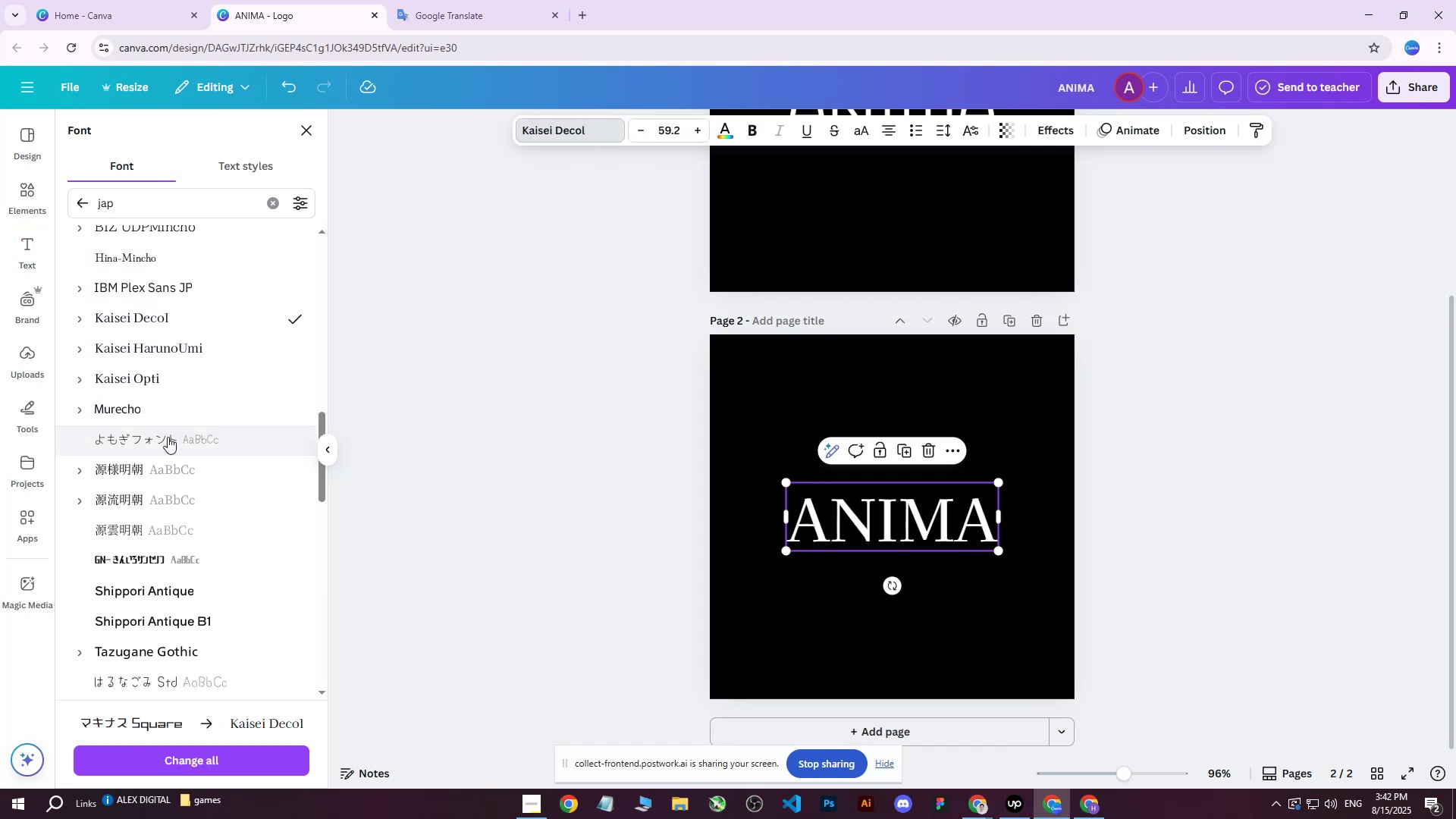 
left_click([168, 417])
 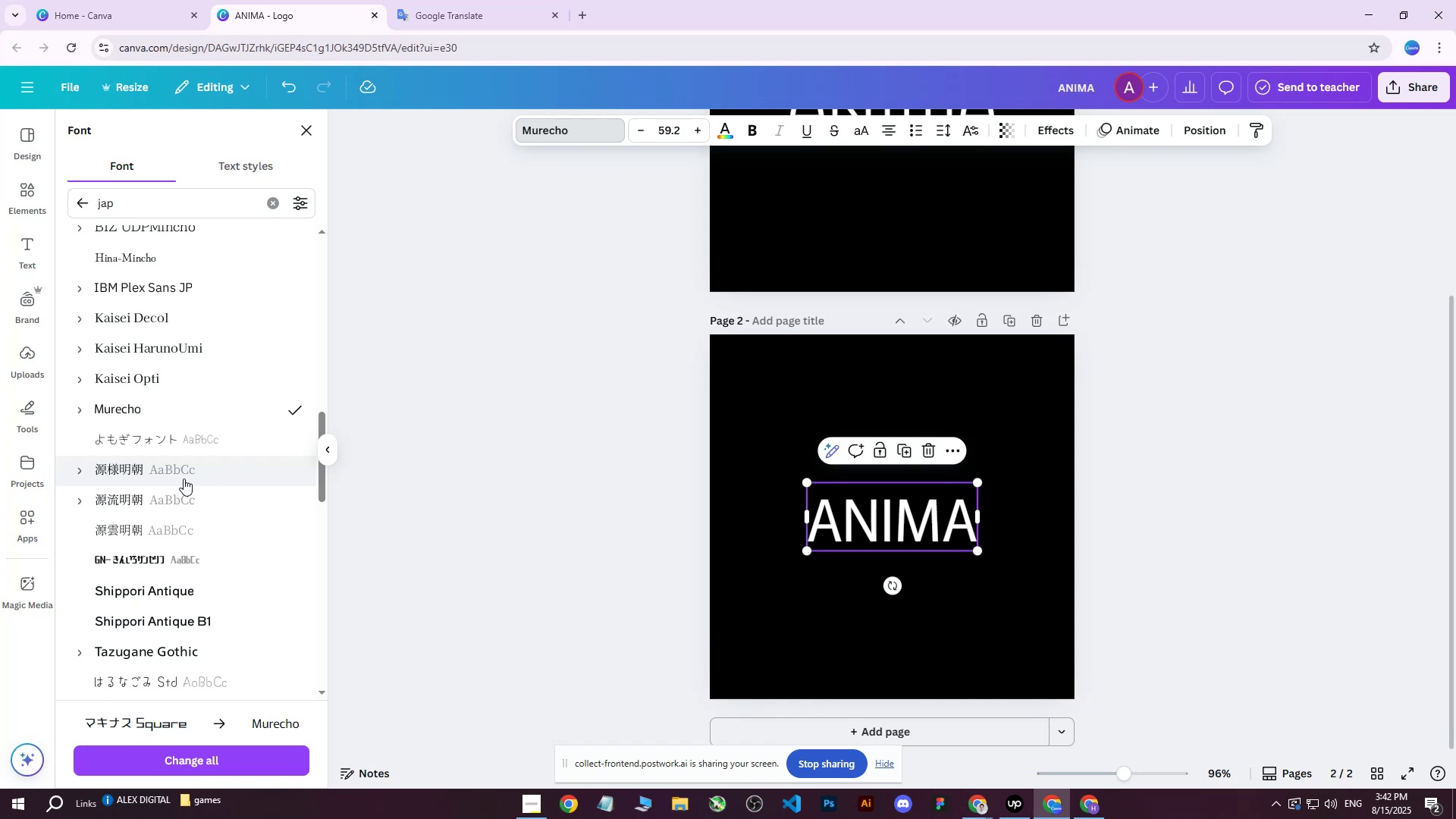 
left_click([158, 507])
 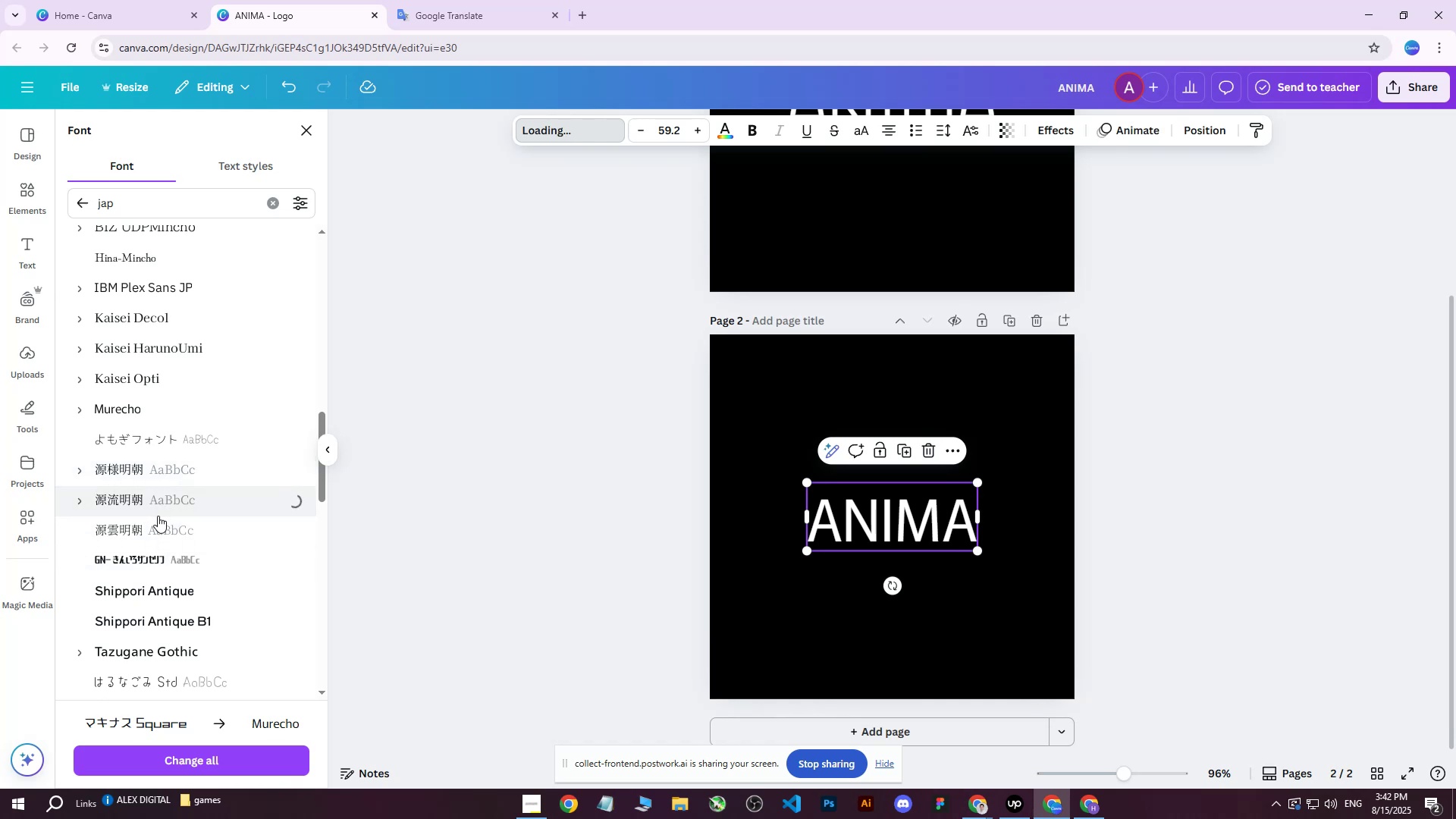 
scroll: coordinate [158, 516], scroll_direction: down, amount: 4.0
 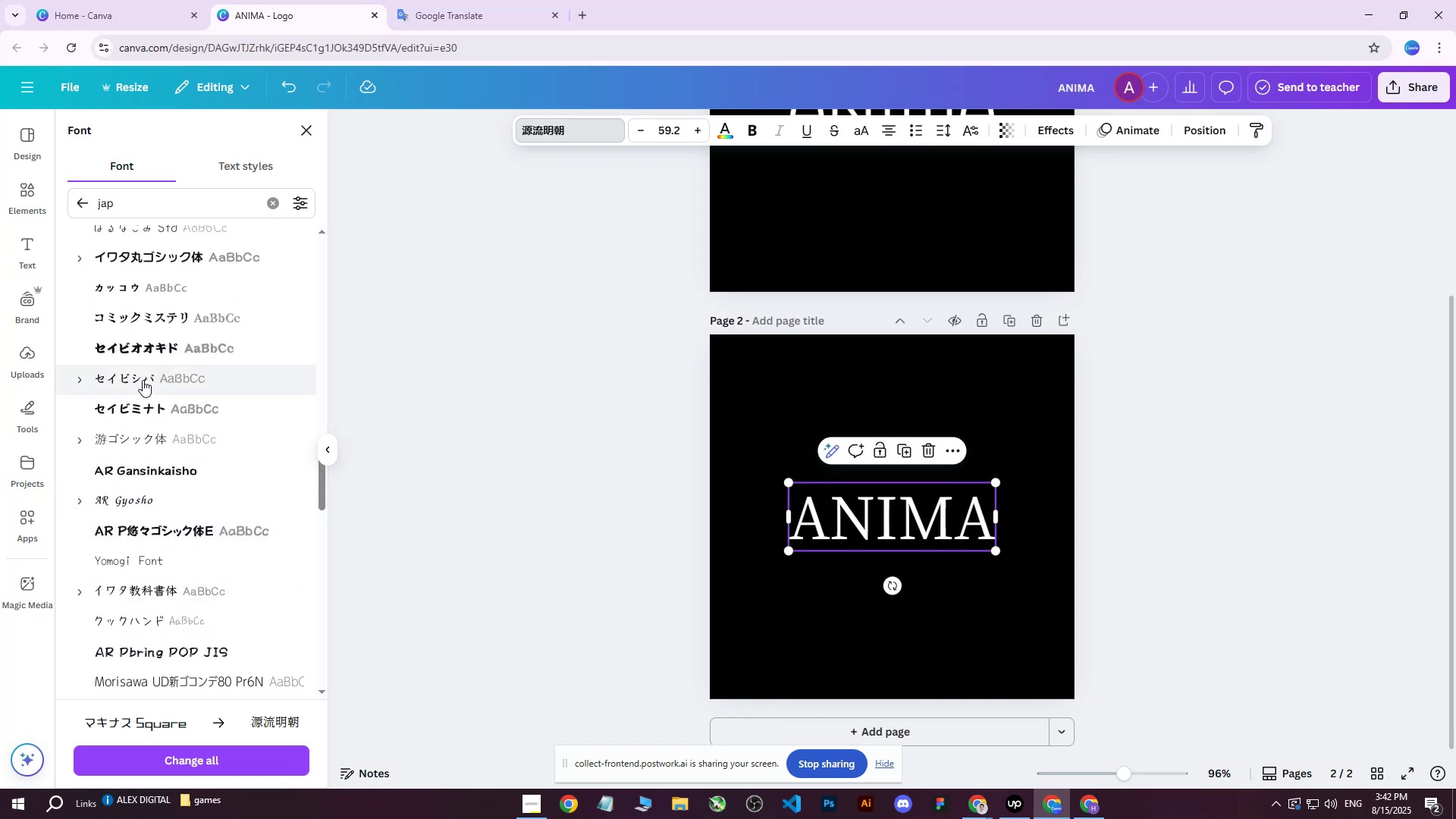 
left_click([144, 360])
 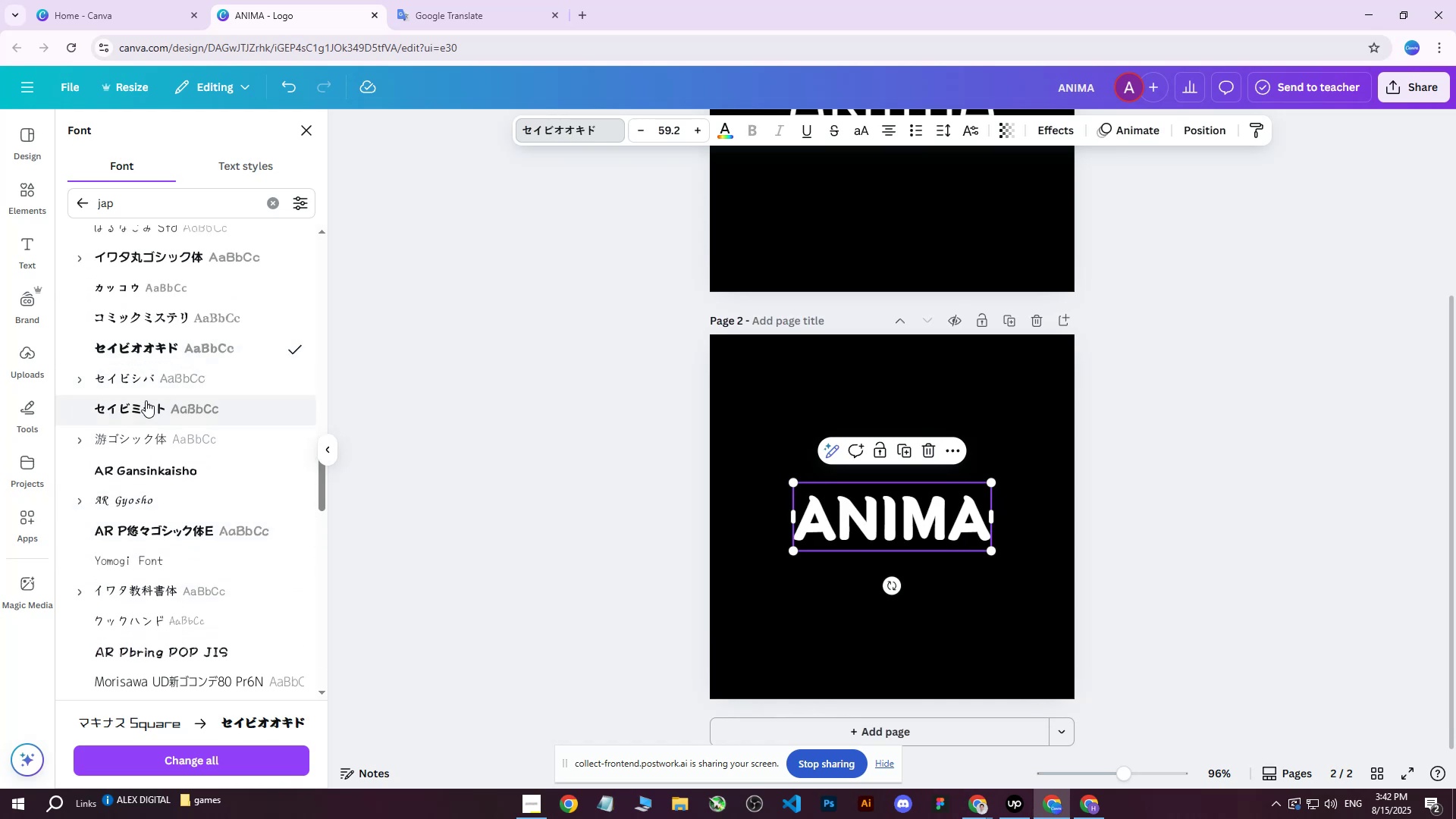 
left_click([149, 424])
 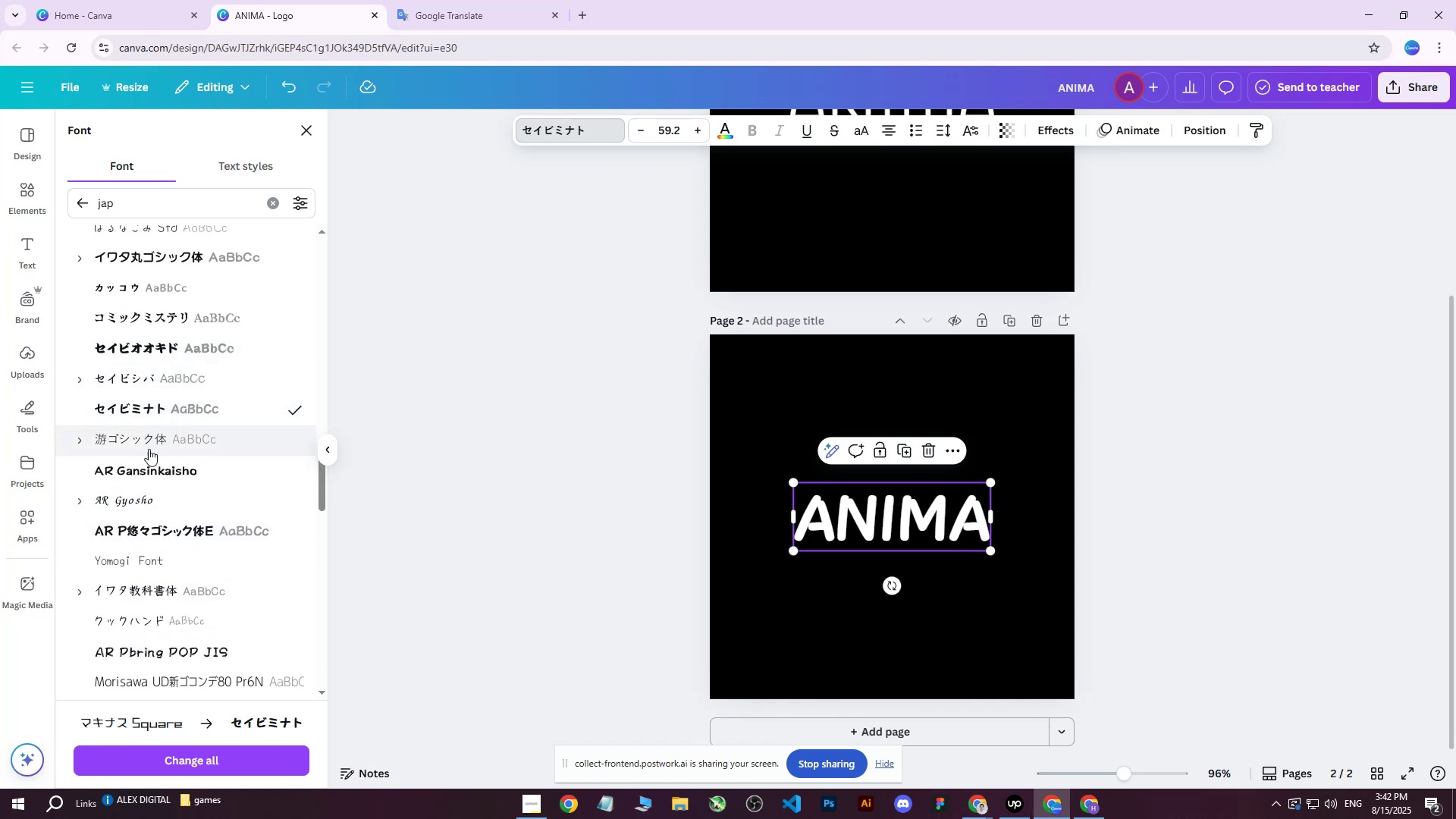 
left_click([149, 491])
 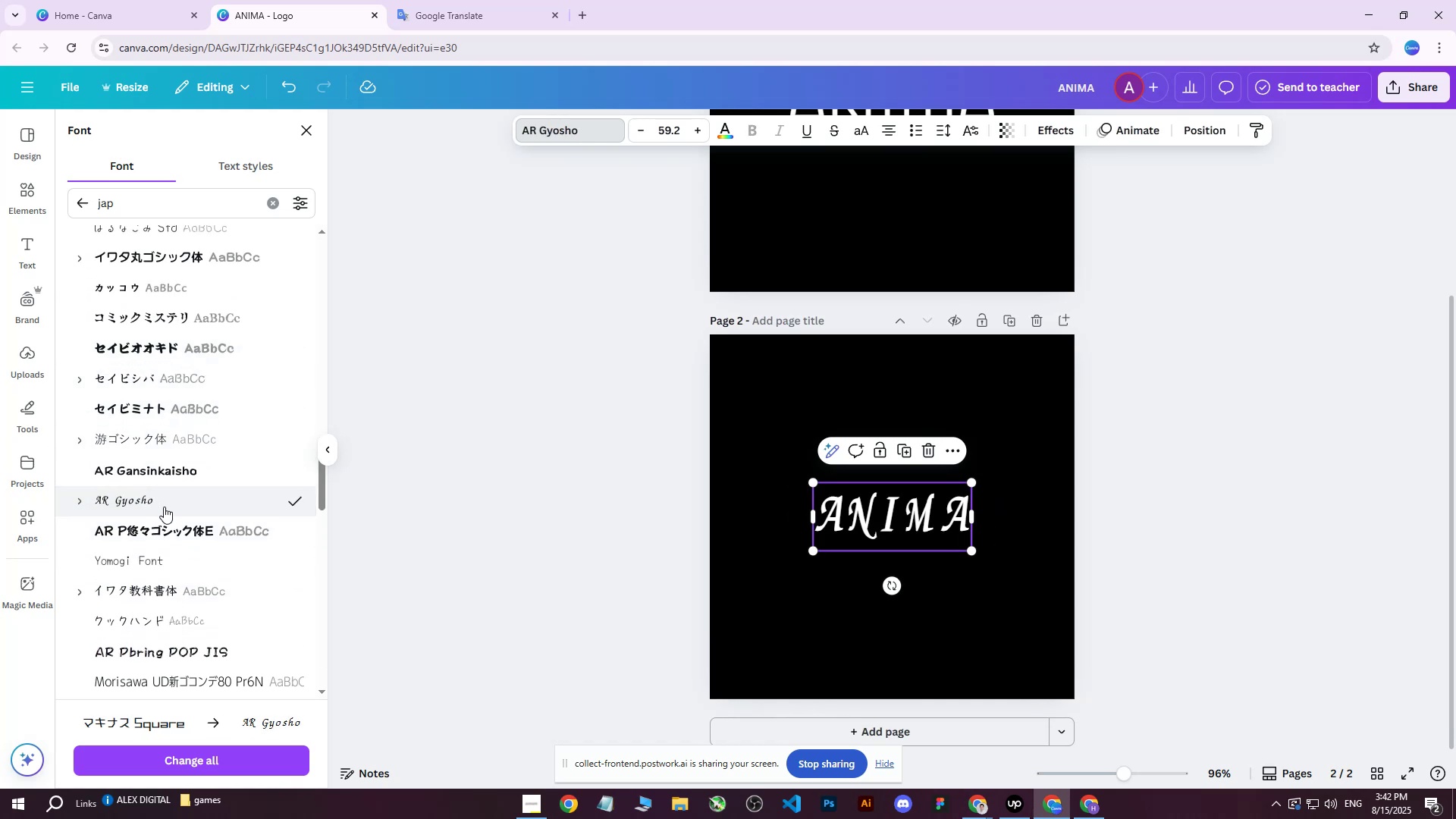 
scroll: coordinate [164, 507], scroll_direction: down, amount: 3.0
 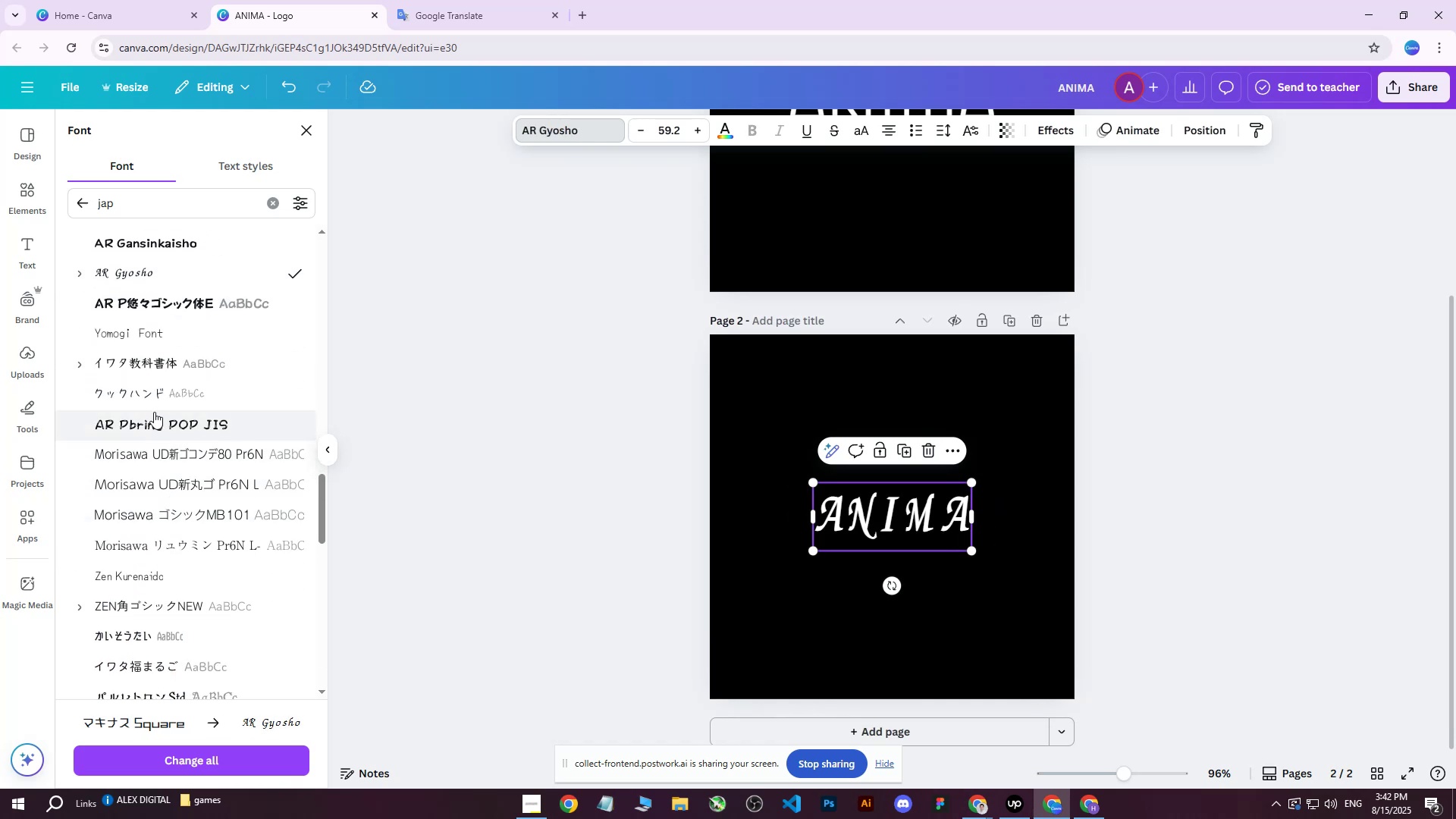 
left_click([155, 401])
 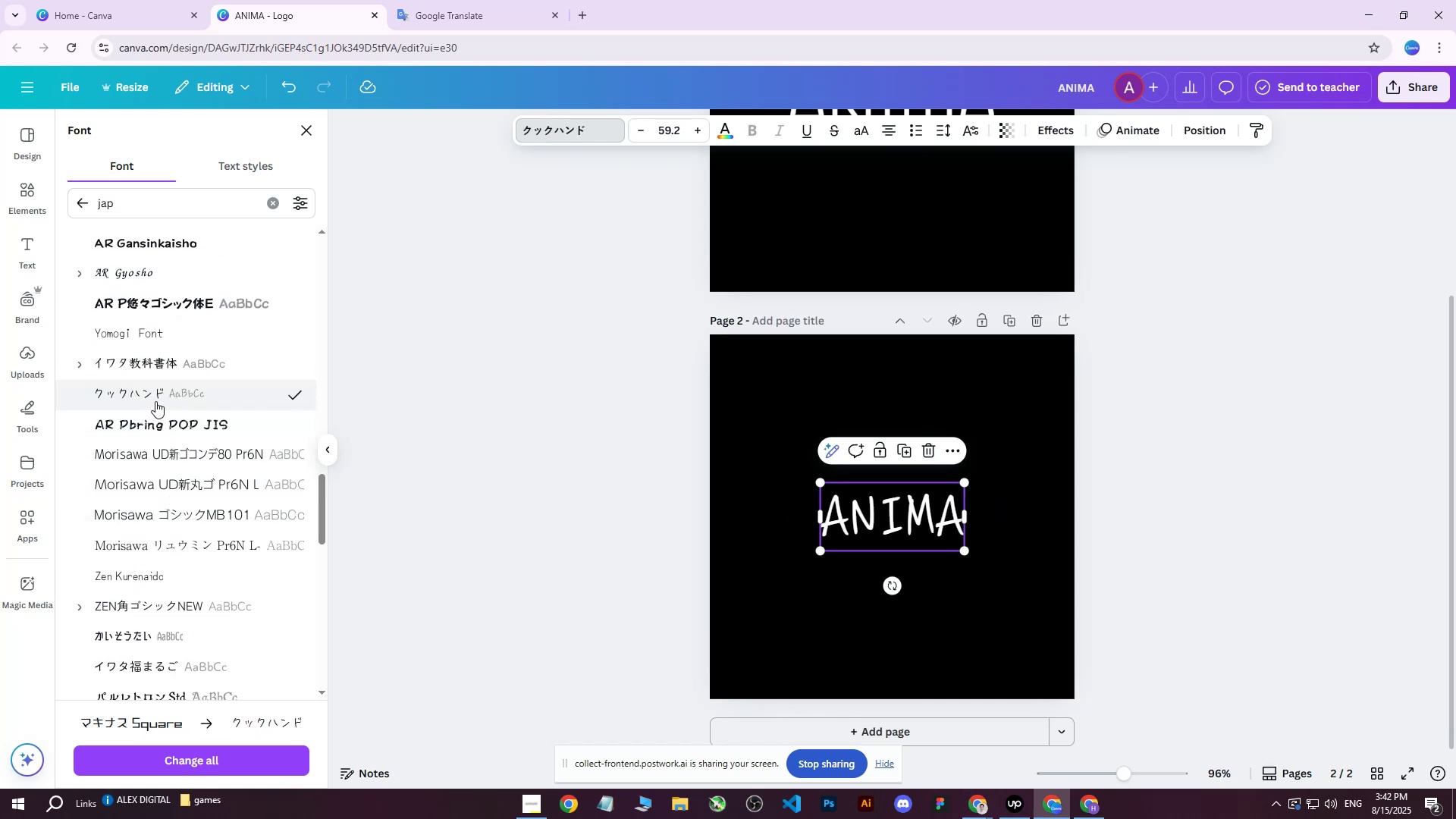 
scroll: coordinate [640, 469], scroll_direction: up, amount: 4.0
 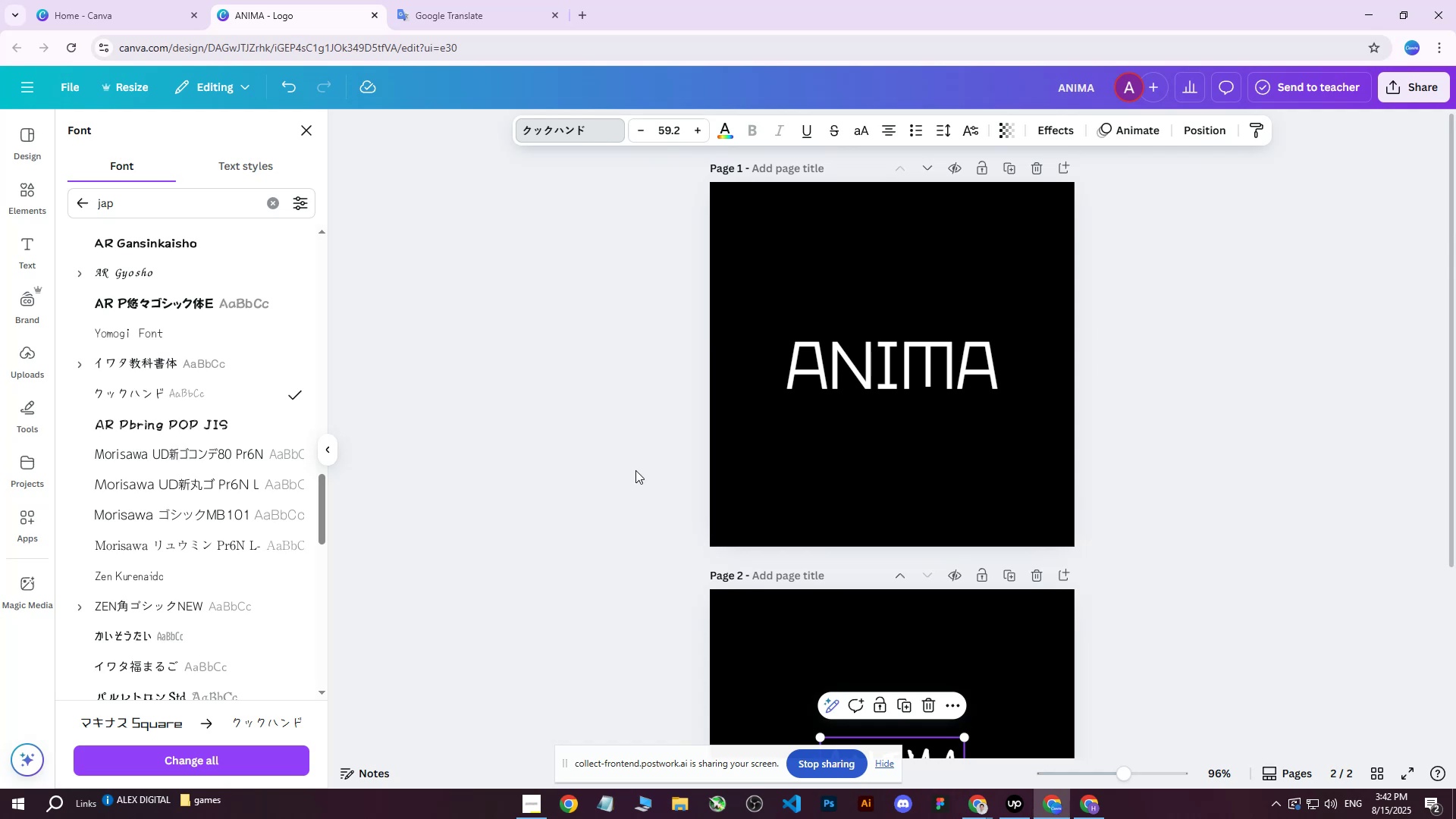 
scroll: coordinate [163, 563], scroll_direction: down, amount: 4.0
 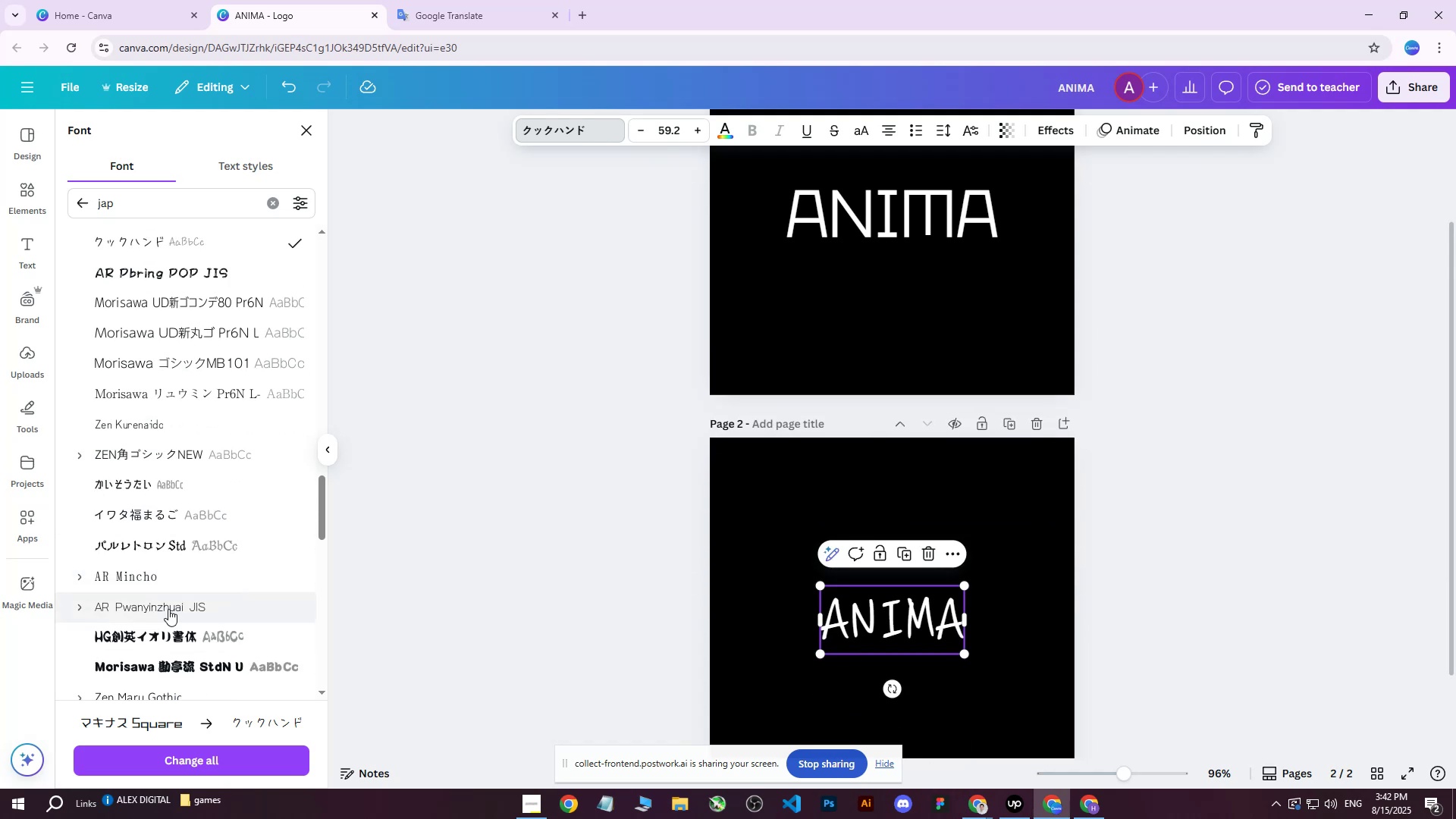 
left_click([168, 614])
 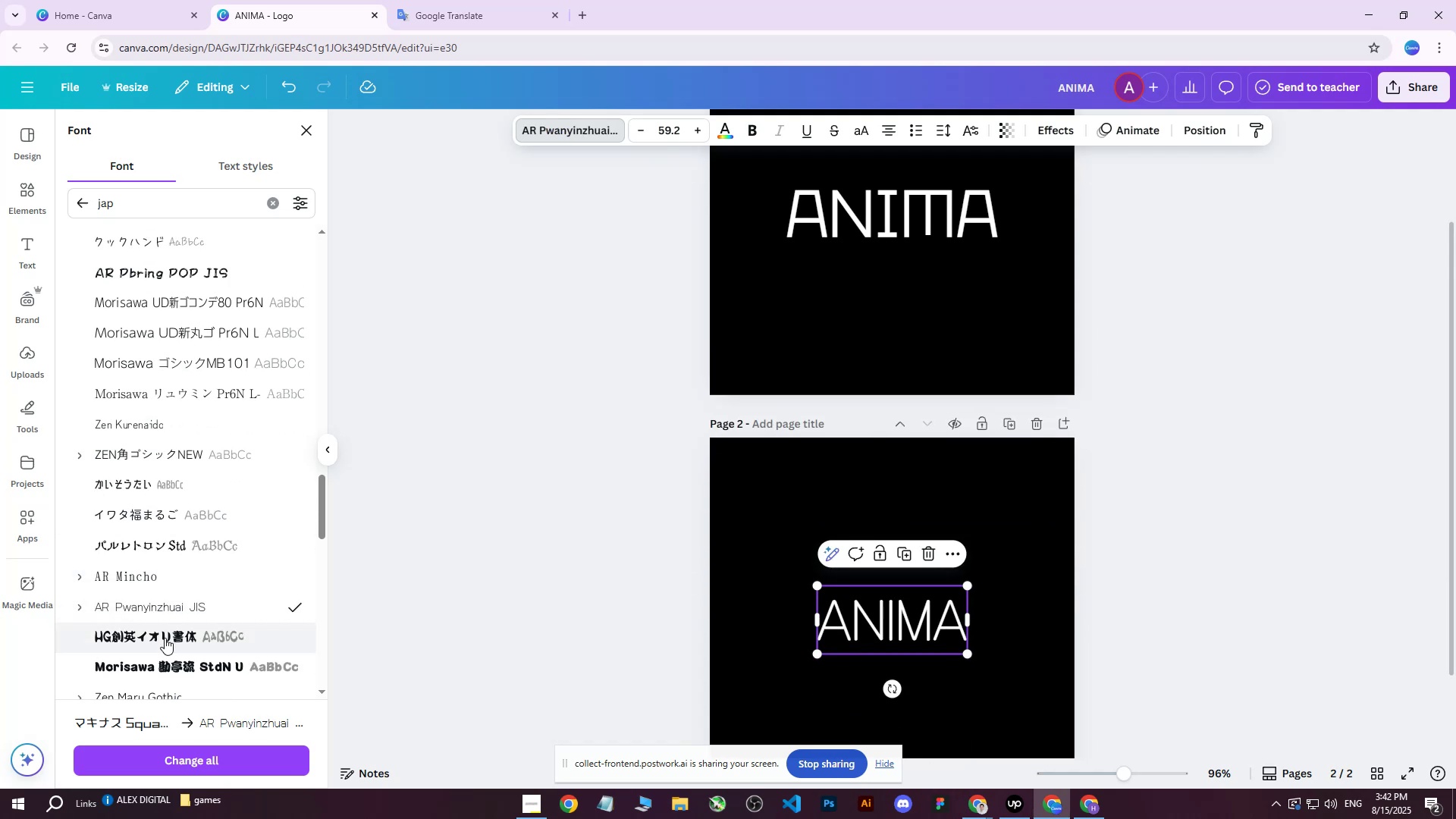 
left_click([165, 636])
 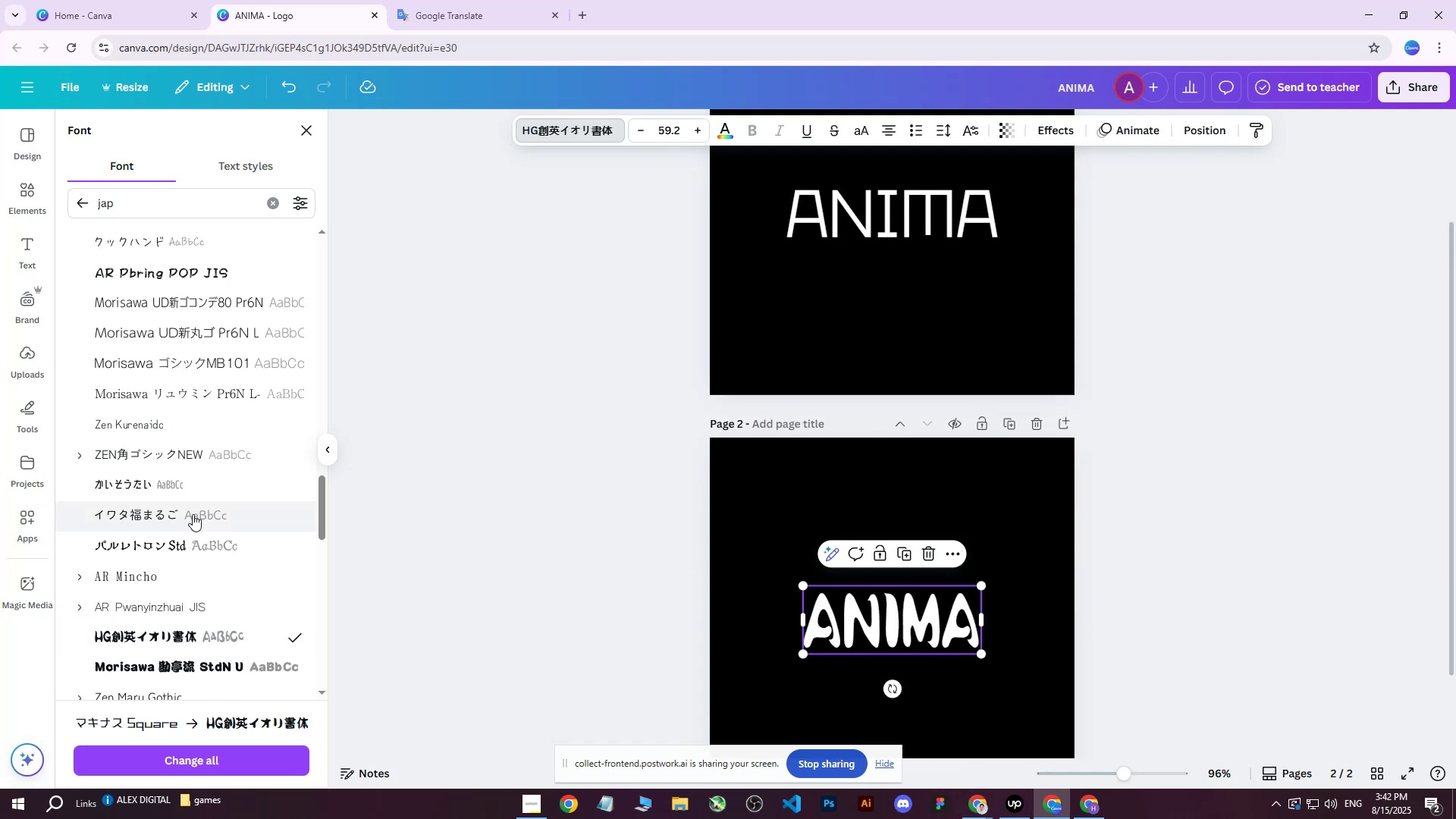 
scroll: coordinate [193, 509], scroll_direction: down, amount: 1.0
 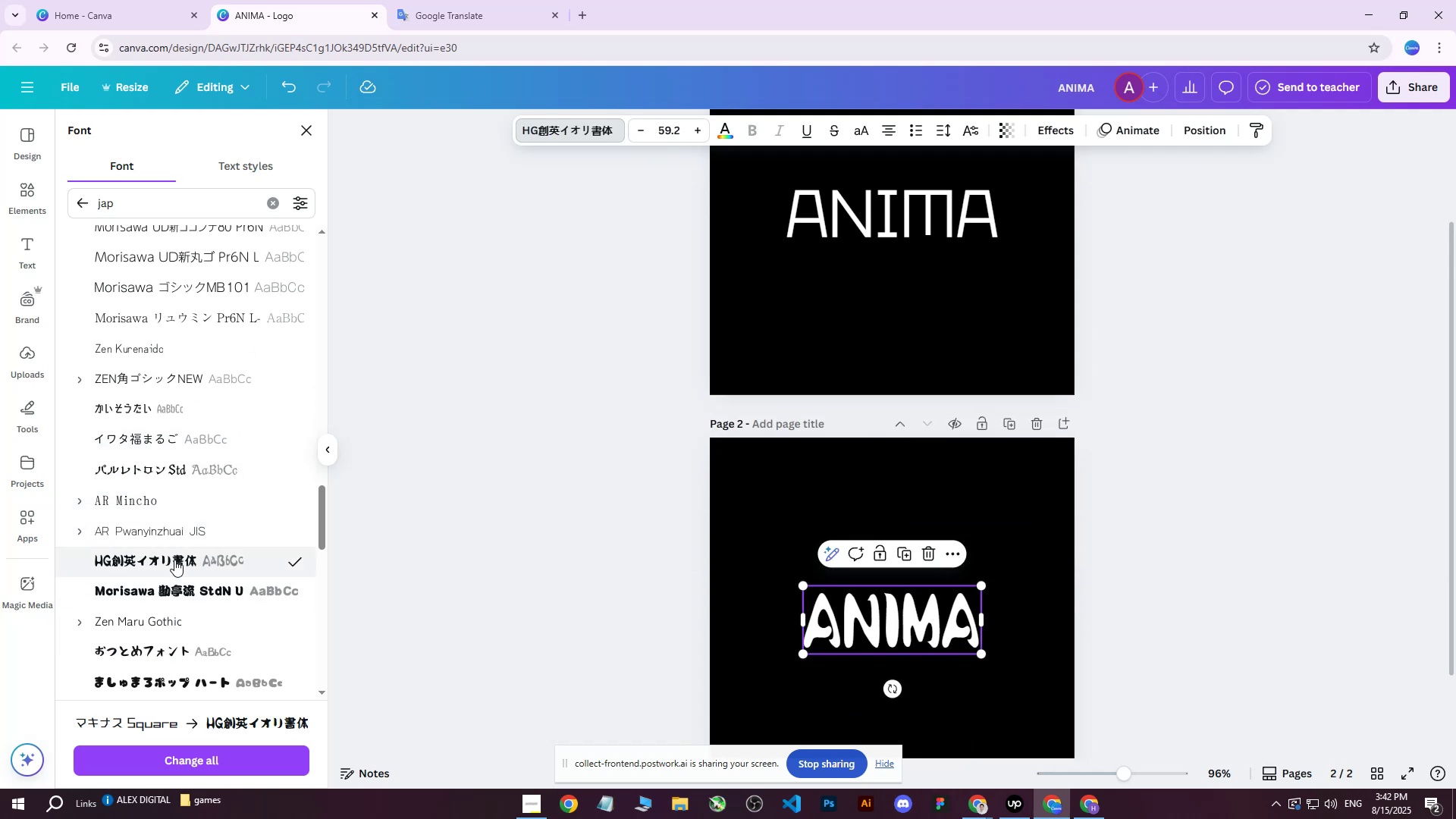 
left_click([172, 585])
 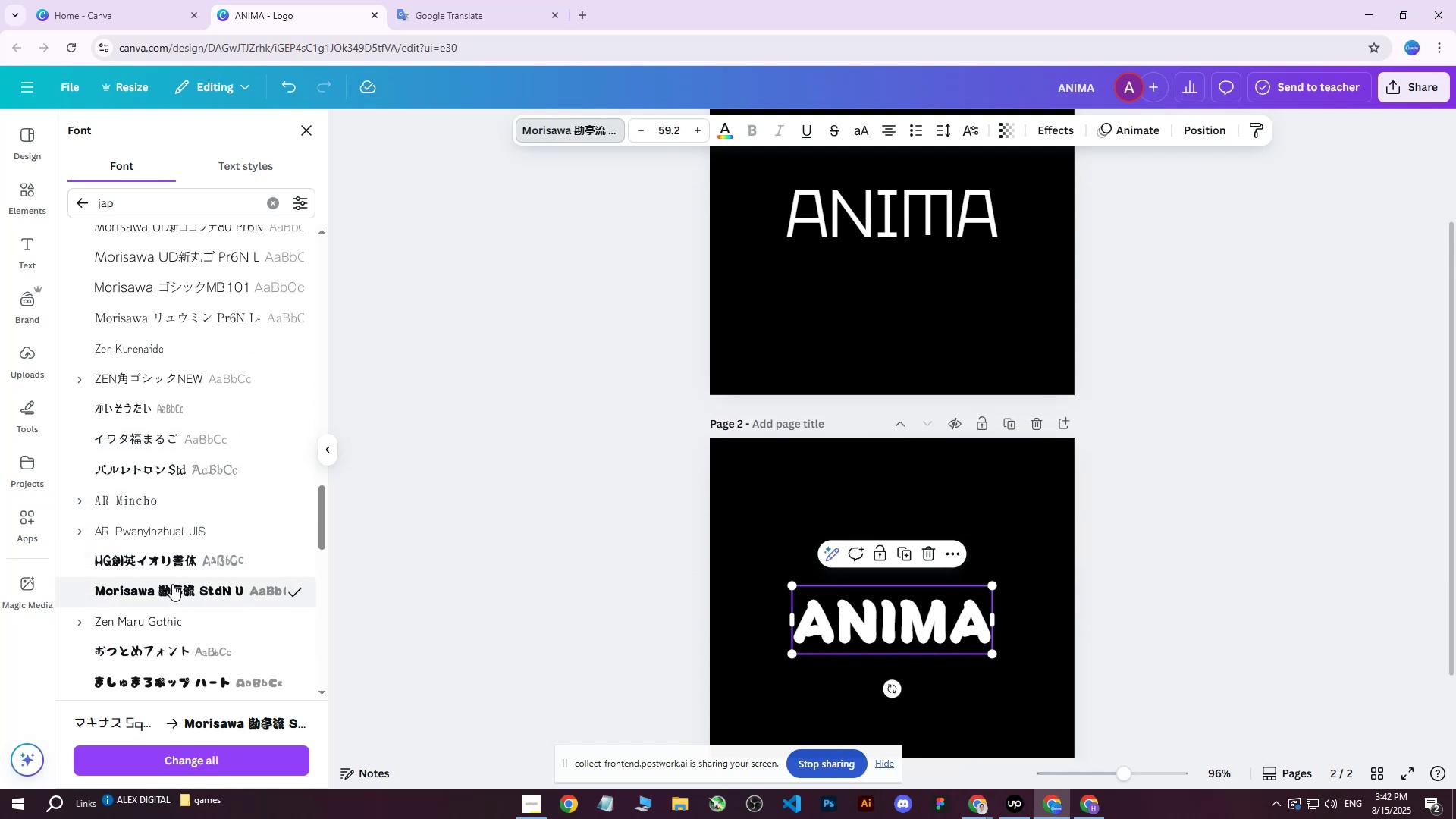 
scroll: coordinate [176, 573], scroll_direction: down, amount: 2.0
 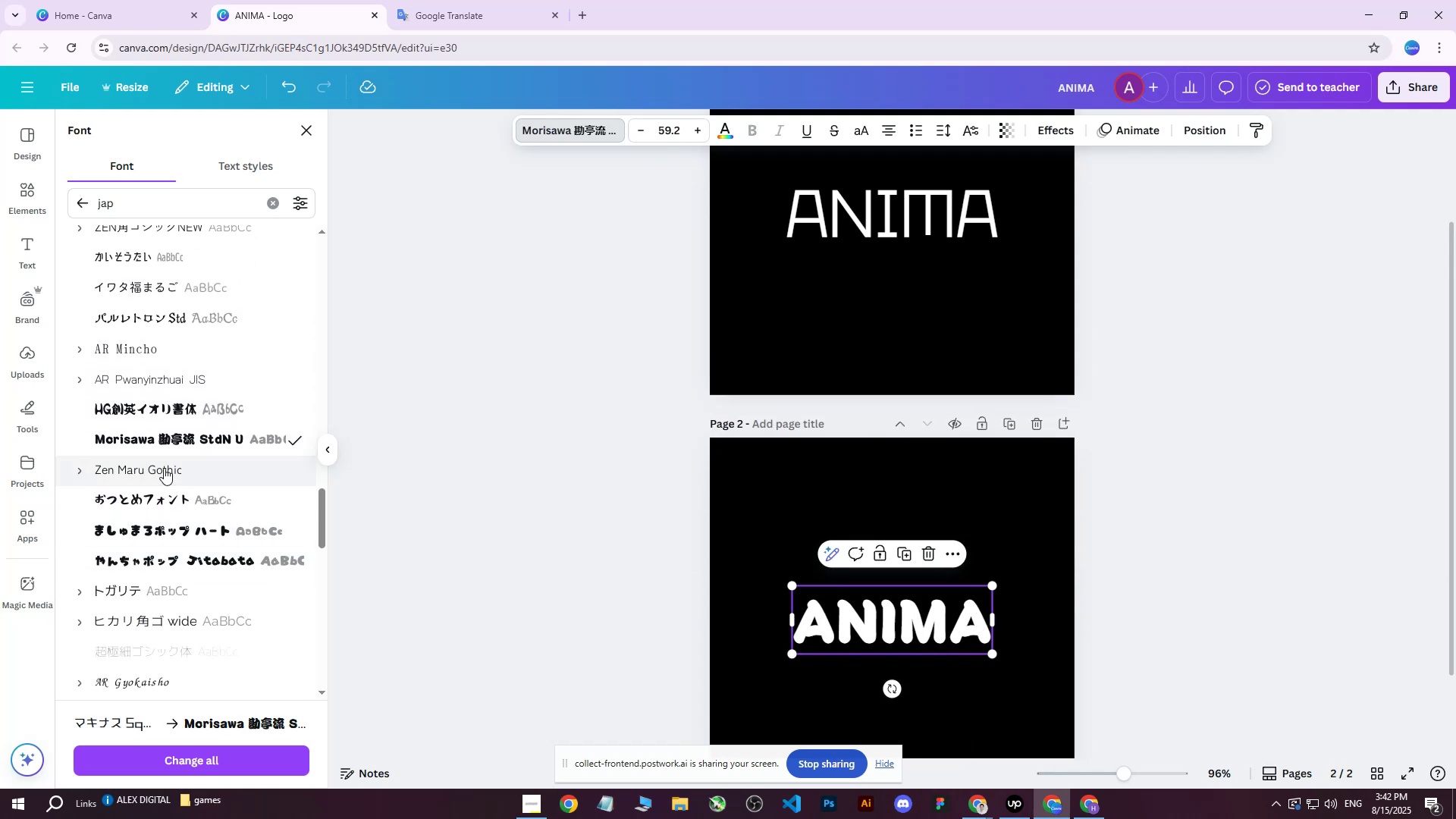 
left_click([164, 466])
 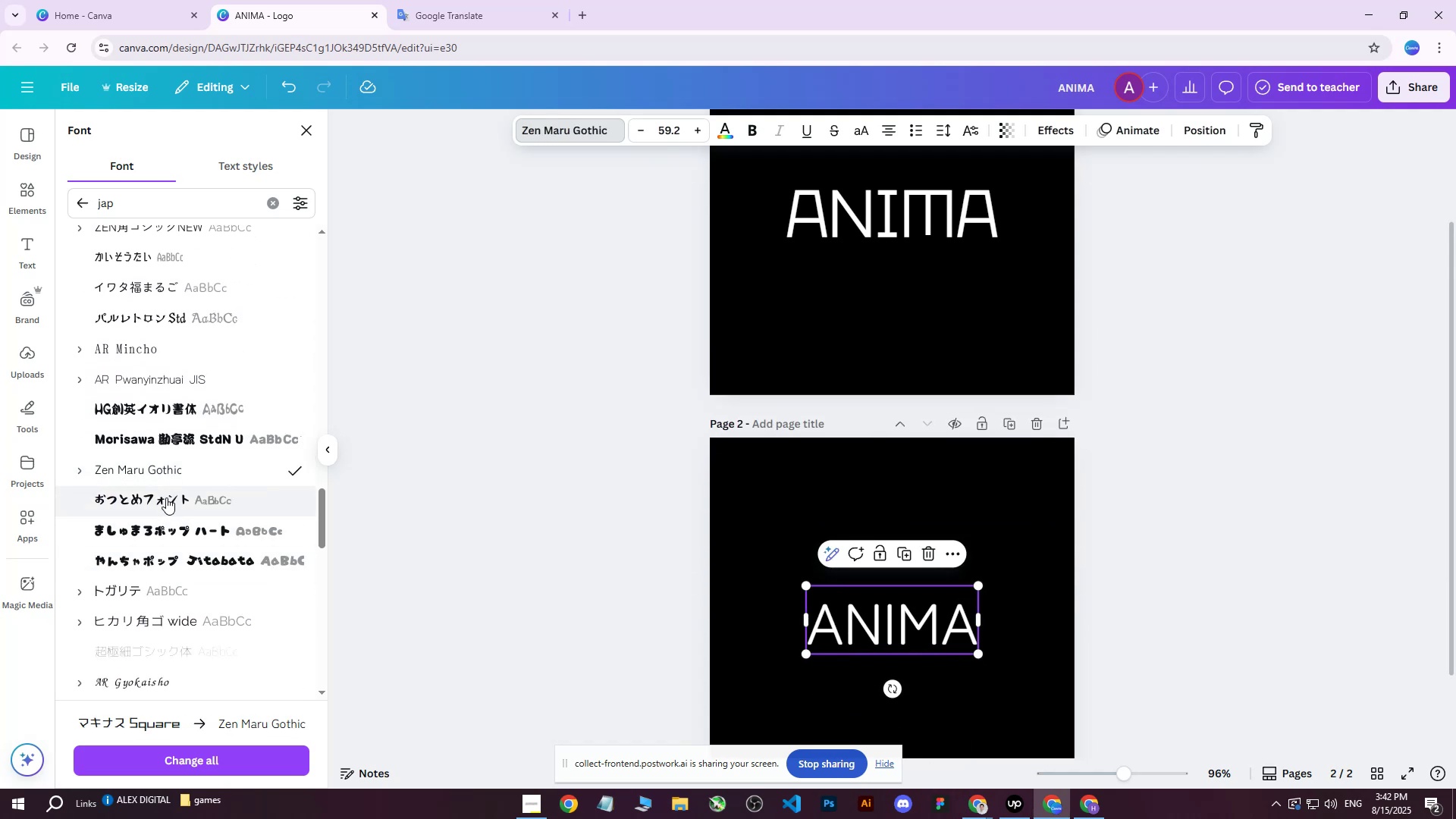 
left_click([166, 497])
 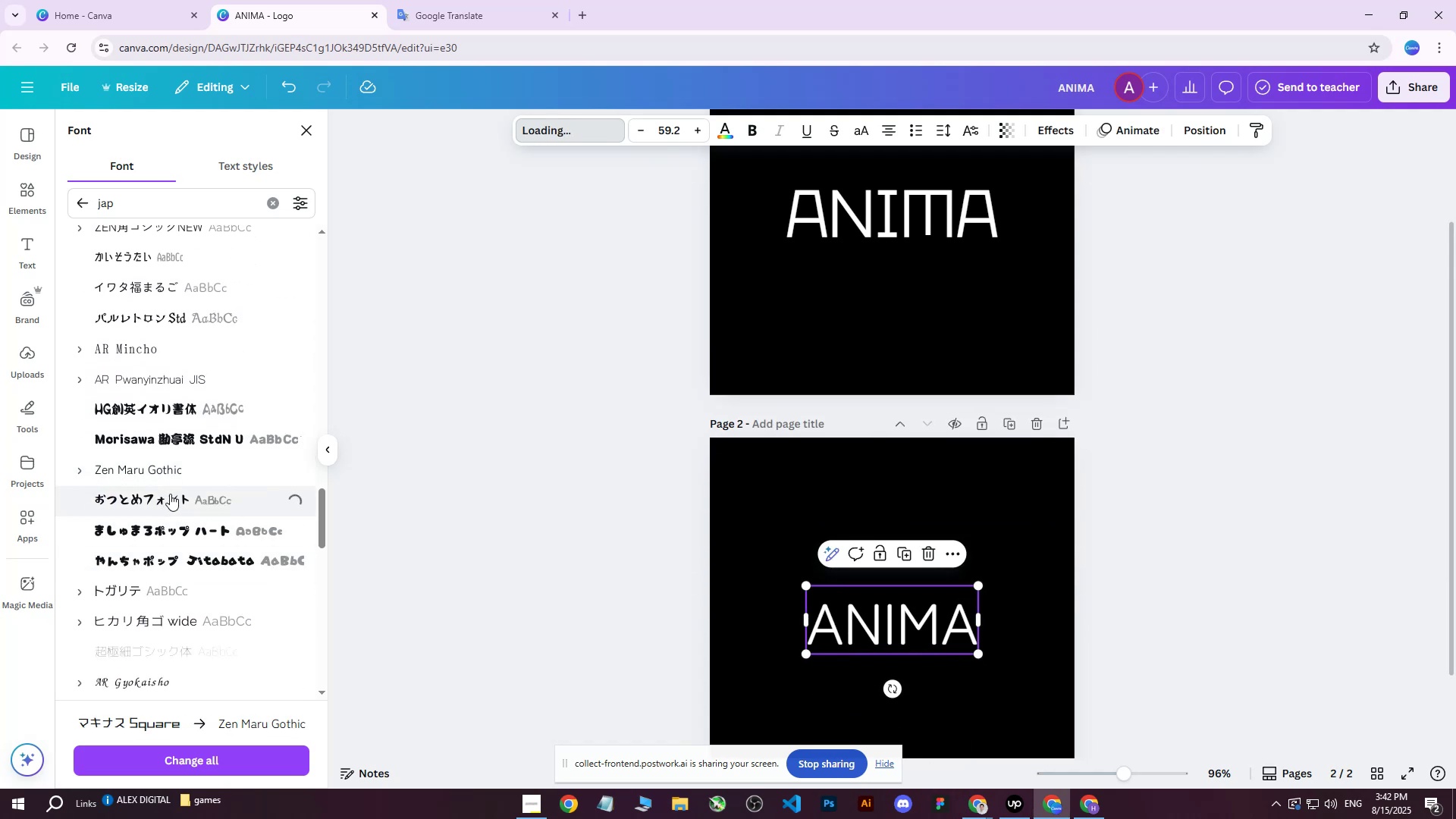 
scroll: coordinate [218, 471], scroll_direction: down, amount: 4.0
 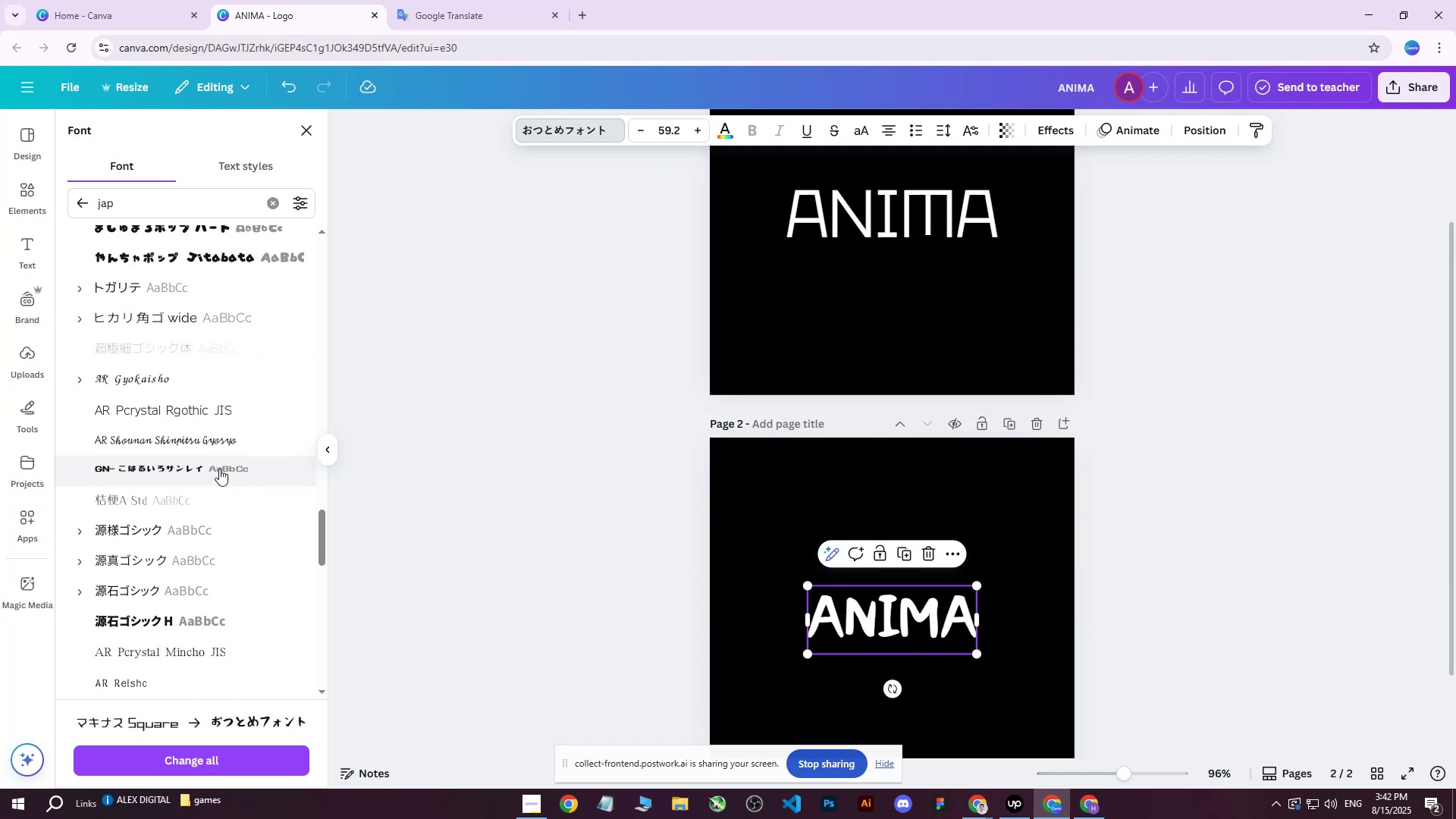 
left_click([206, 432])
 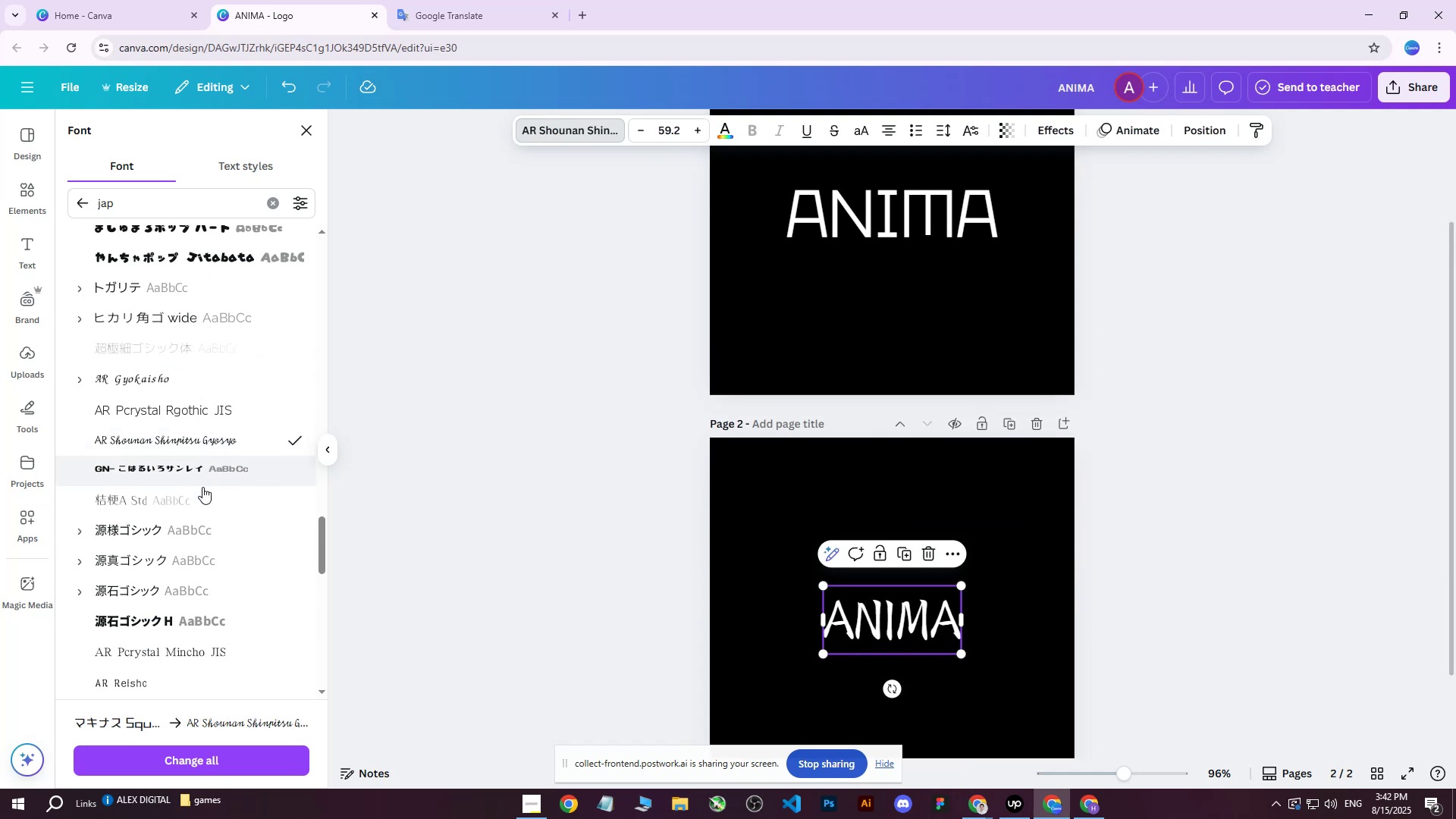 
left_click([200, 494])
 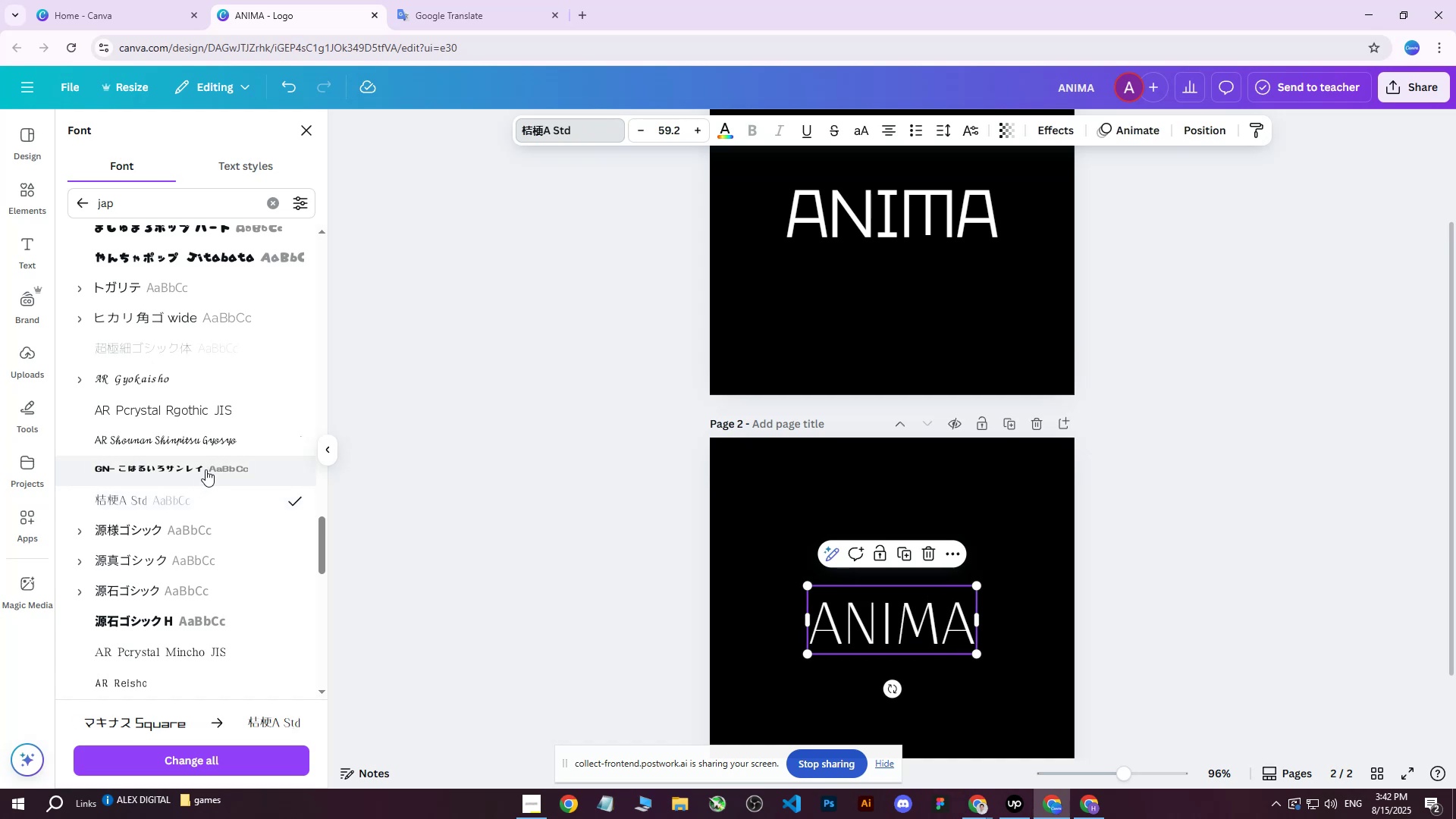 
left_click([210, 453])
 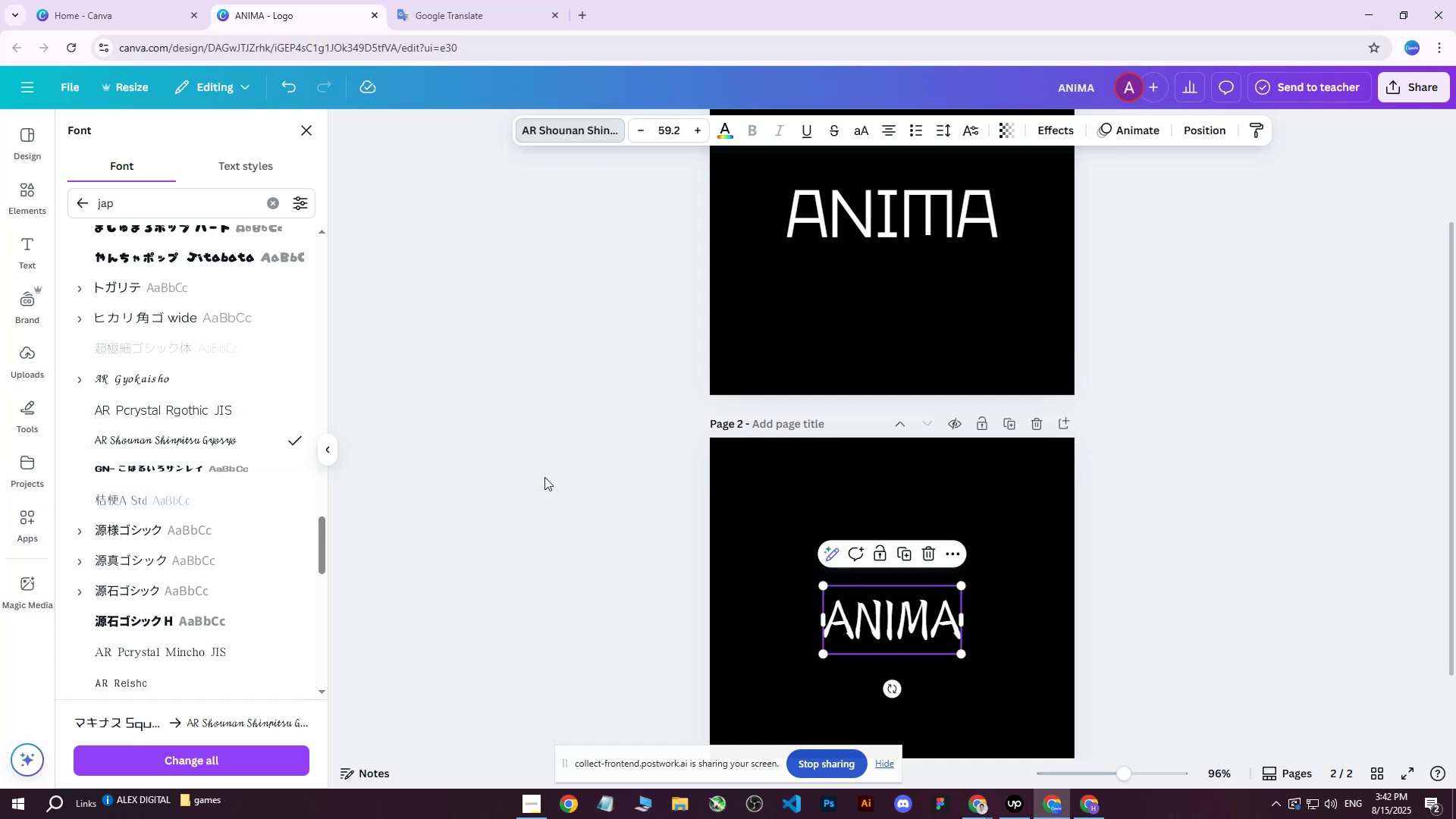 
double_click([533, 478])
 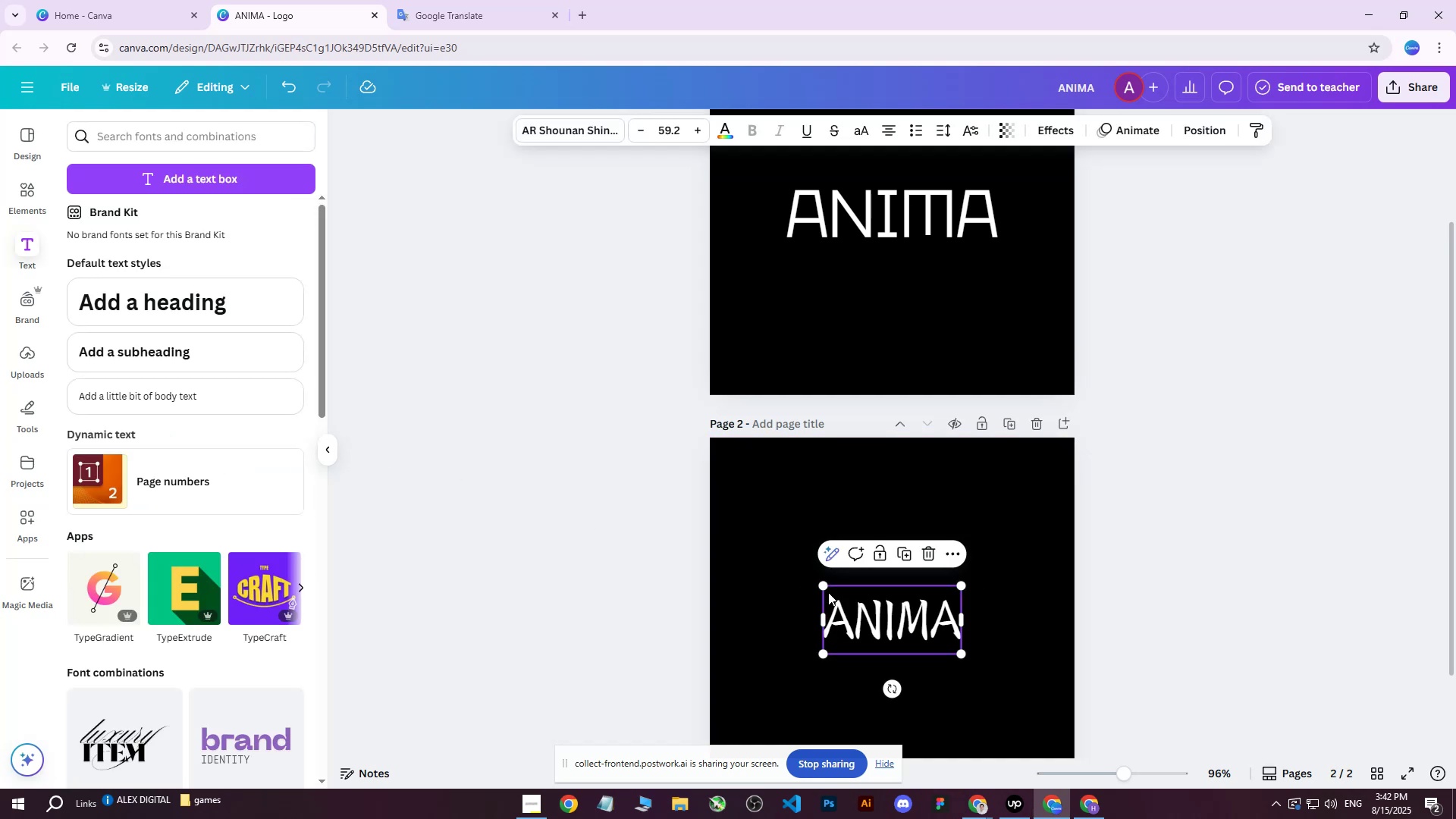 
left_click_drag(start_coordinate=[824, 584], to_coordinate=[703, 508])
 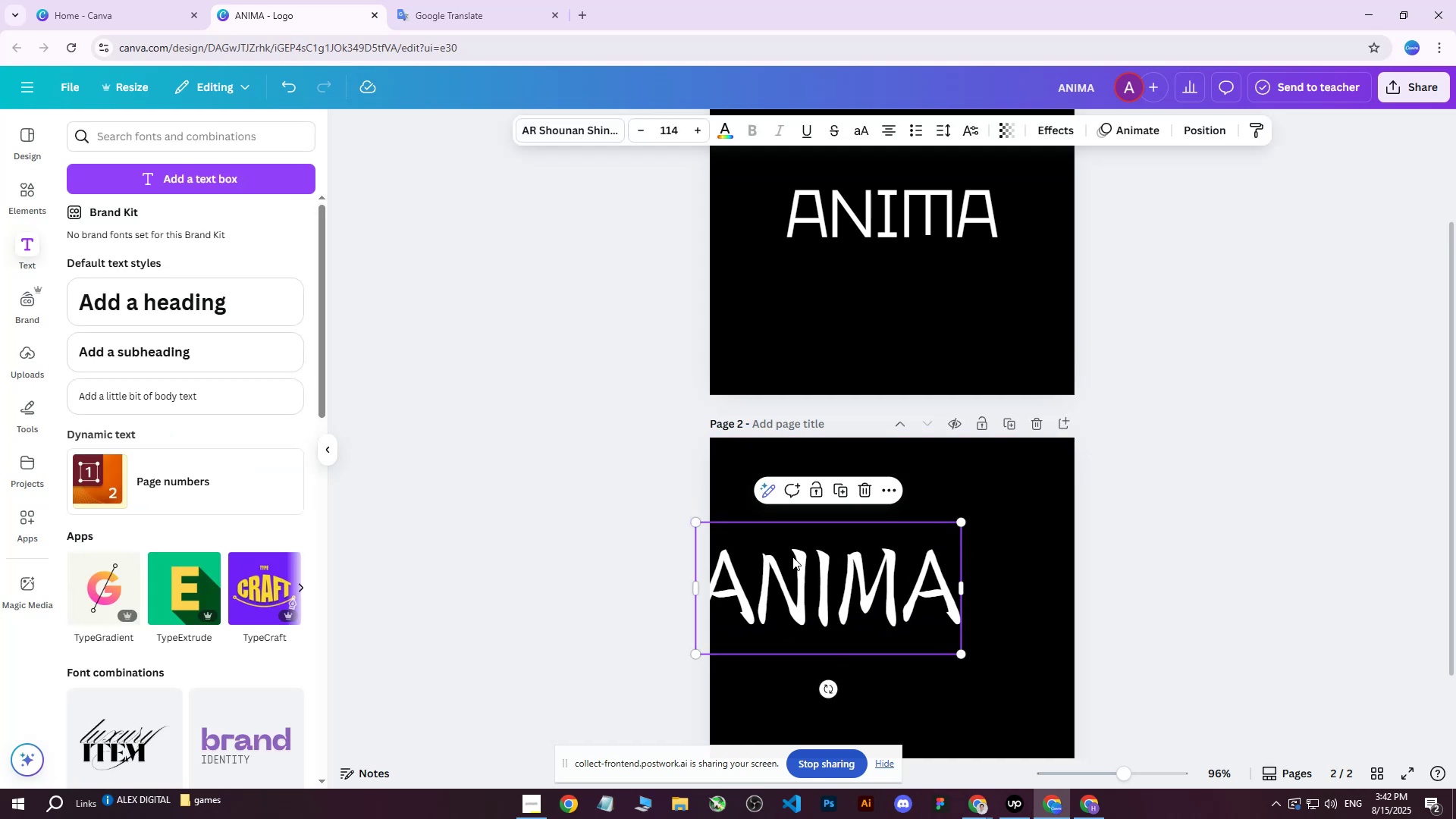 
left_click_drag(start_coordinate=[844, 580], to_coordinate=[904, 610])
 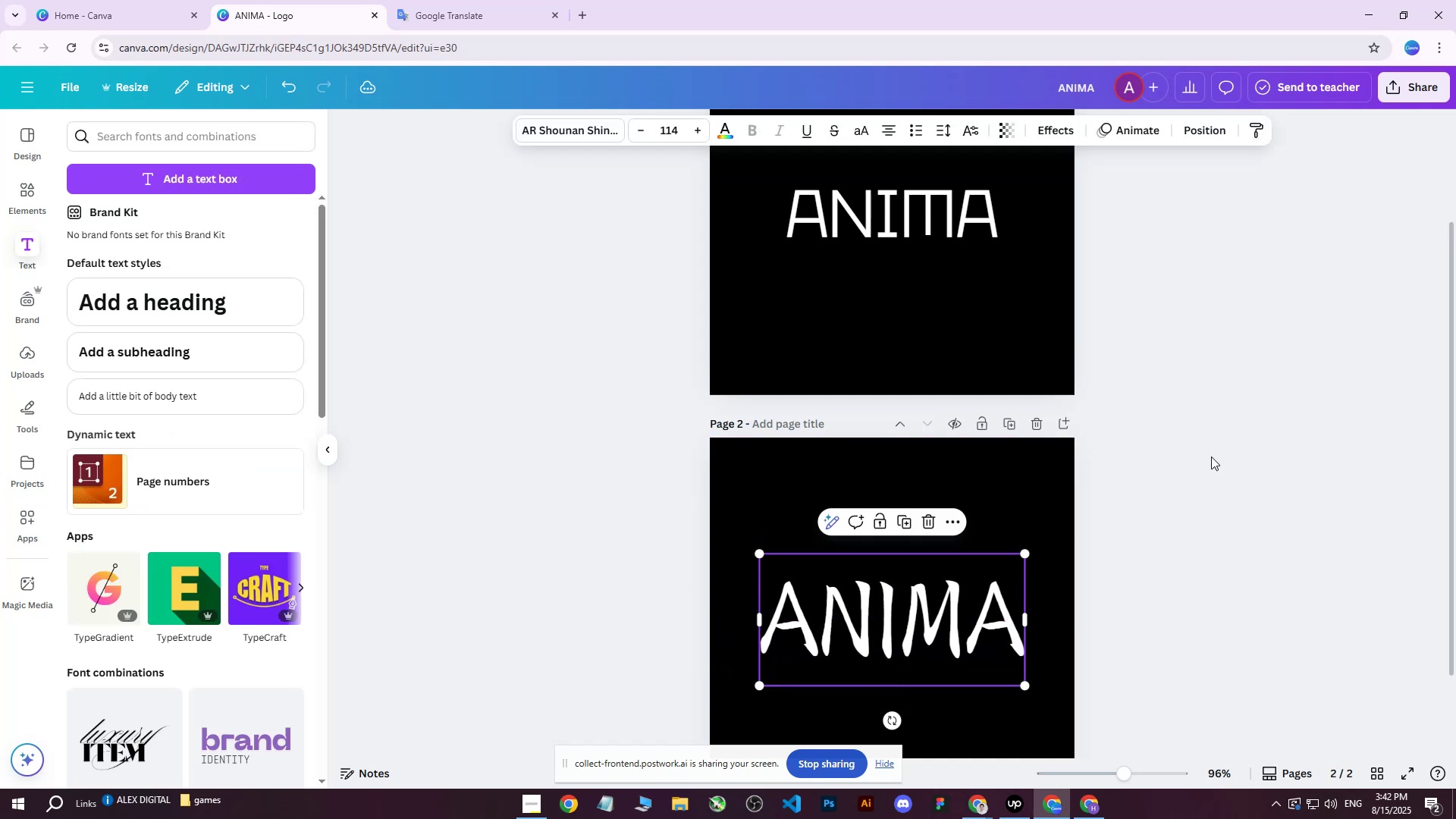 
left_click([1211, 457])
 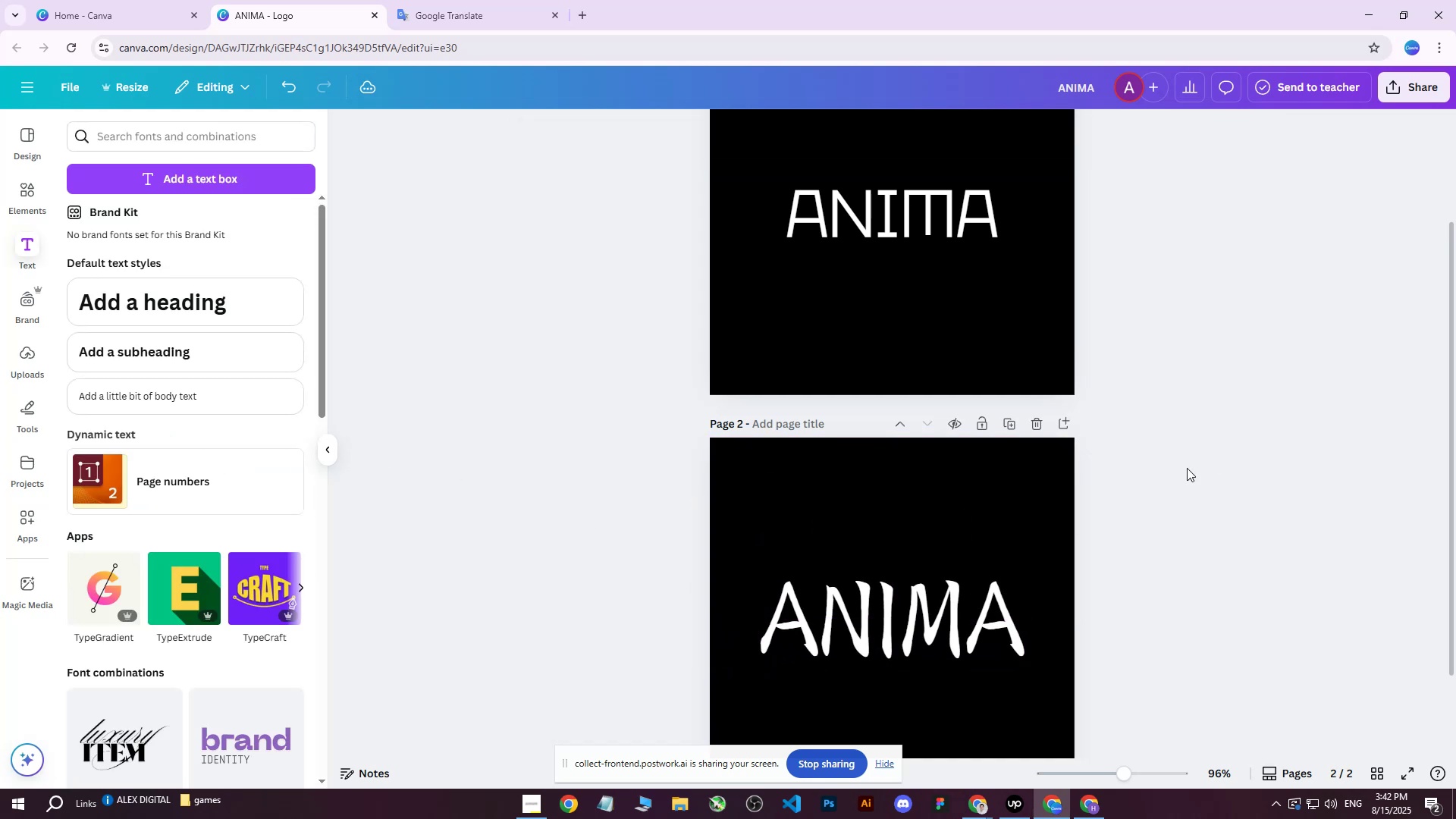 
scroll: coordinate [1059, 393], scroll_direction: up, amount: 3.0
 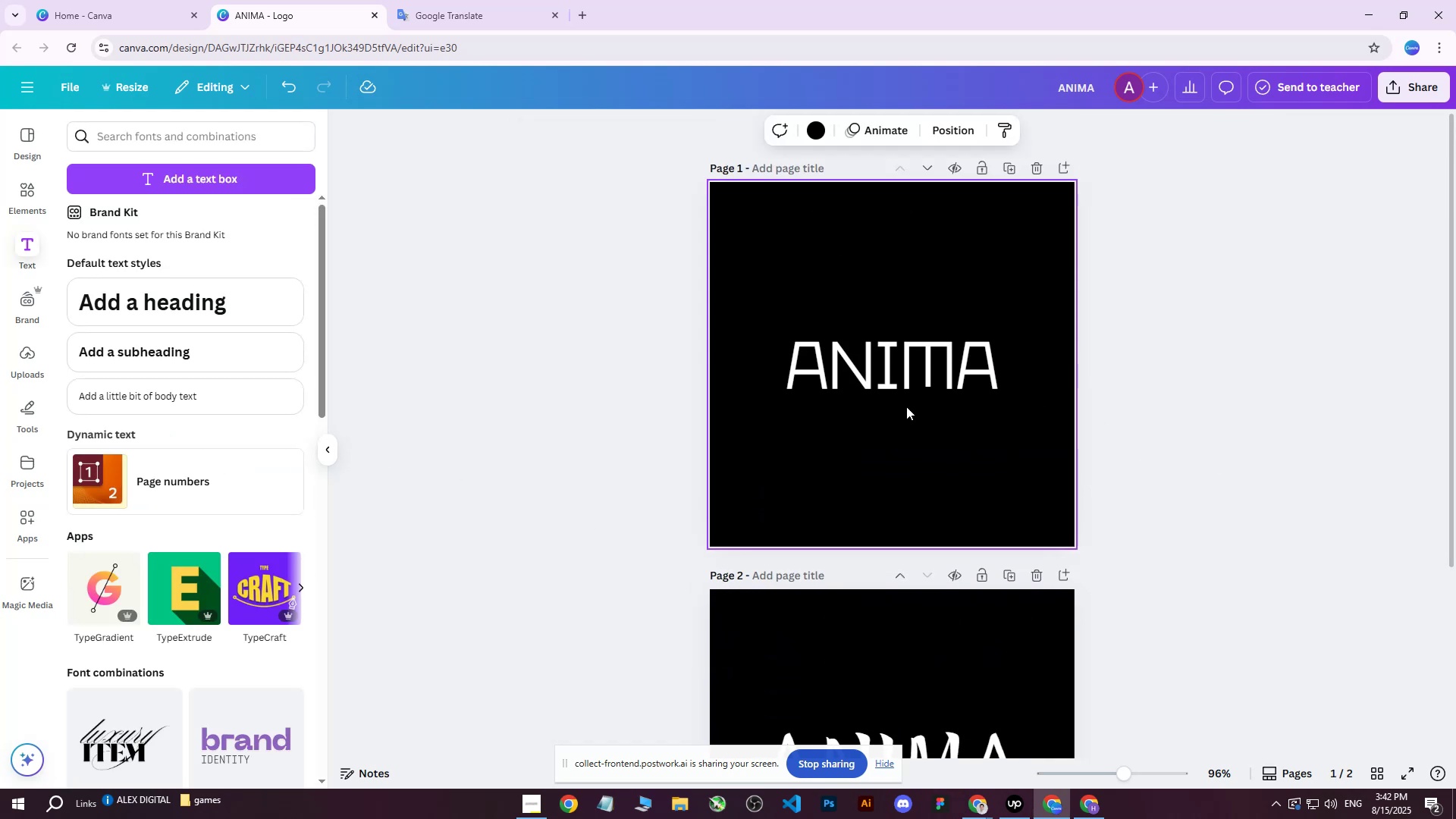 
double_click([883, 384])
 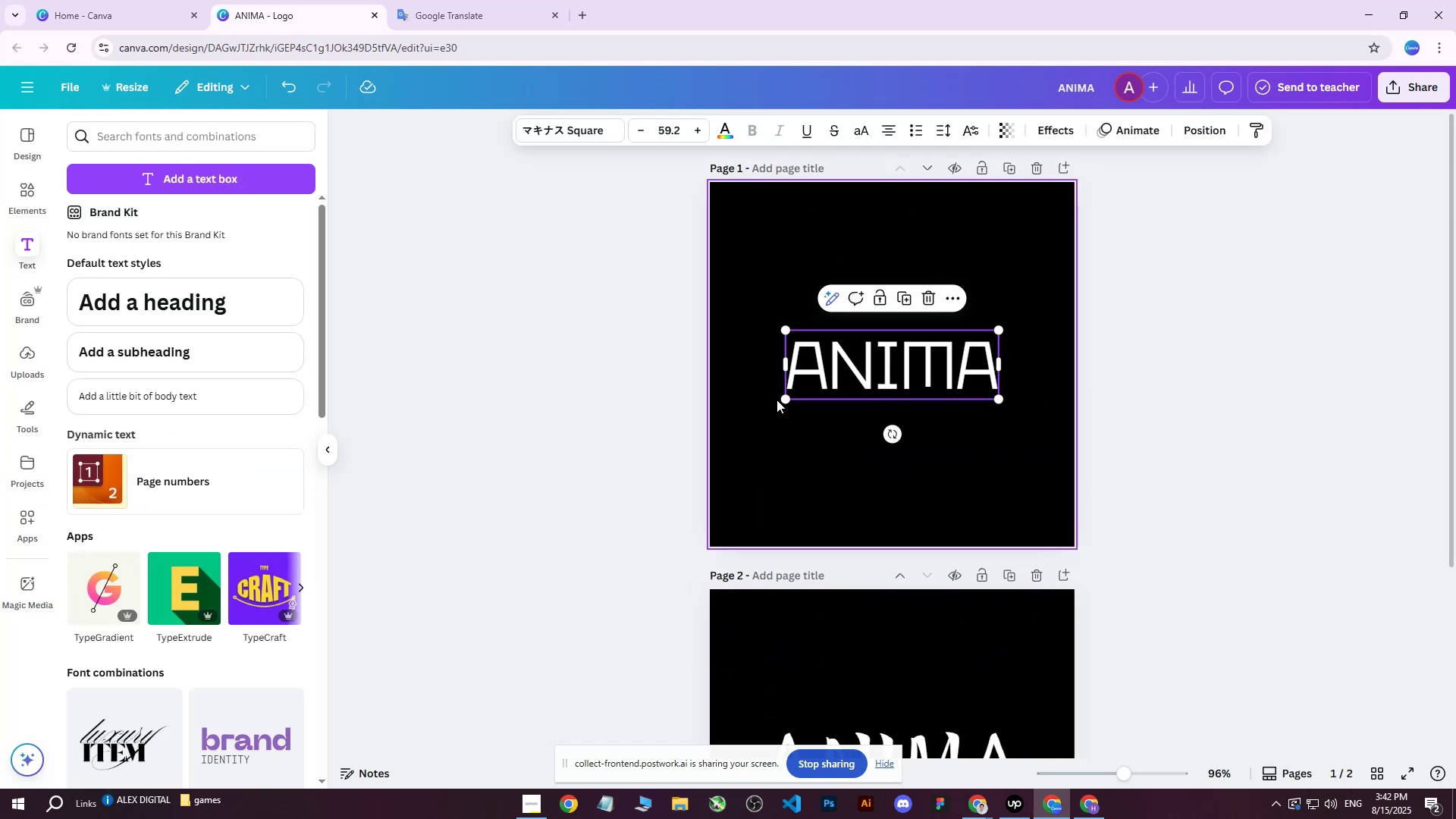 
left_click_drag(start_coordinate=[782, 400], to_coordinate=[684, 471])
 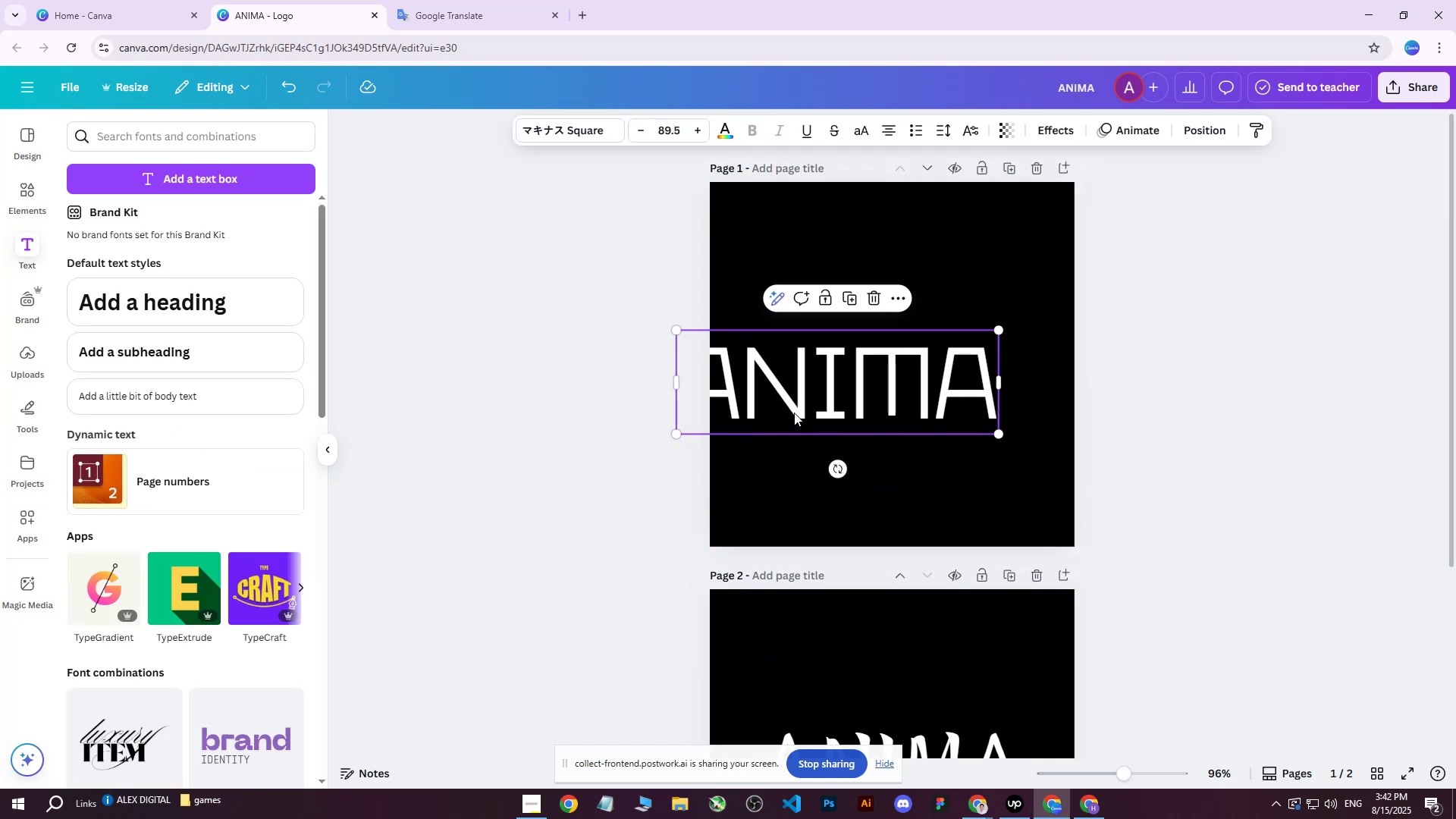 
left_click_drag(start_coordinate=[832, 382], to_coordinate=[889, 366])
 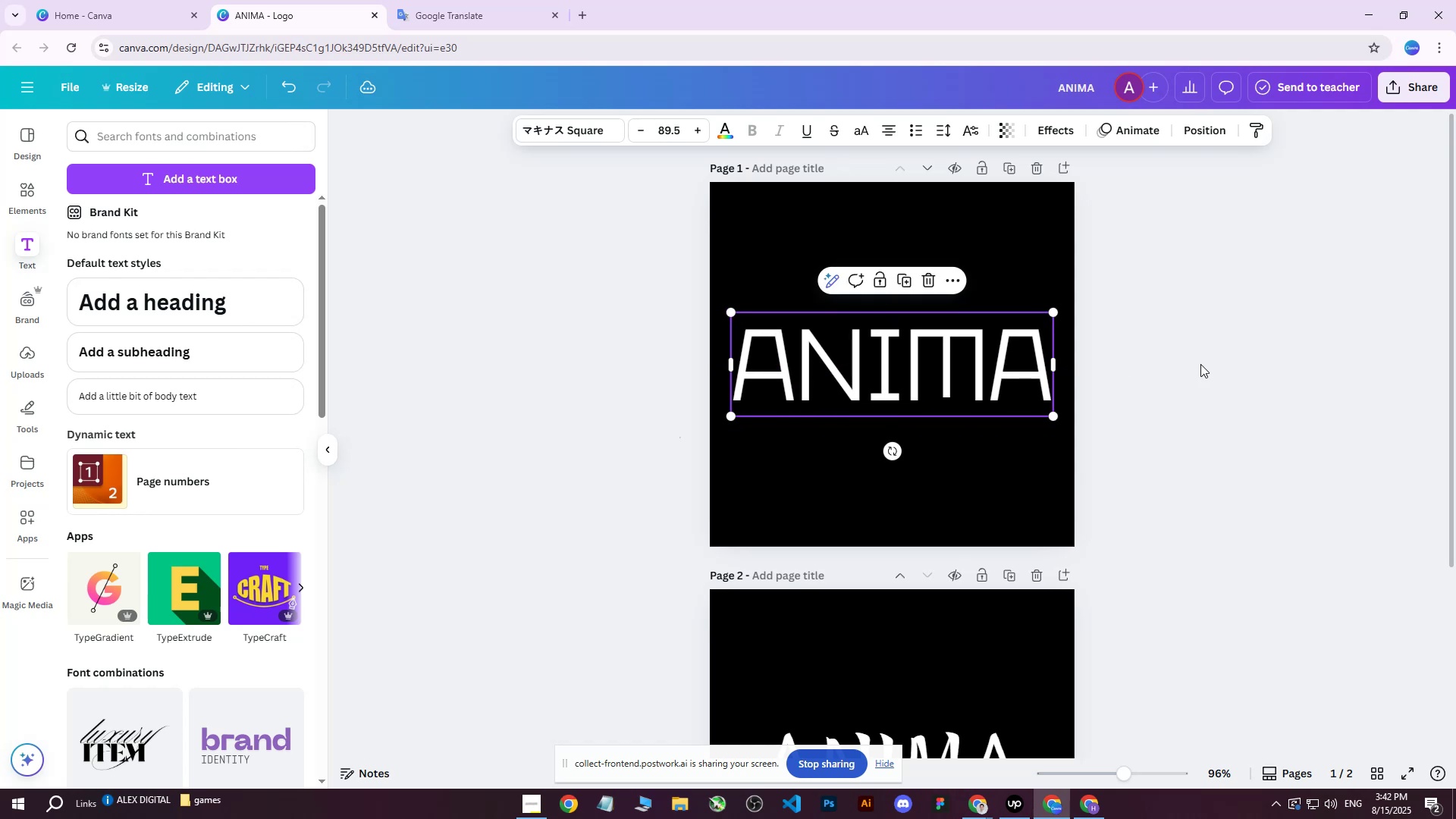 
left_click([1230, 360])
 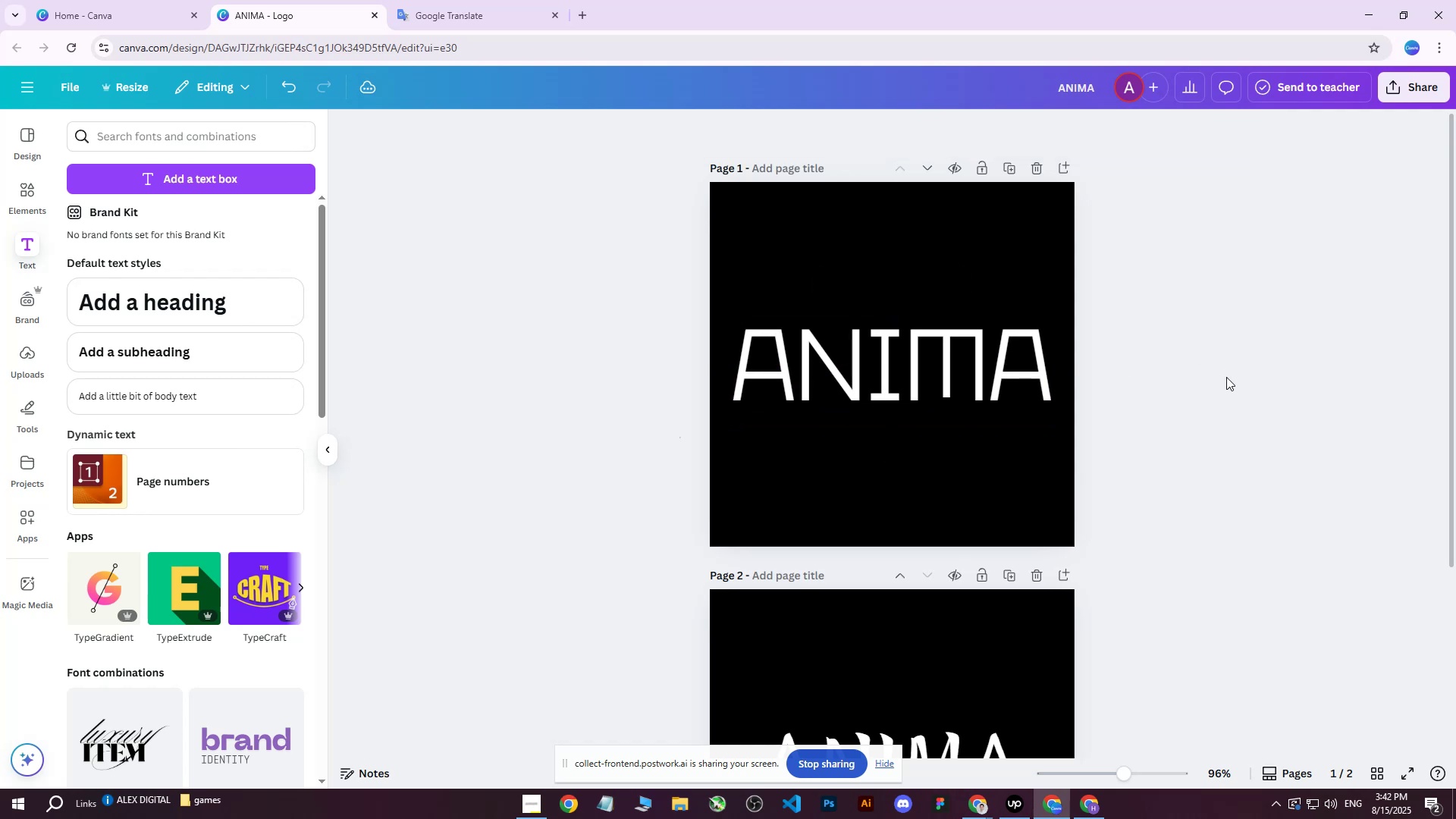 
scroll: coordinate [1225, 387], scroll_direction: down, amount: 4.0
 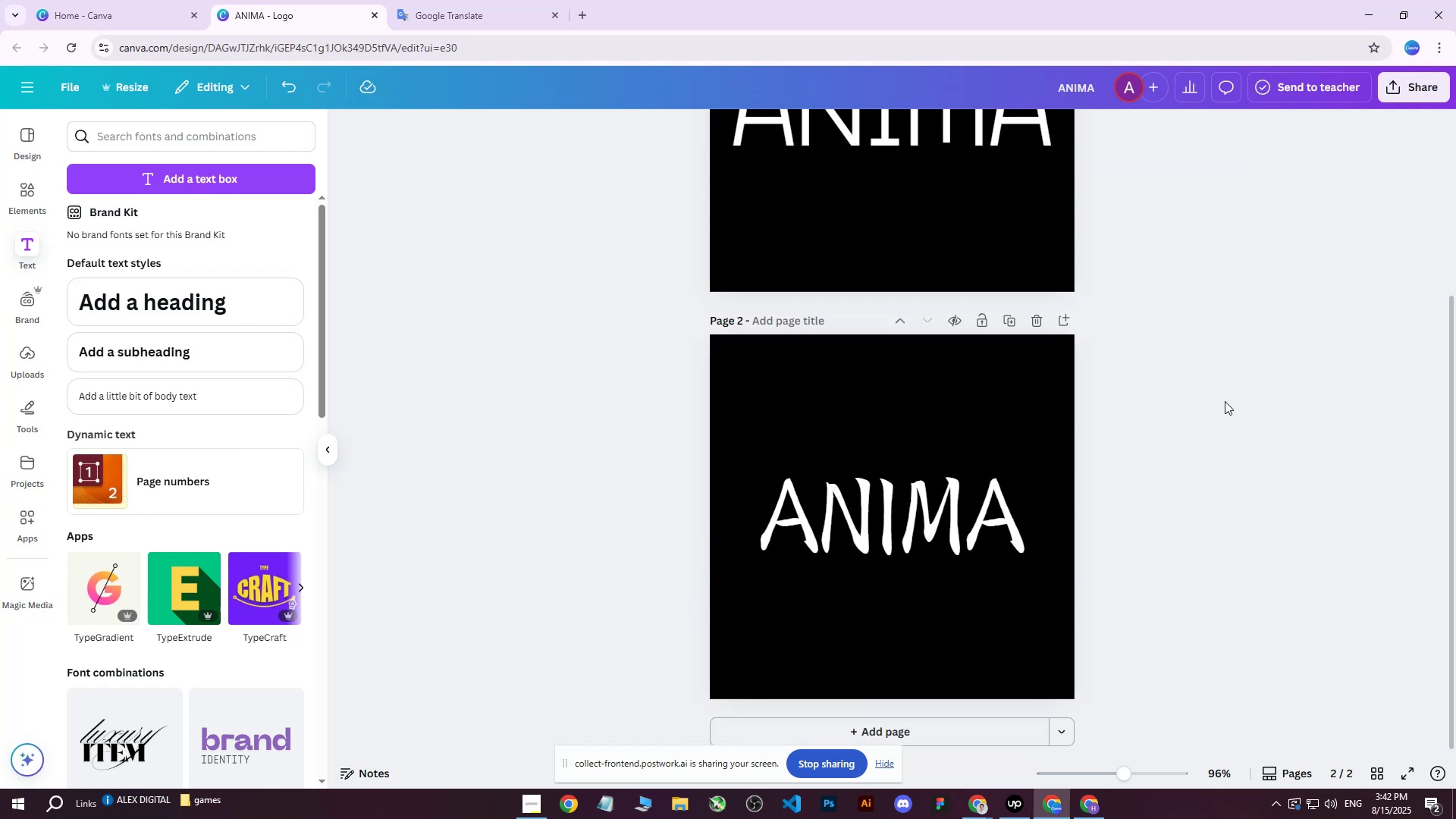 
scroll: coordinate [1189, 404], scroll_direction: up, amount: 5.0
 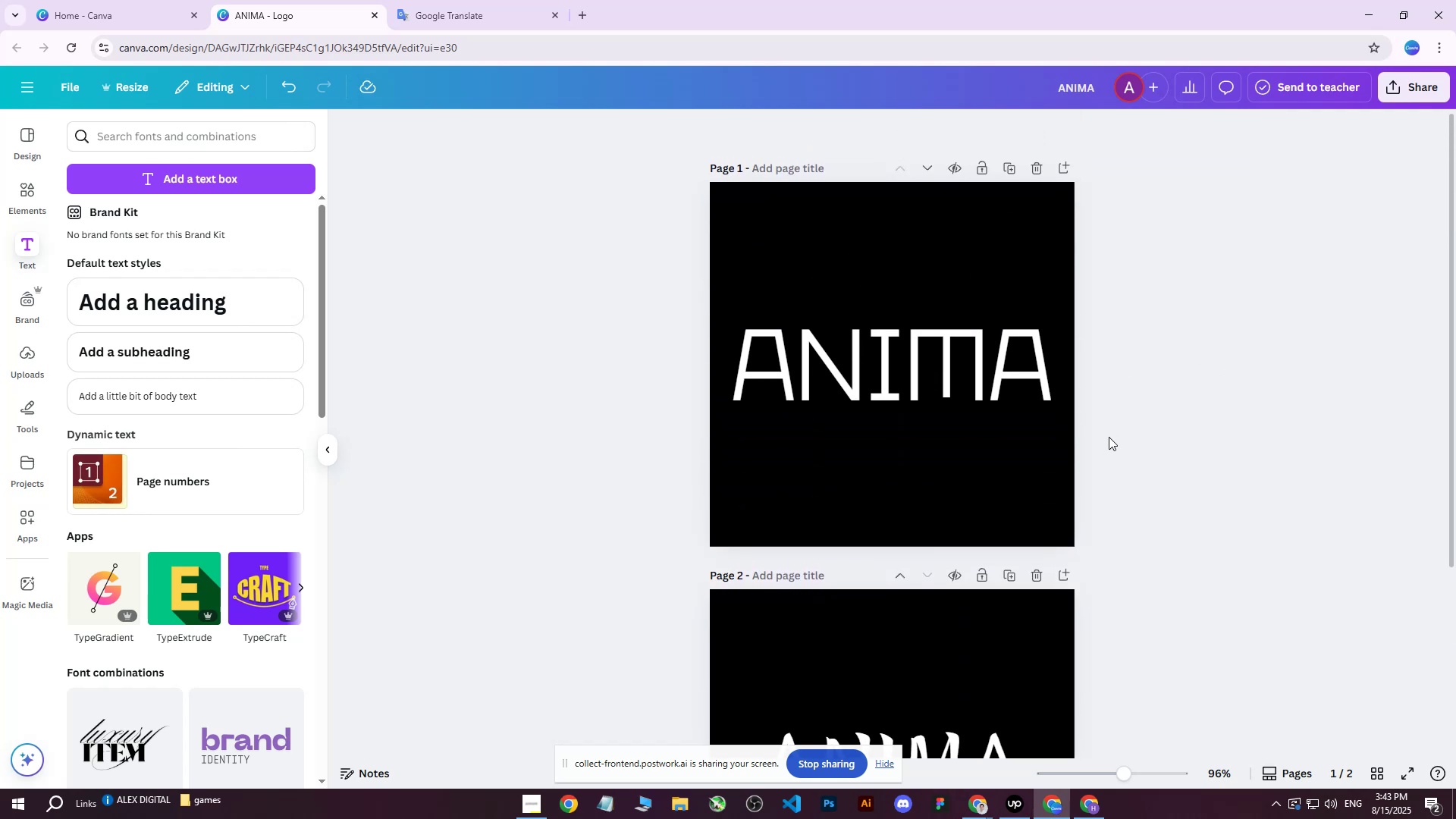 
scroll: coordinate [1112, 434], scroll_direction: down, amount: 3.0
 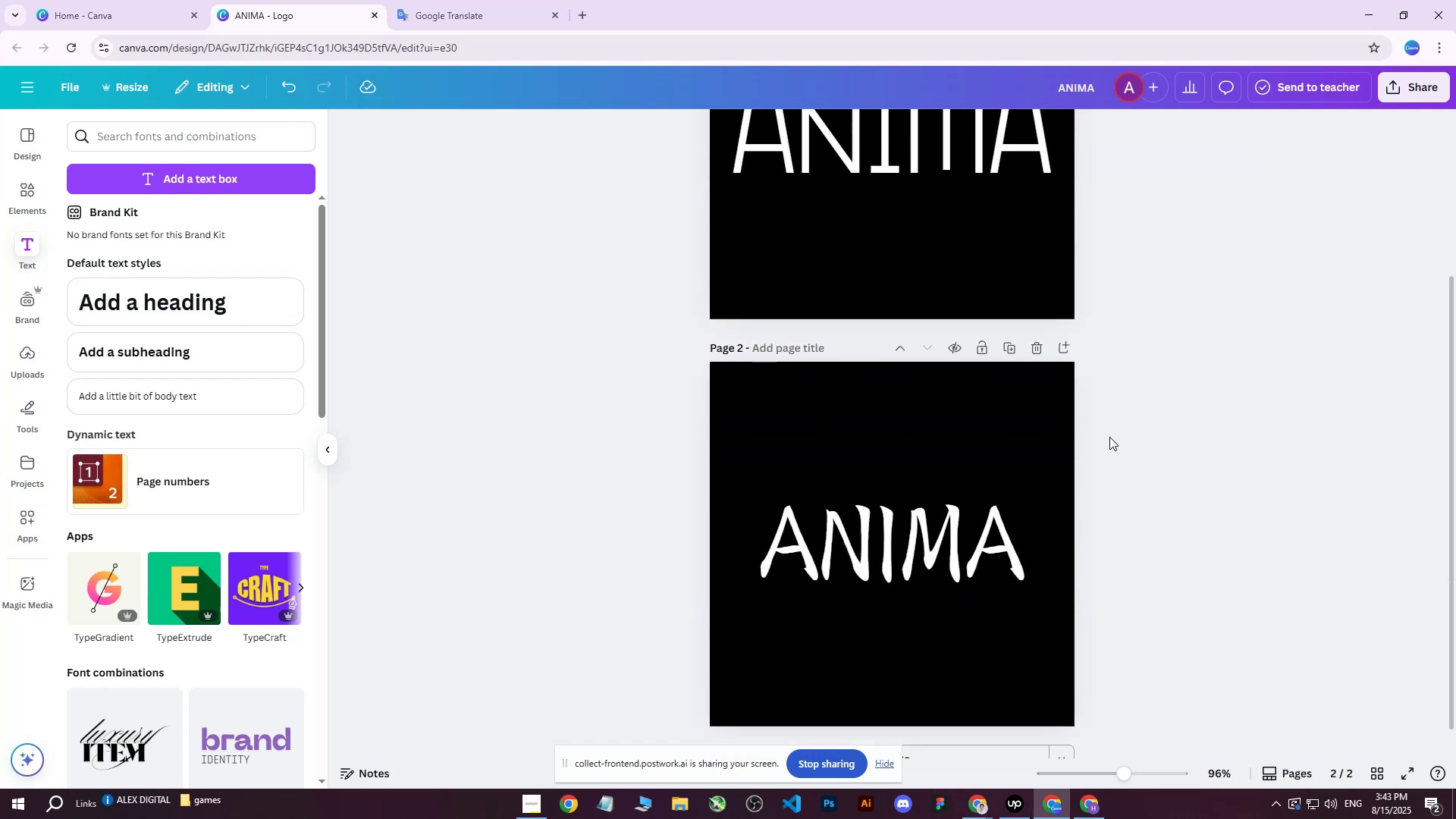 
scroll: coordinate [1100, 445], scroll_direction: up, amount: 1.0
 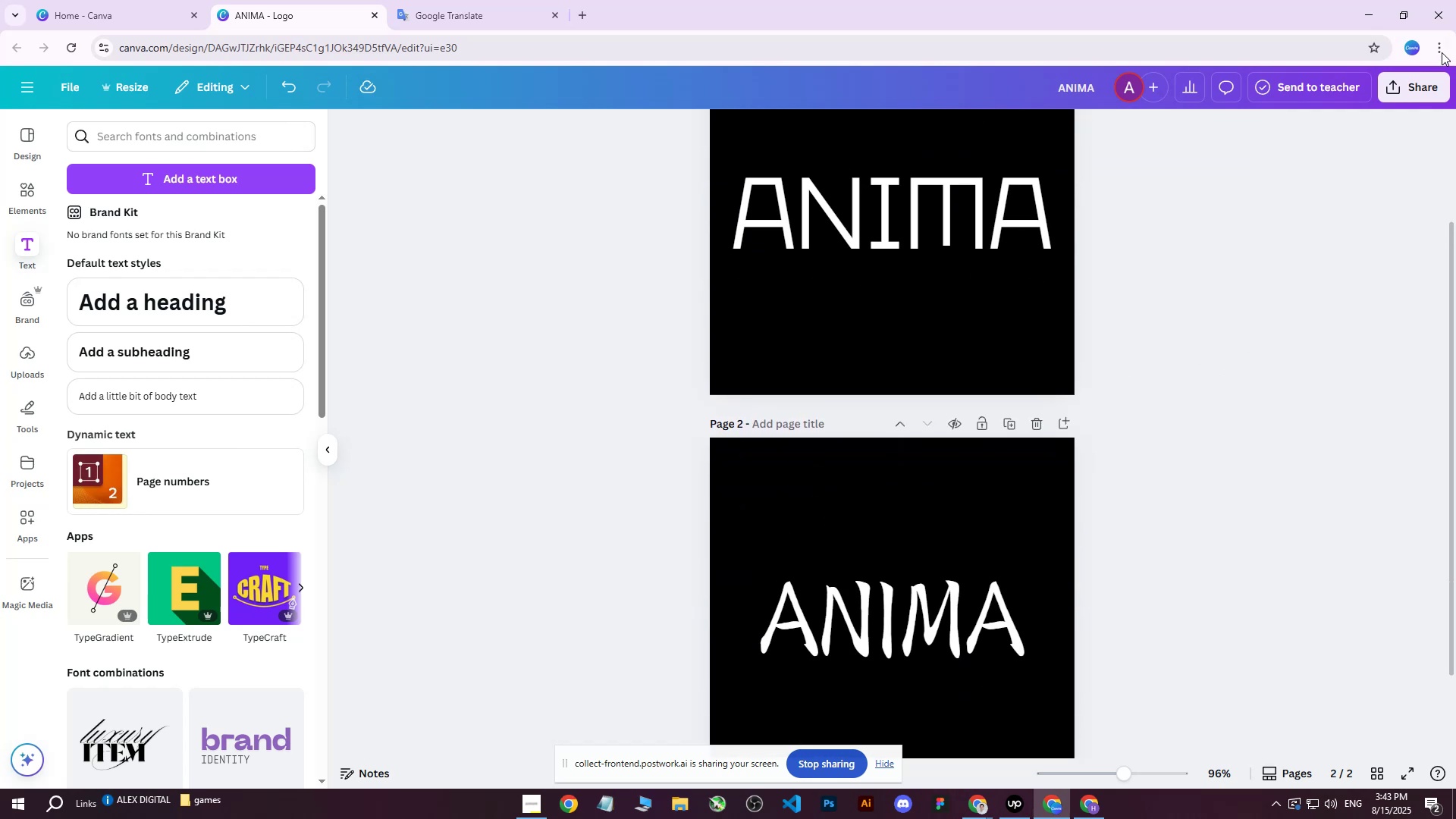 
left_click([1418, 83])
 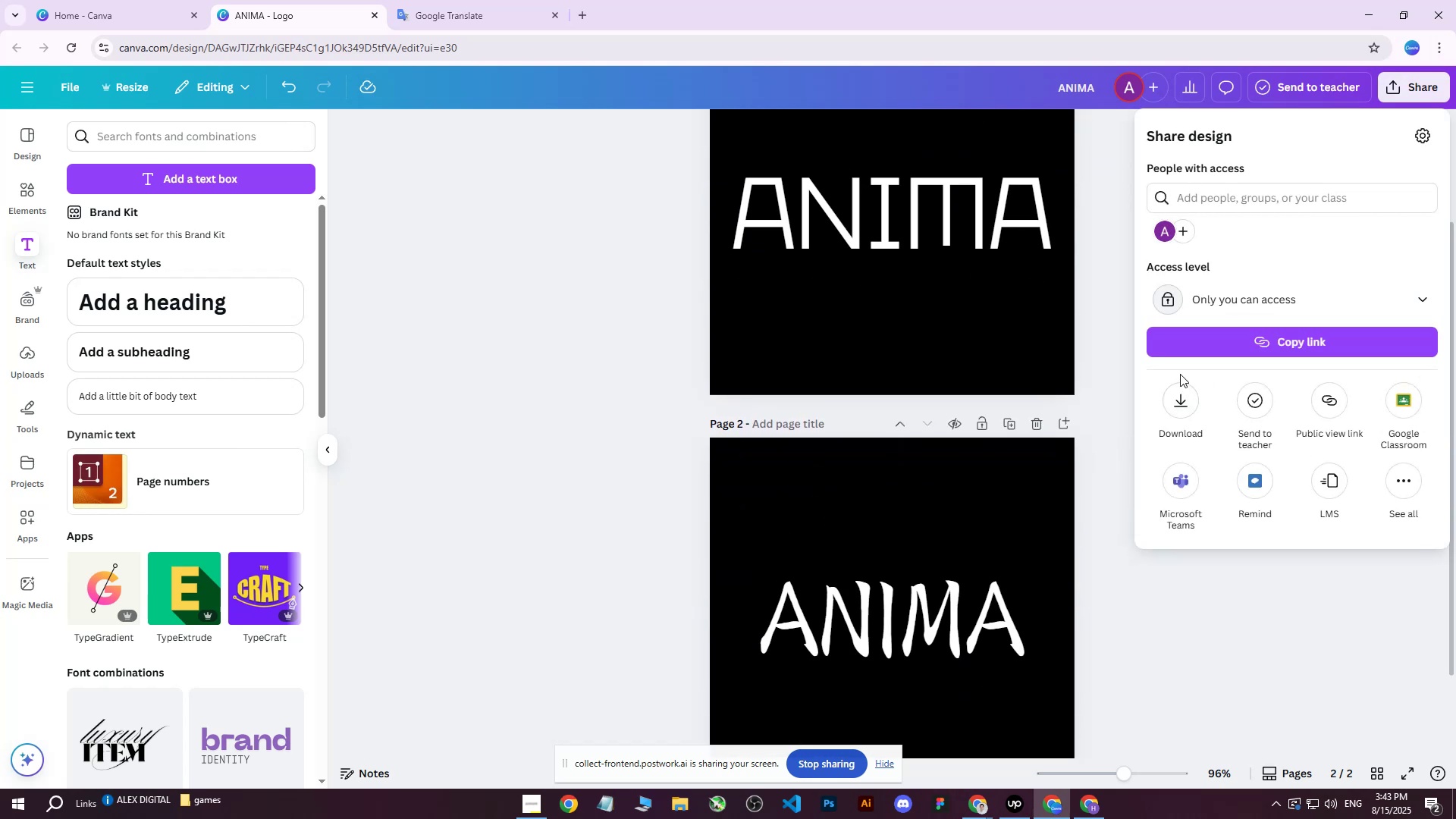 
double_click([1178, 388])
 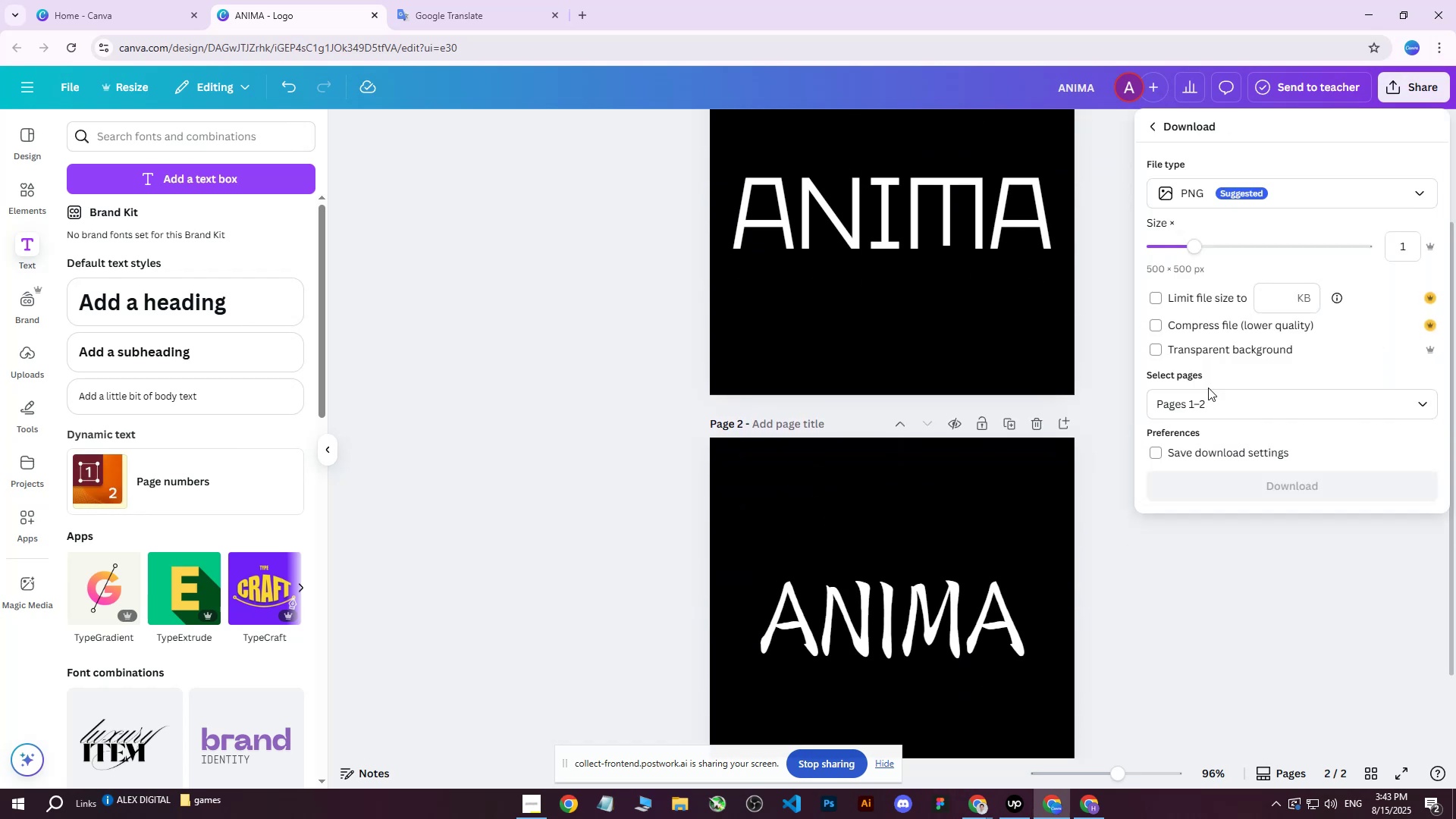 
triple_click([1208, 409])
 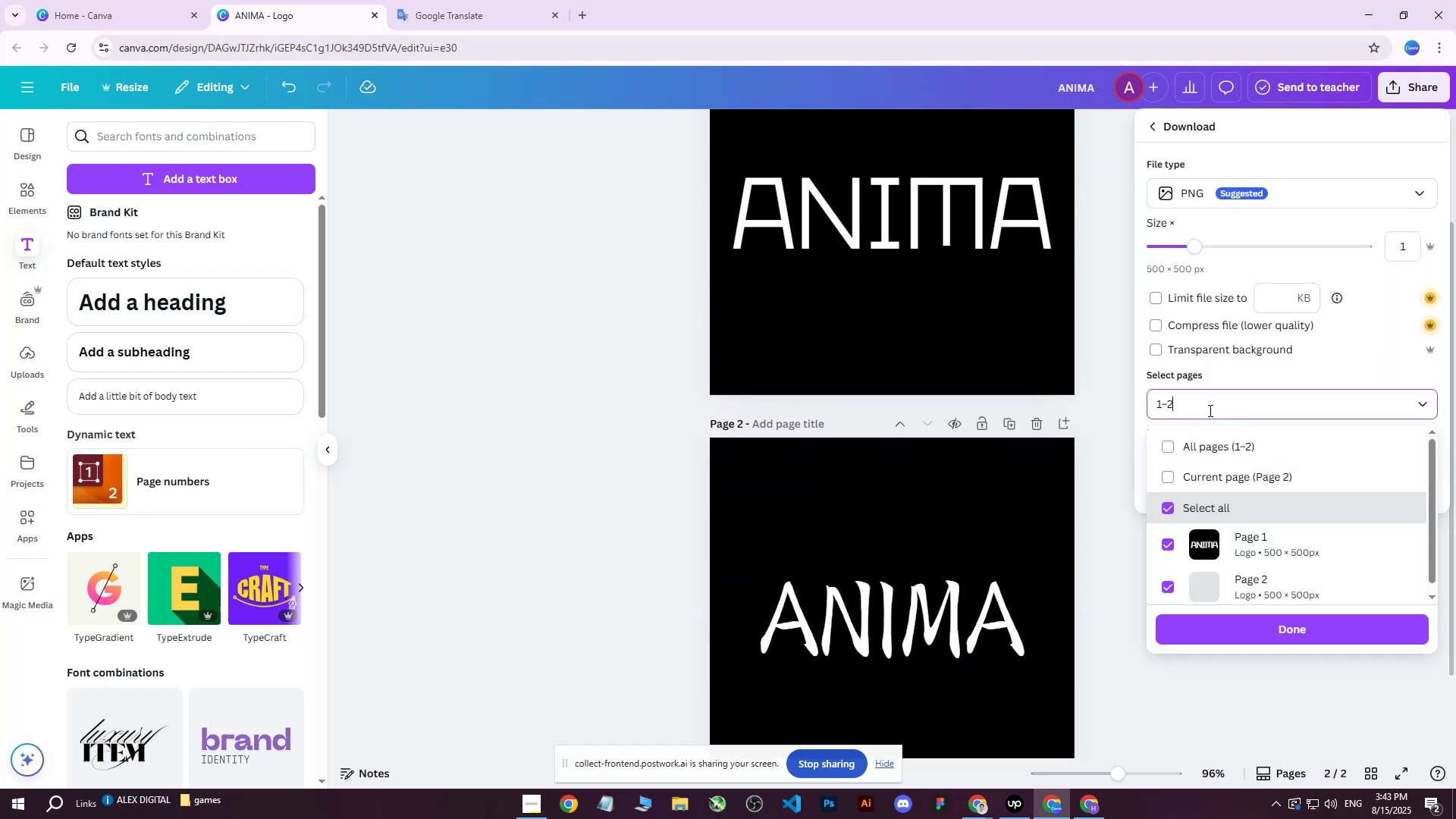 
double_click([1199, 443])
 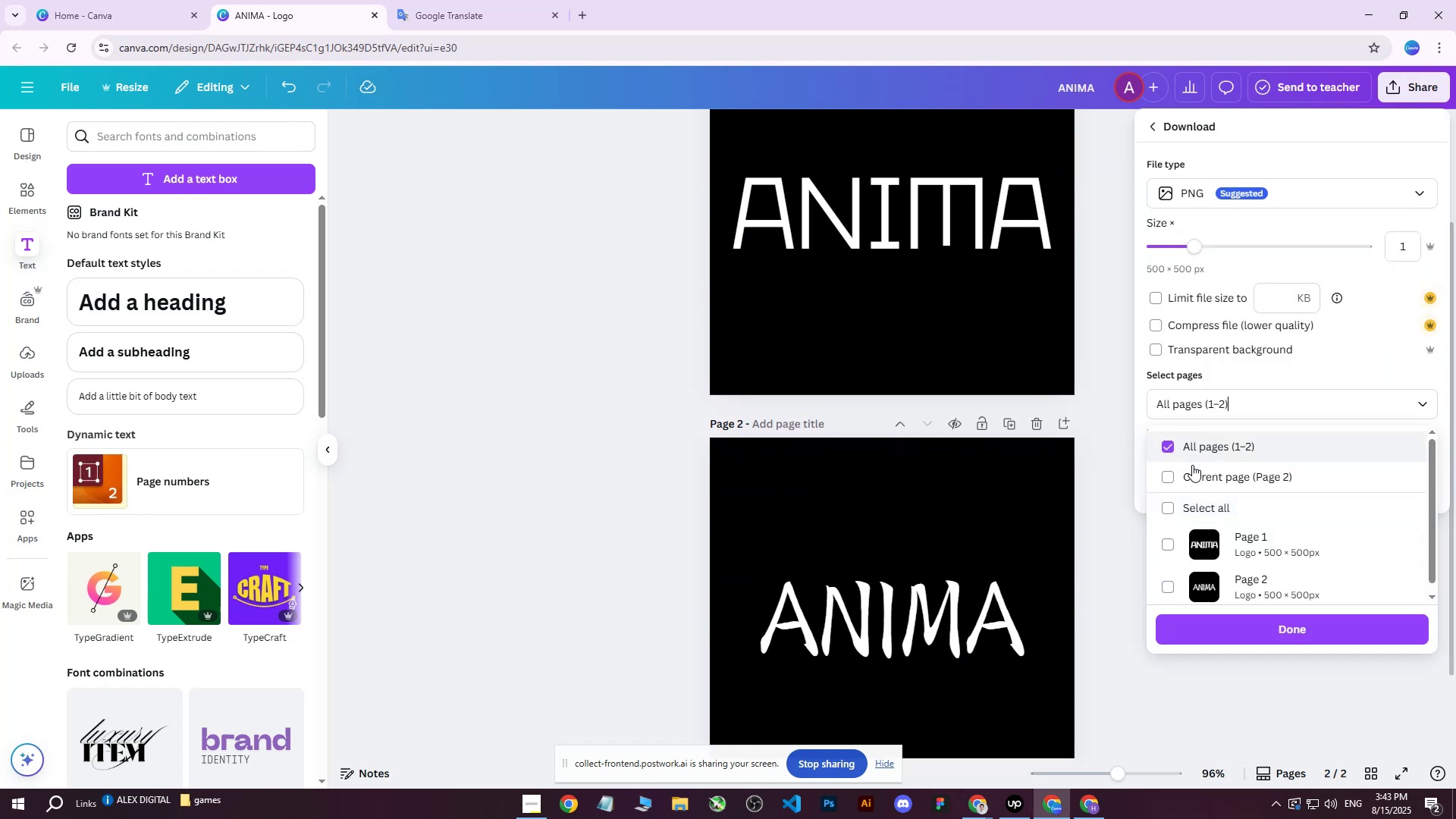 
triple_click([1190, 468])
 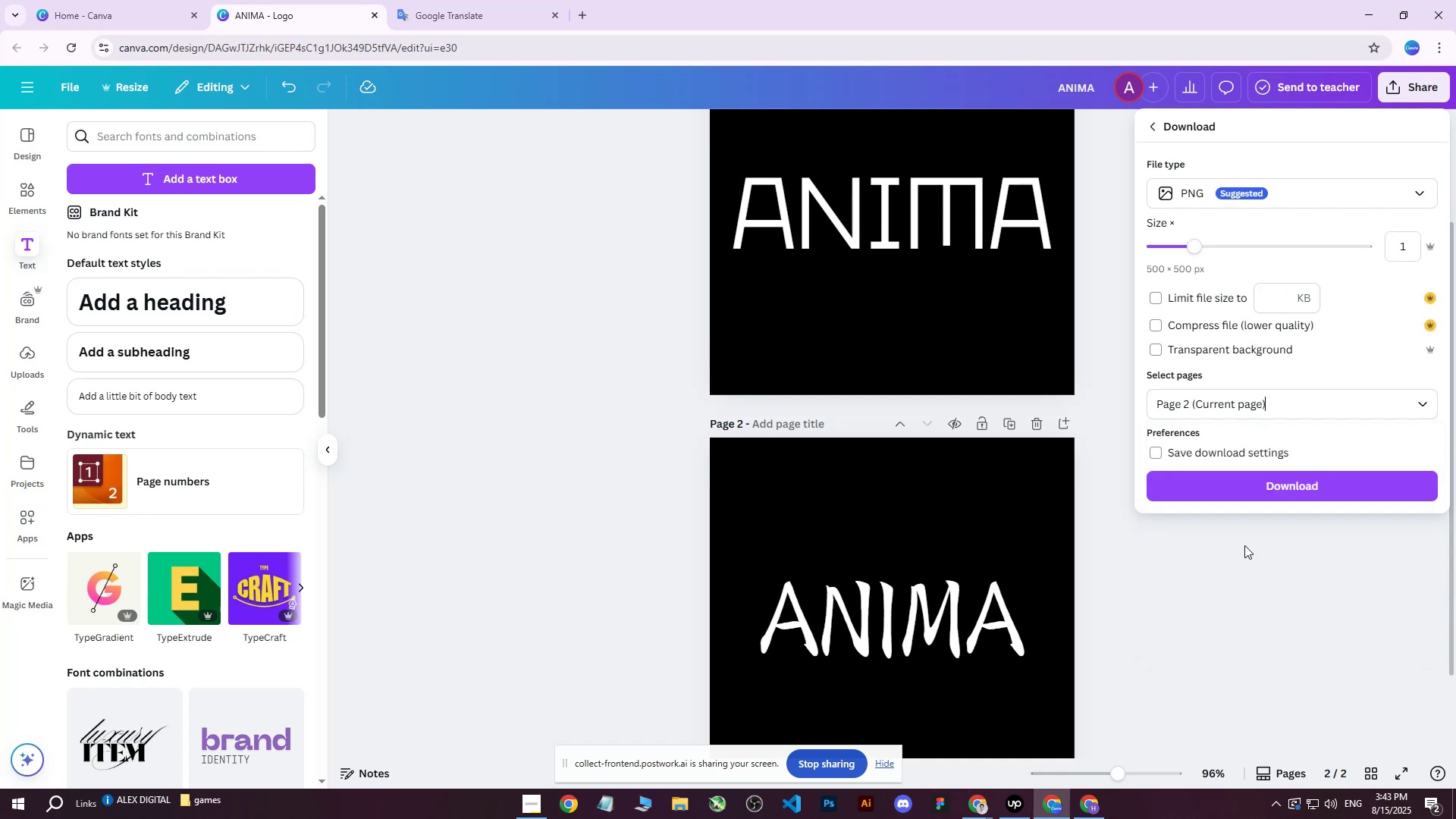 
left_click([1248, 483])
 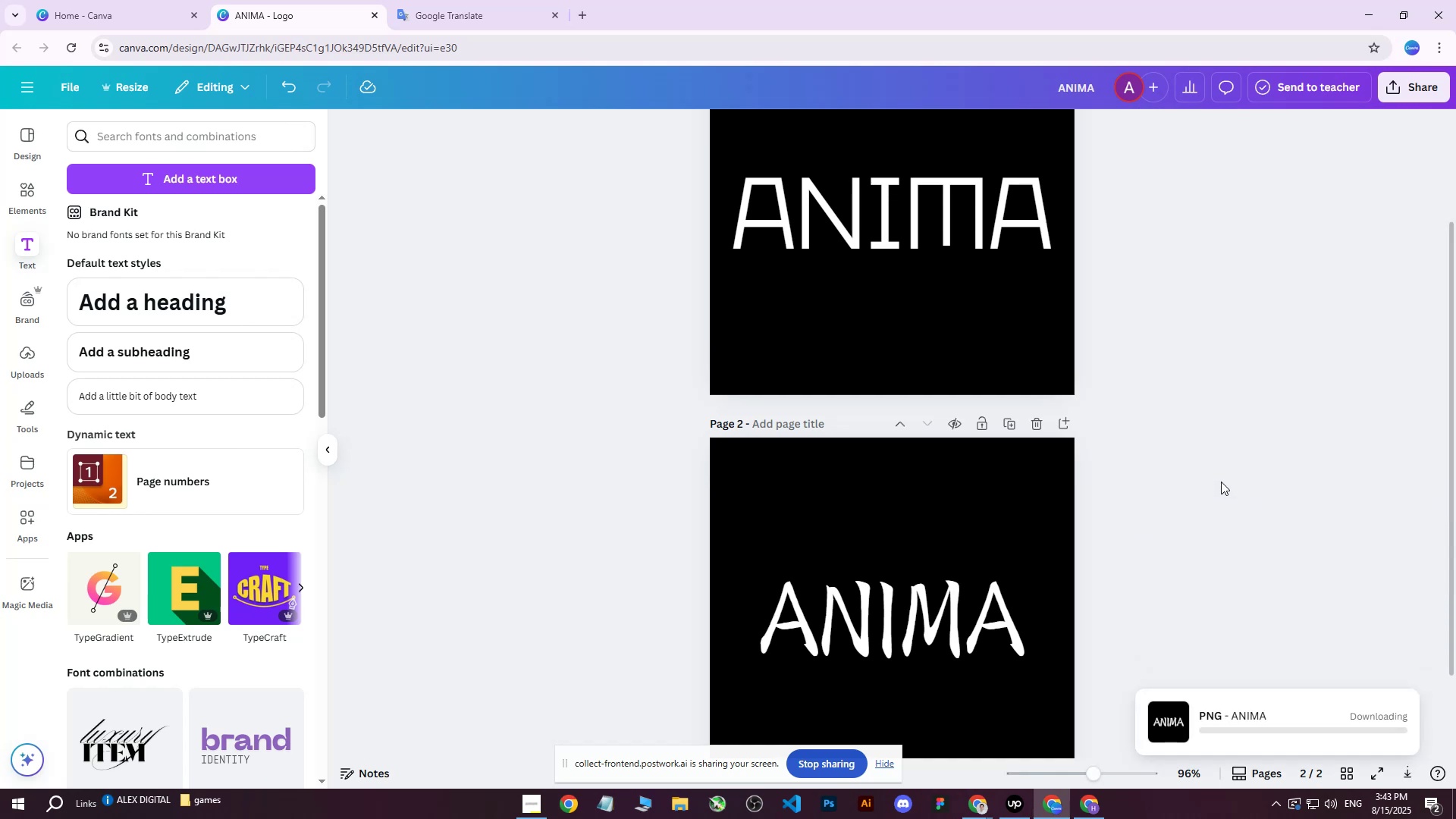 
left_click([1221, 482])
 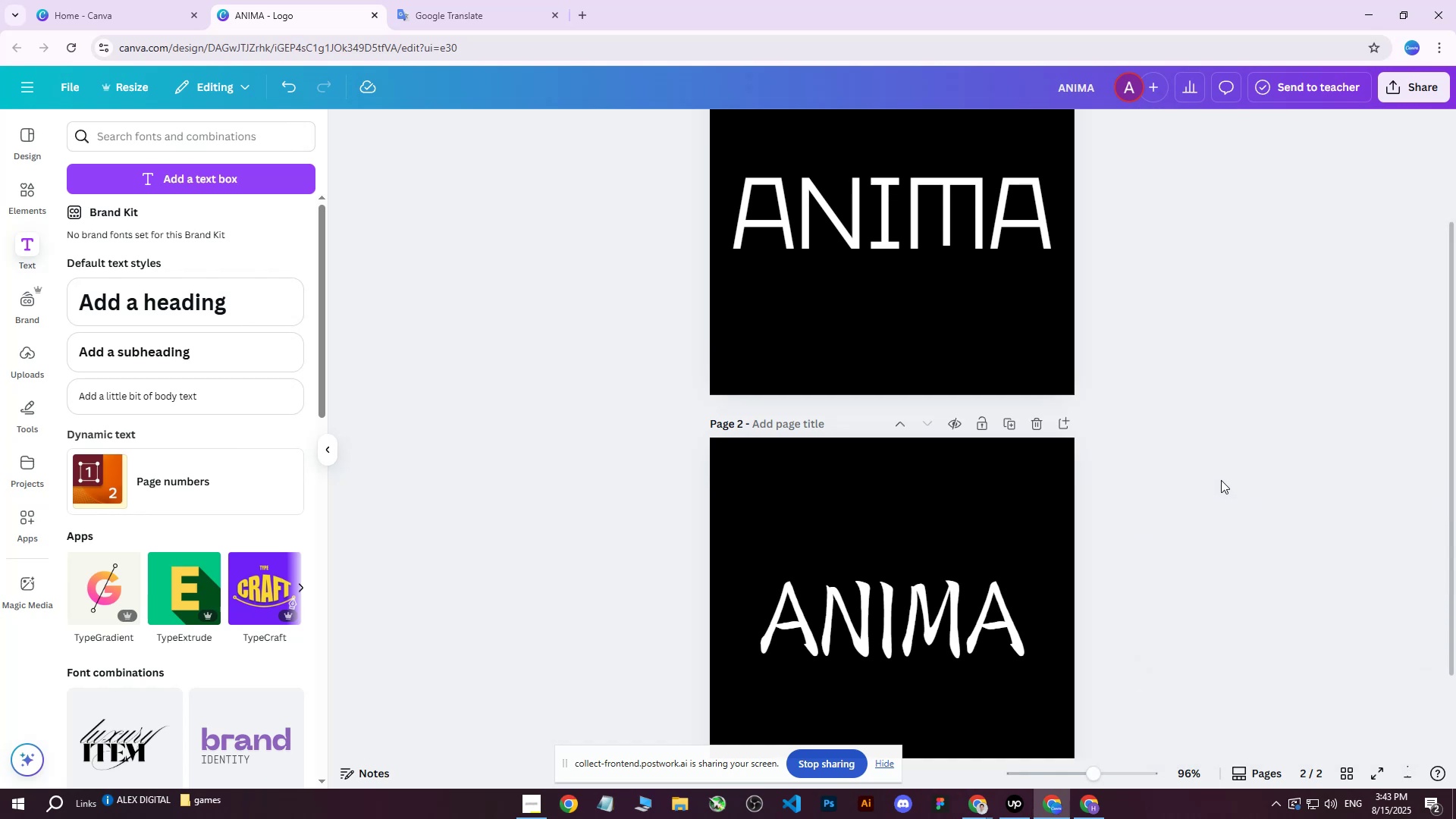 
scroll: coordinate [1221, 477], scroll_direction: down, amount: 2.0
 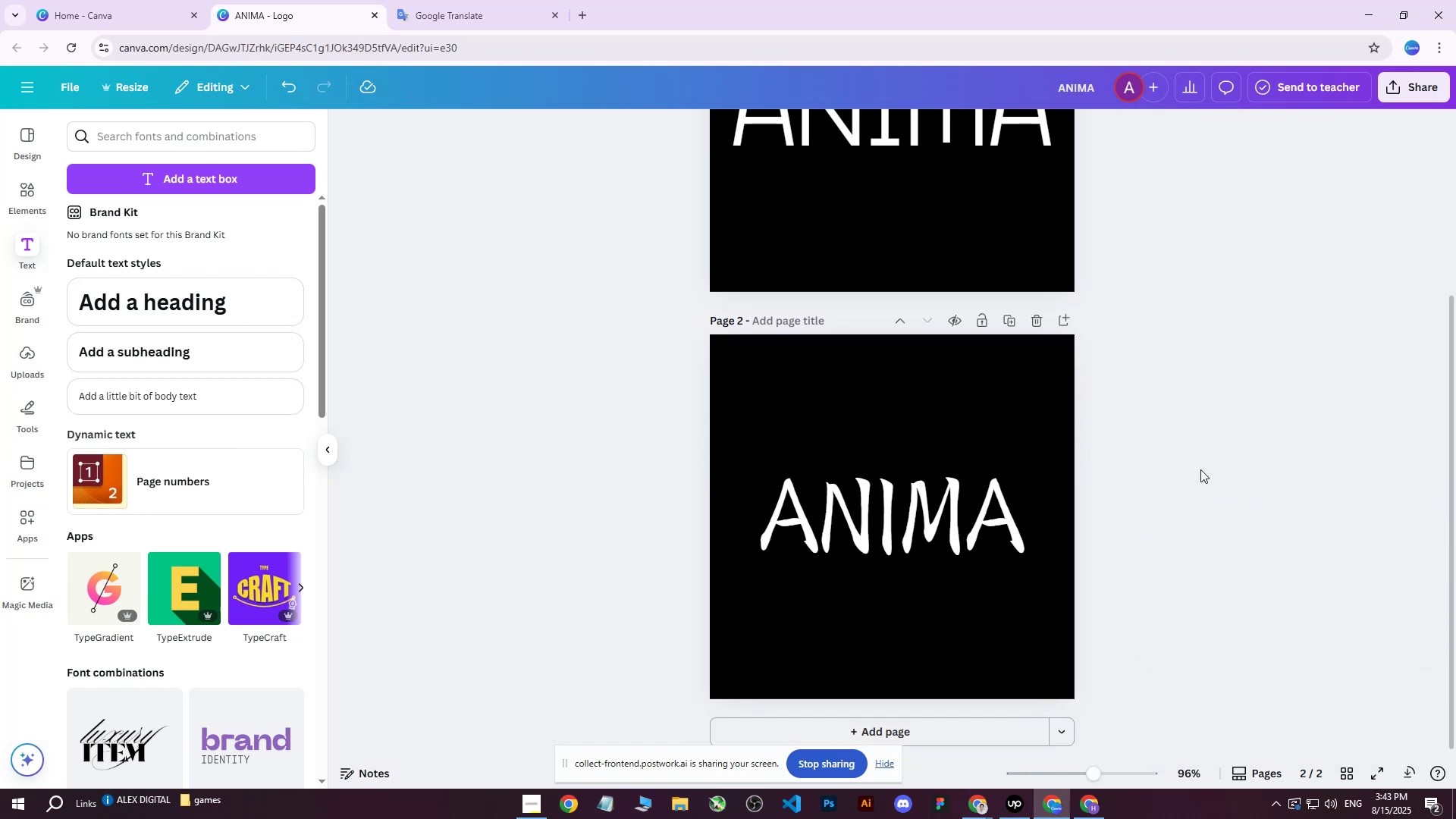 
scroll: coordinate [1141, 450], scroll_direction: up, amount: 5.0
 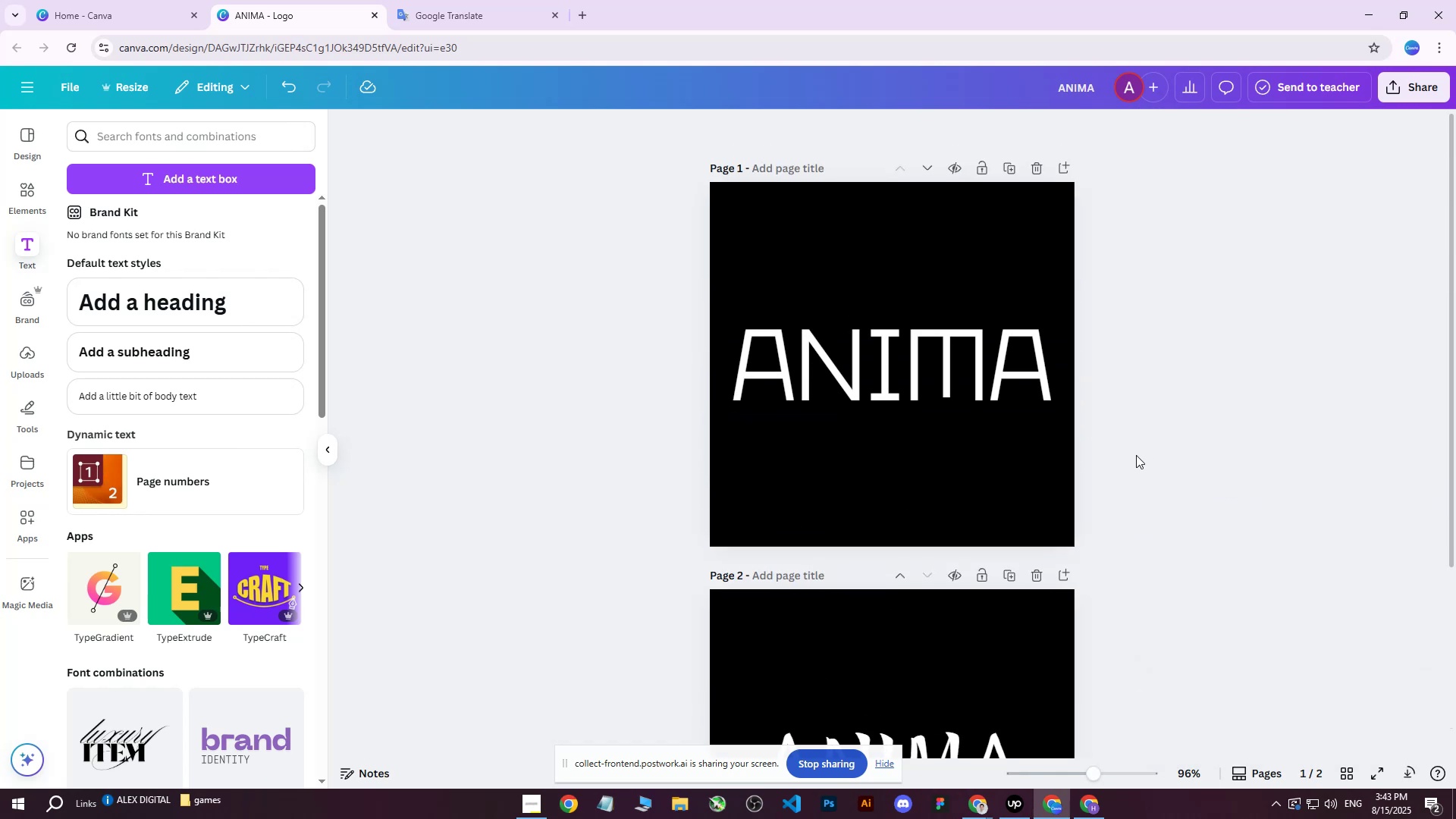 
scroll: coordinate [1036, 494], scroll_direction: down, amount: 3.0
 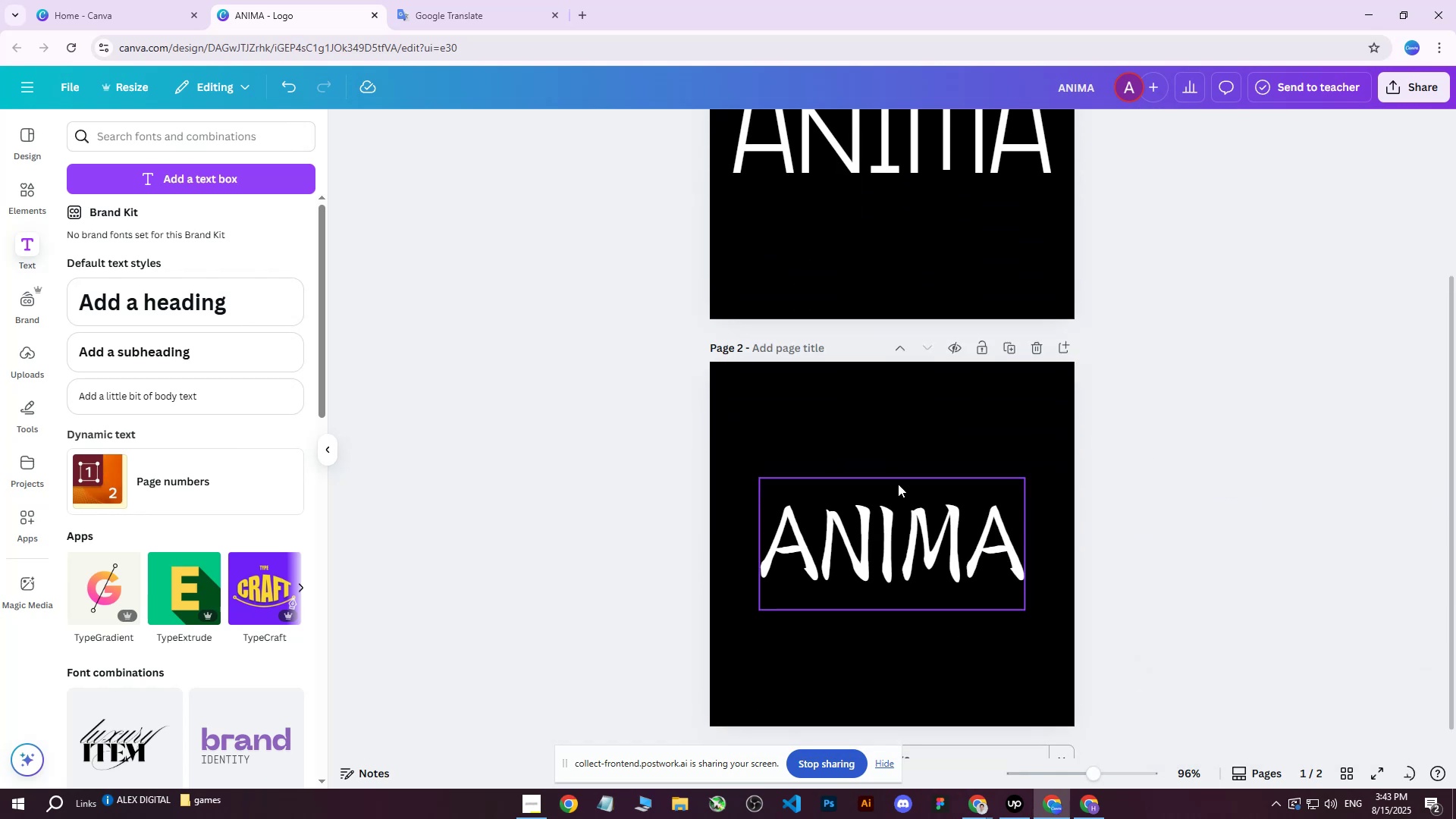 
left_click([894, 485])
 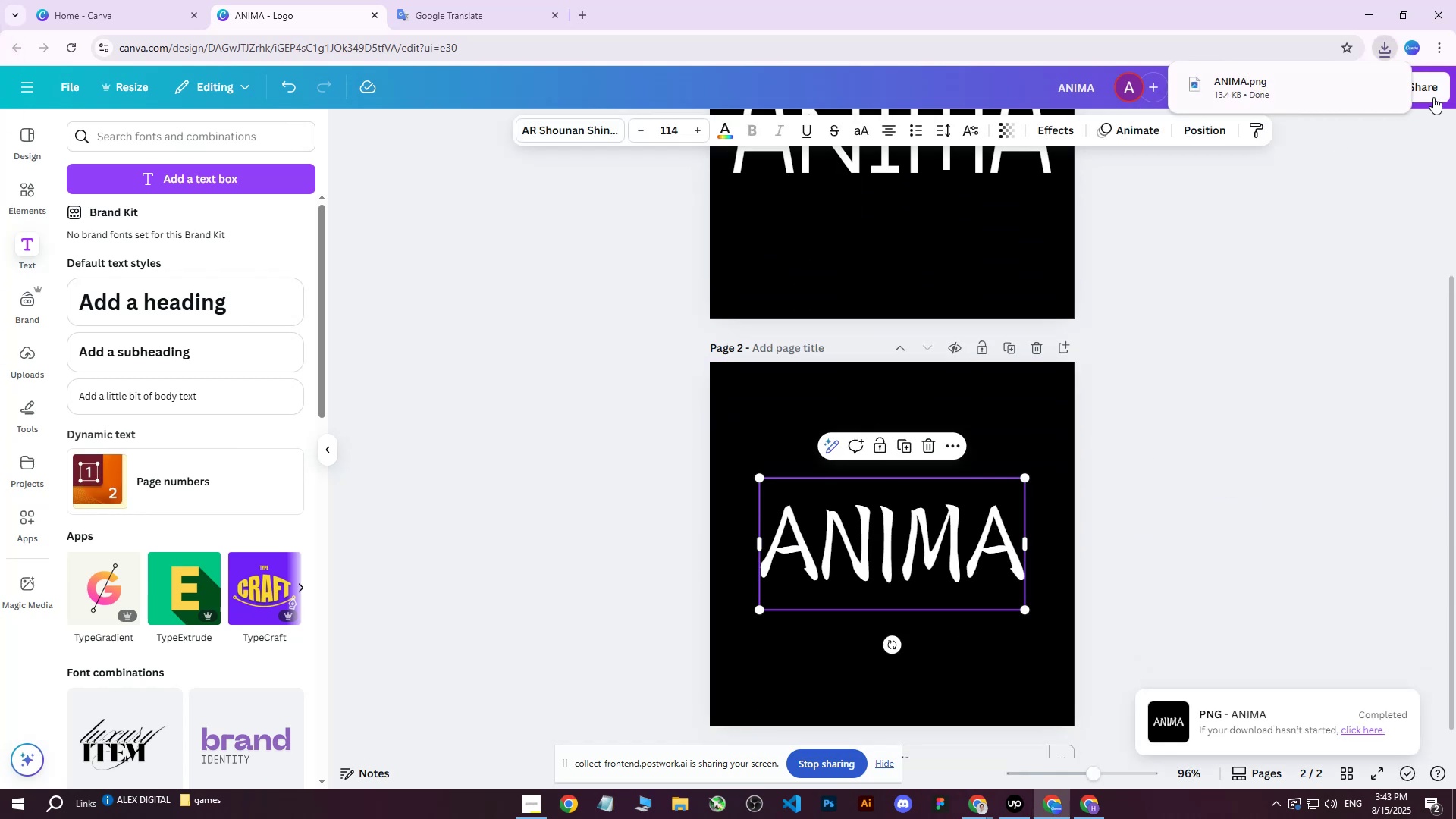 
left_click([1442, 89])
 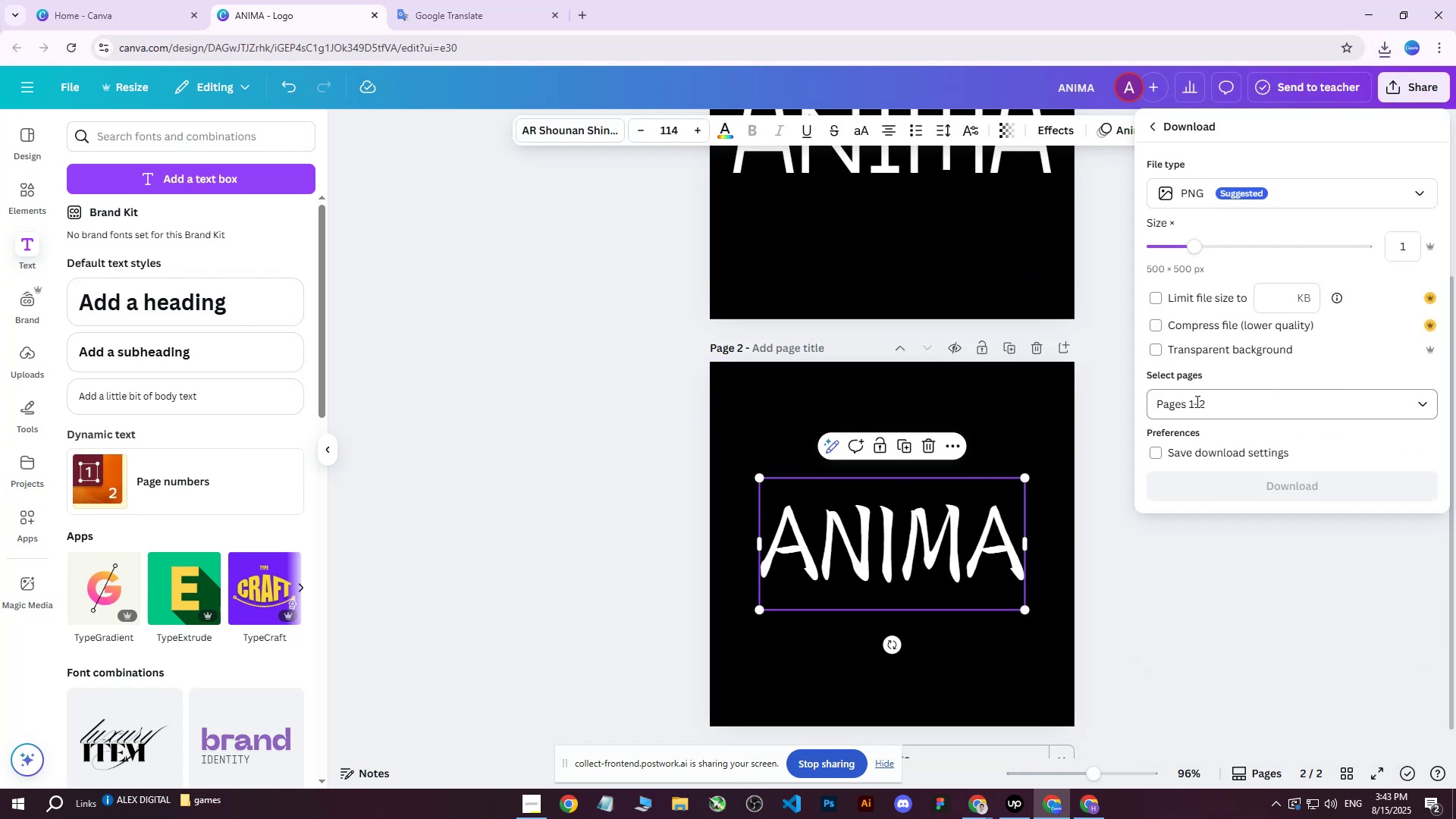 
double_click([1221, 402])
 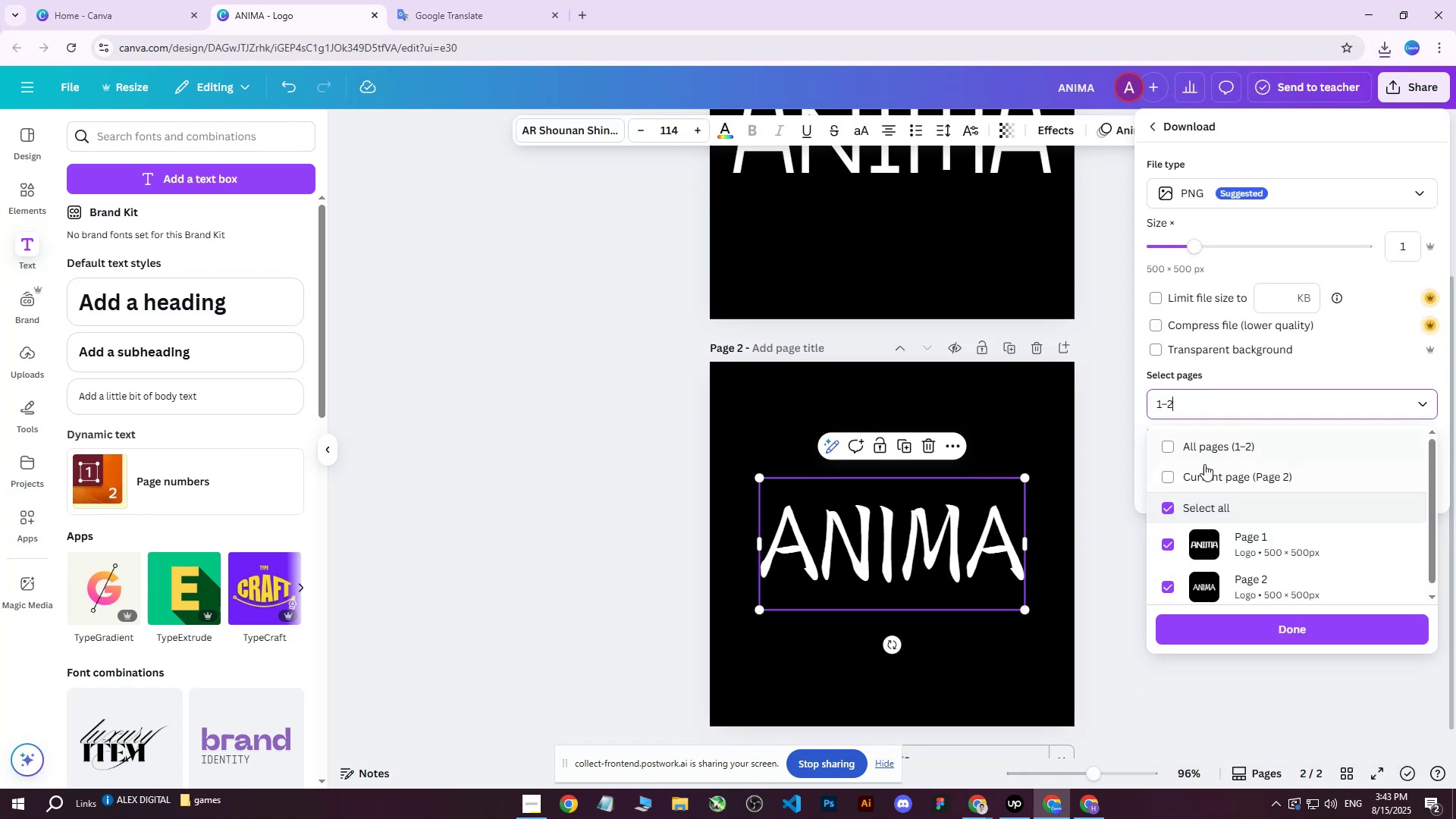 
triple_click([1203, 465])
 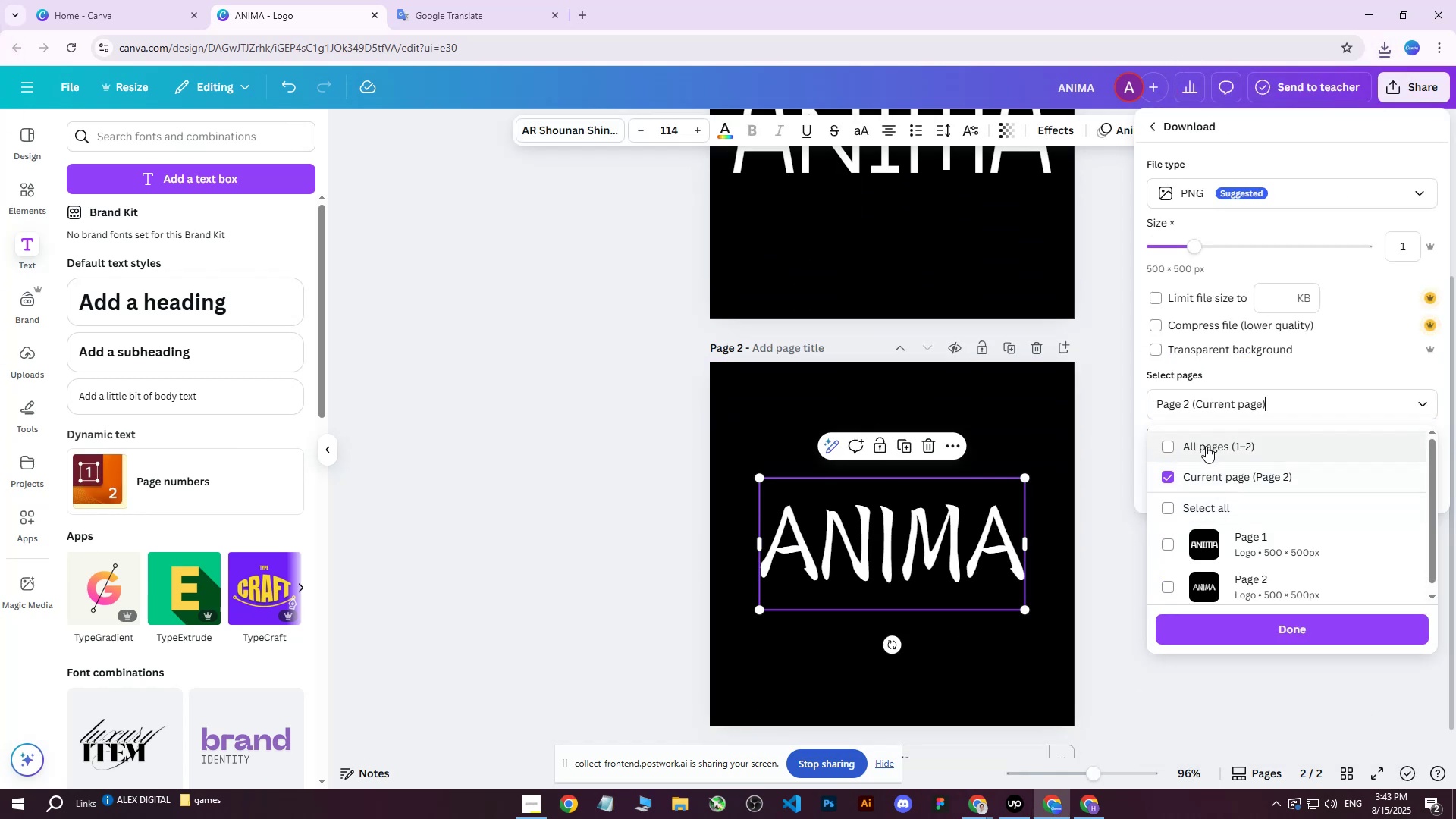 
triple_click([1206, 446])
 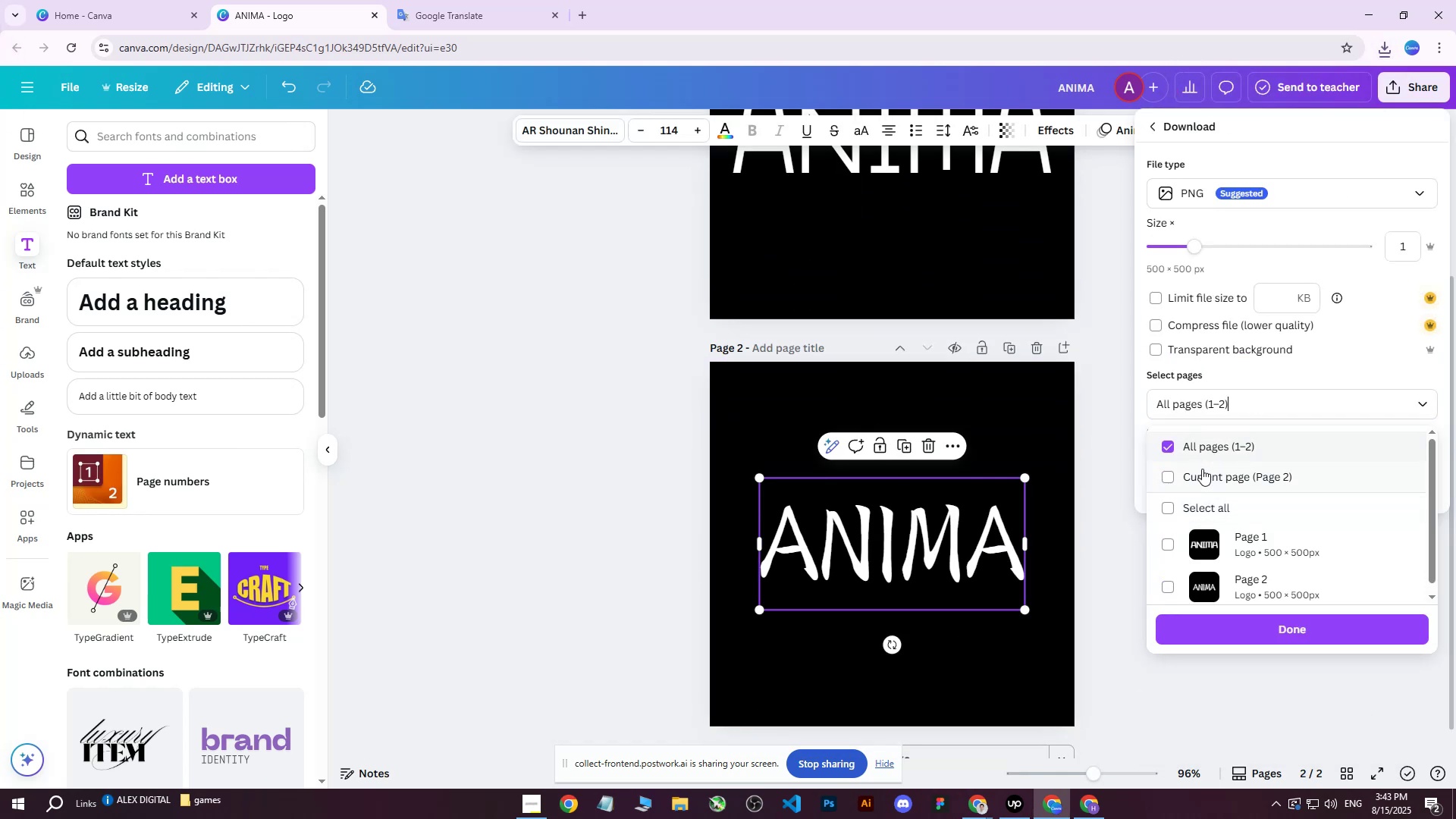 
triple_click([1202, 469])
 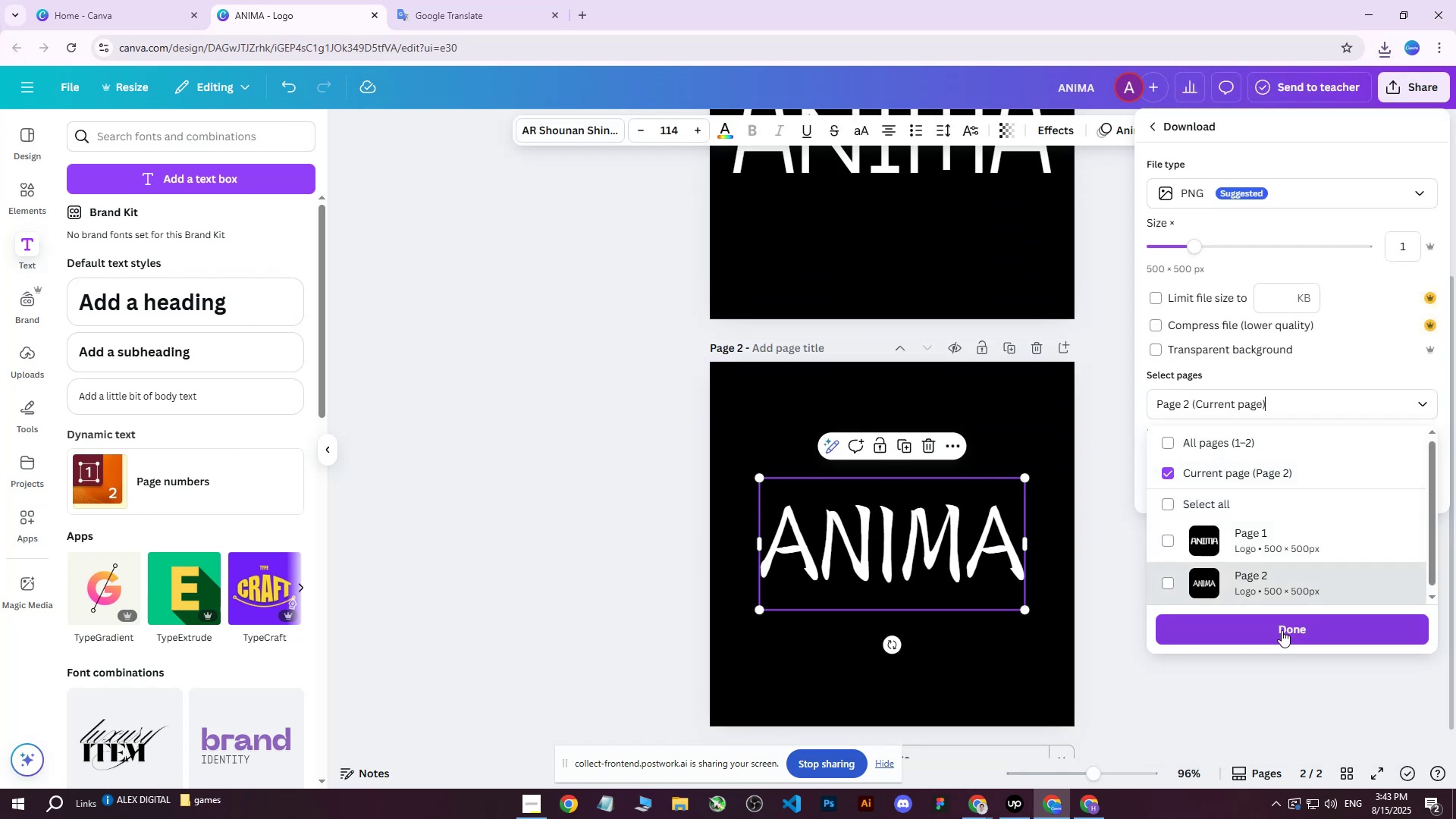 
triple_click([1272, 637])
 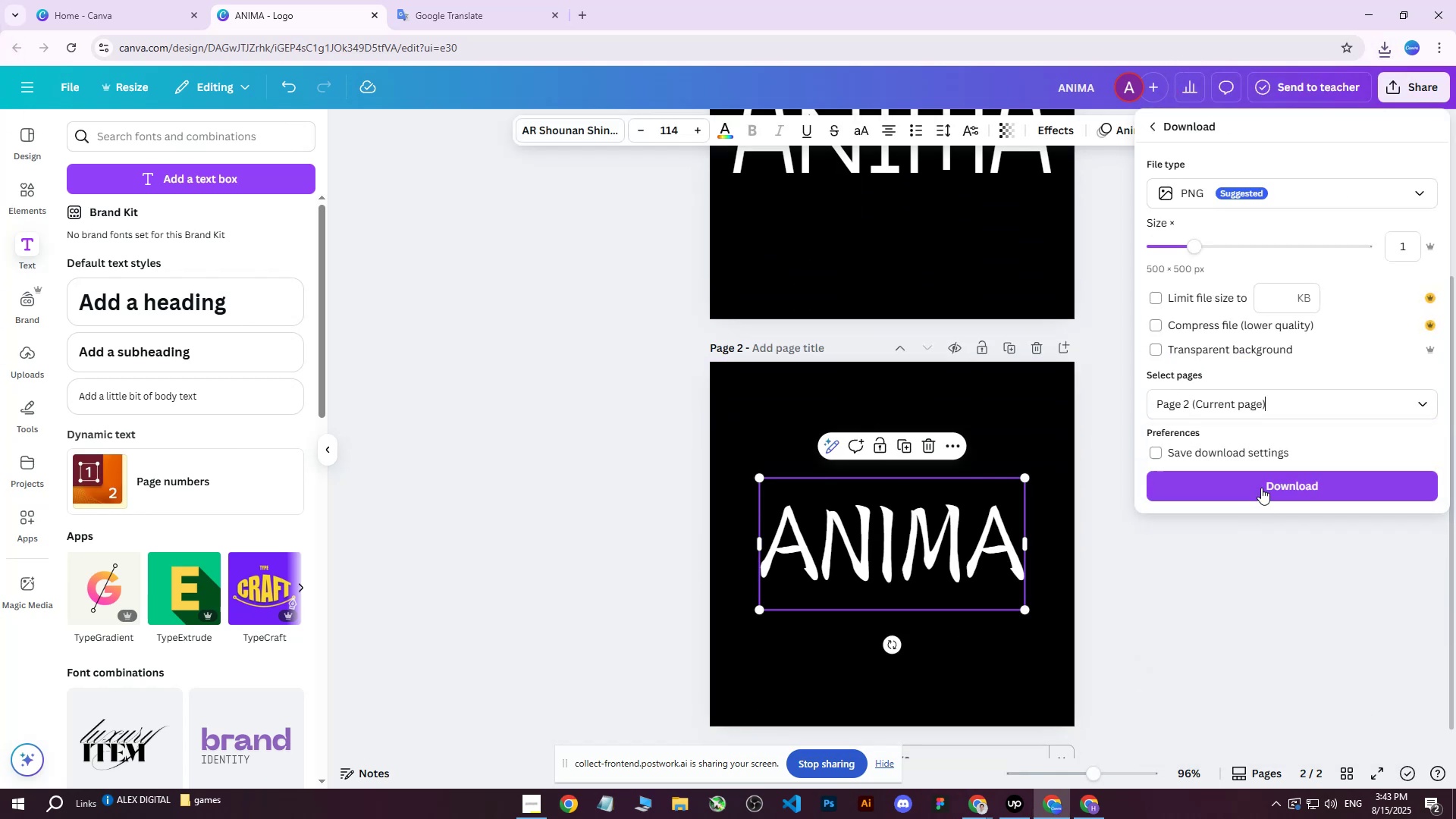 
triple_click([1264, 481])
 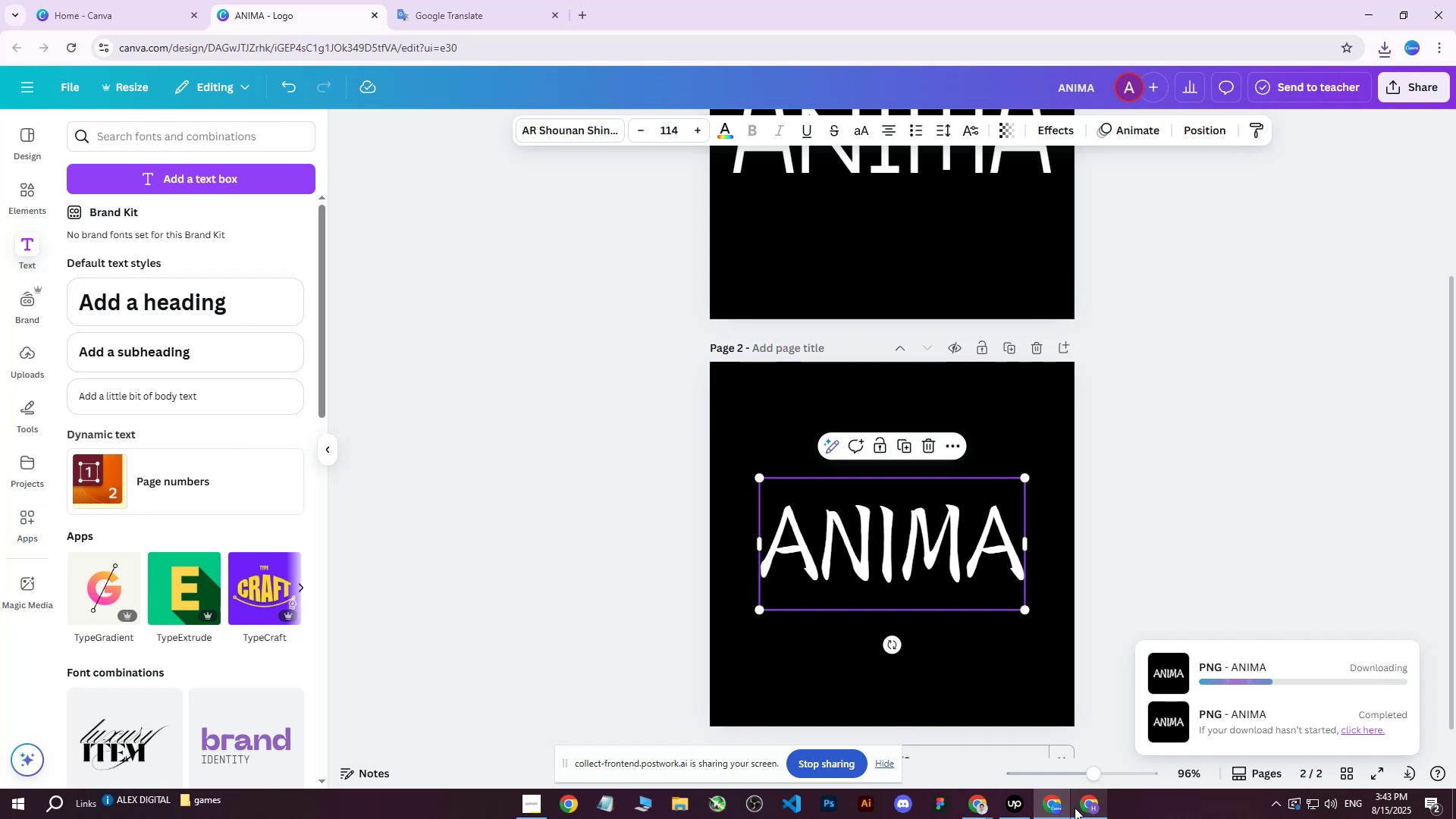 
left_click([1084, 808])
 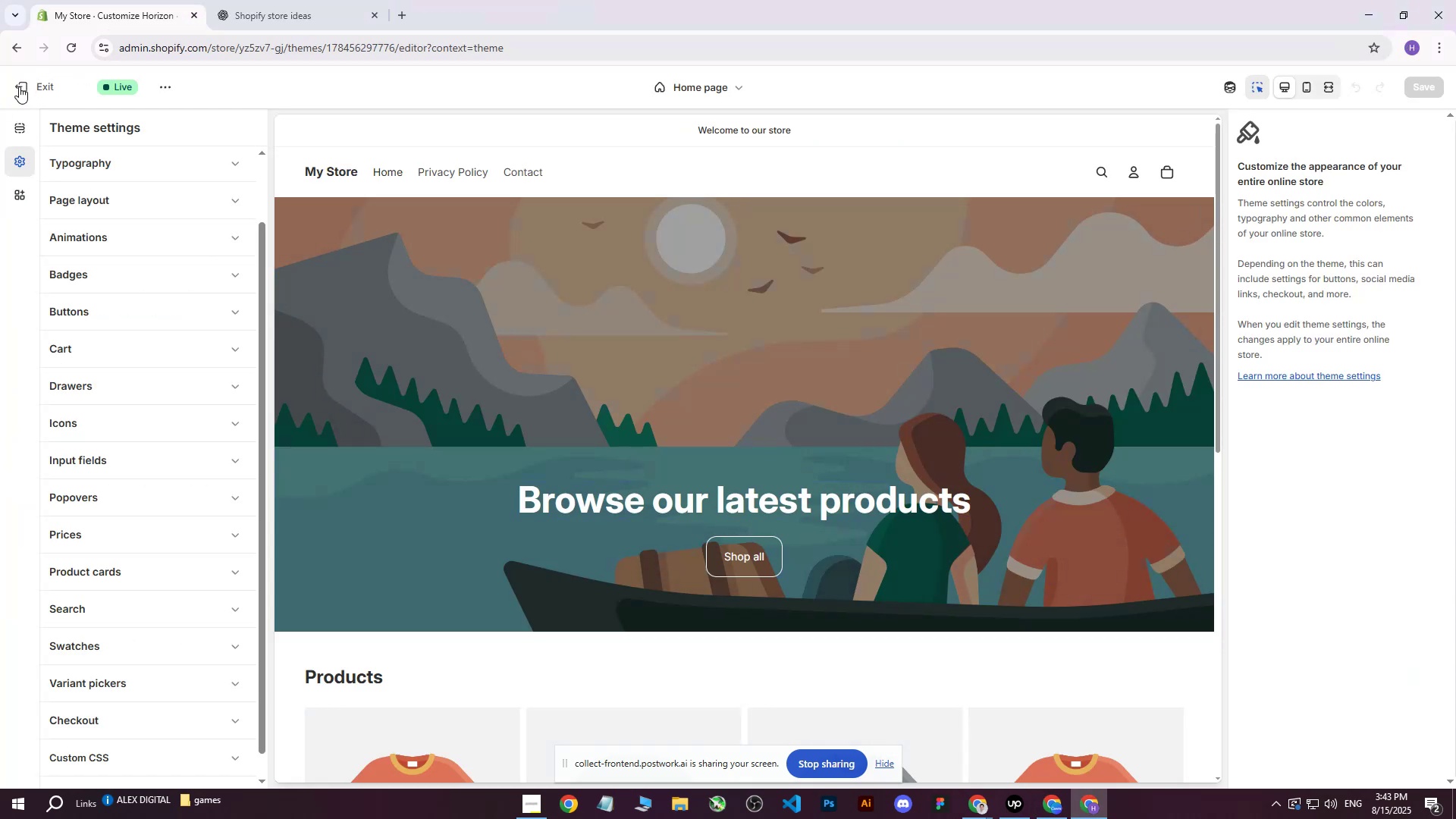 
scroll: coordinate [75, 209], scroll_direction: up, amount: 7.0
 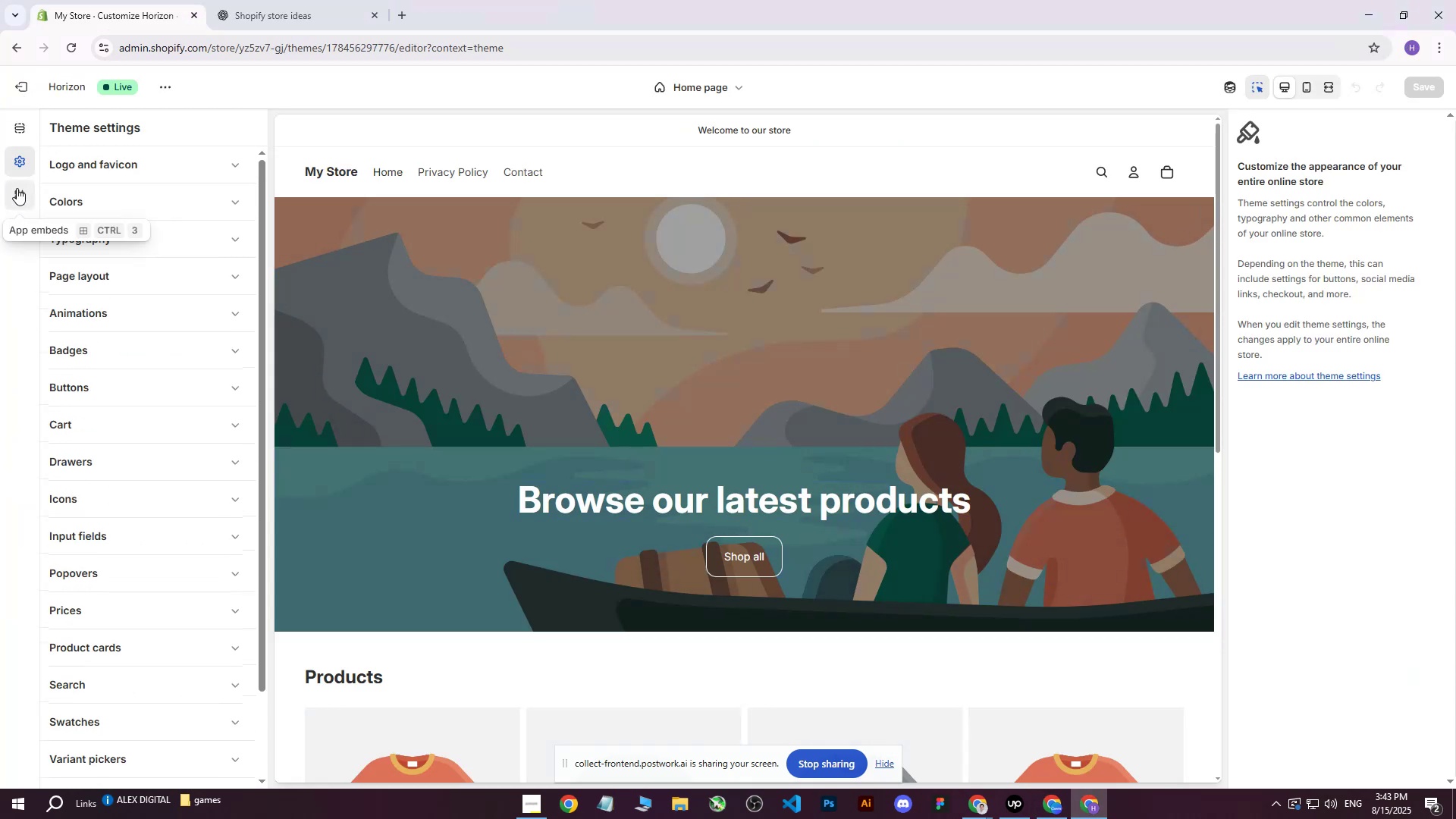 
left_click_drag(start_coordinate=[17, 83], to_coordinate=[119, 115])
 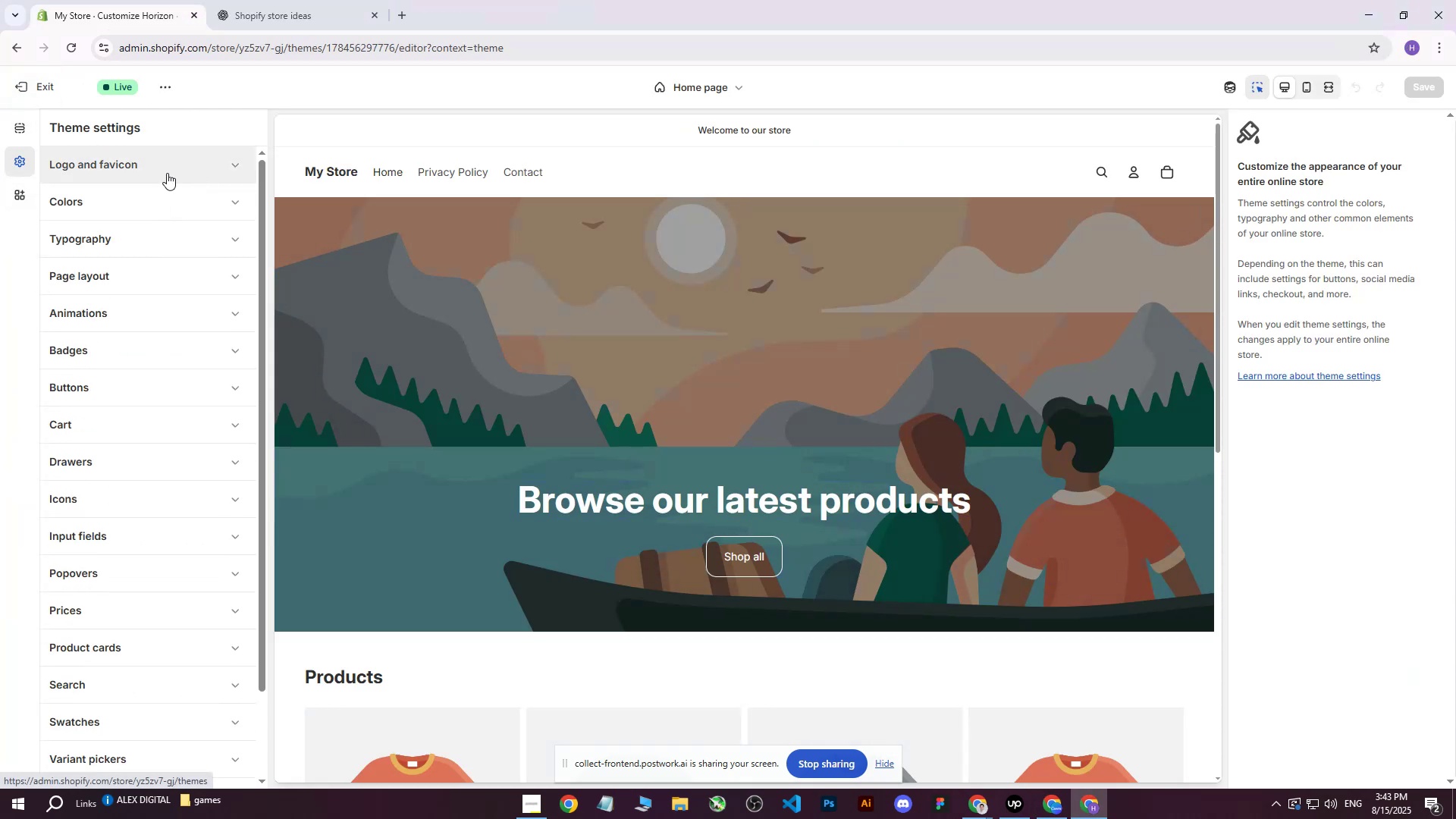 
left_click([167, 173])
 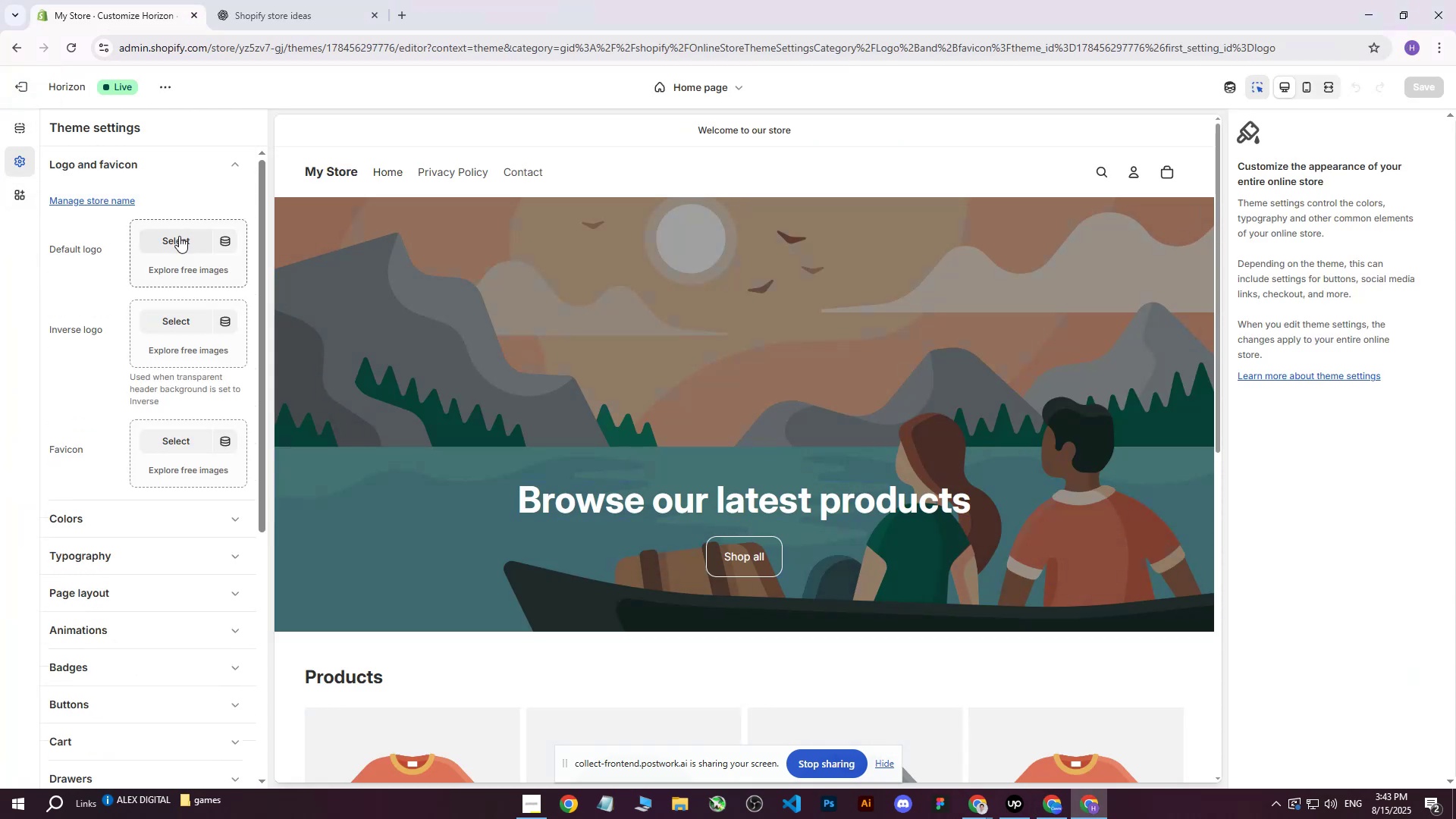 
left_click([174, 242])
 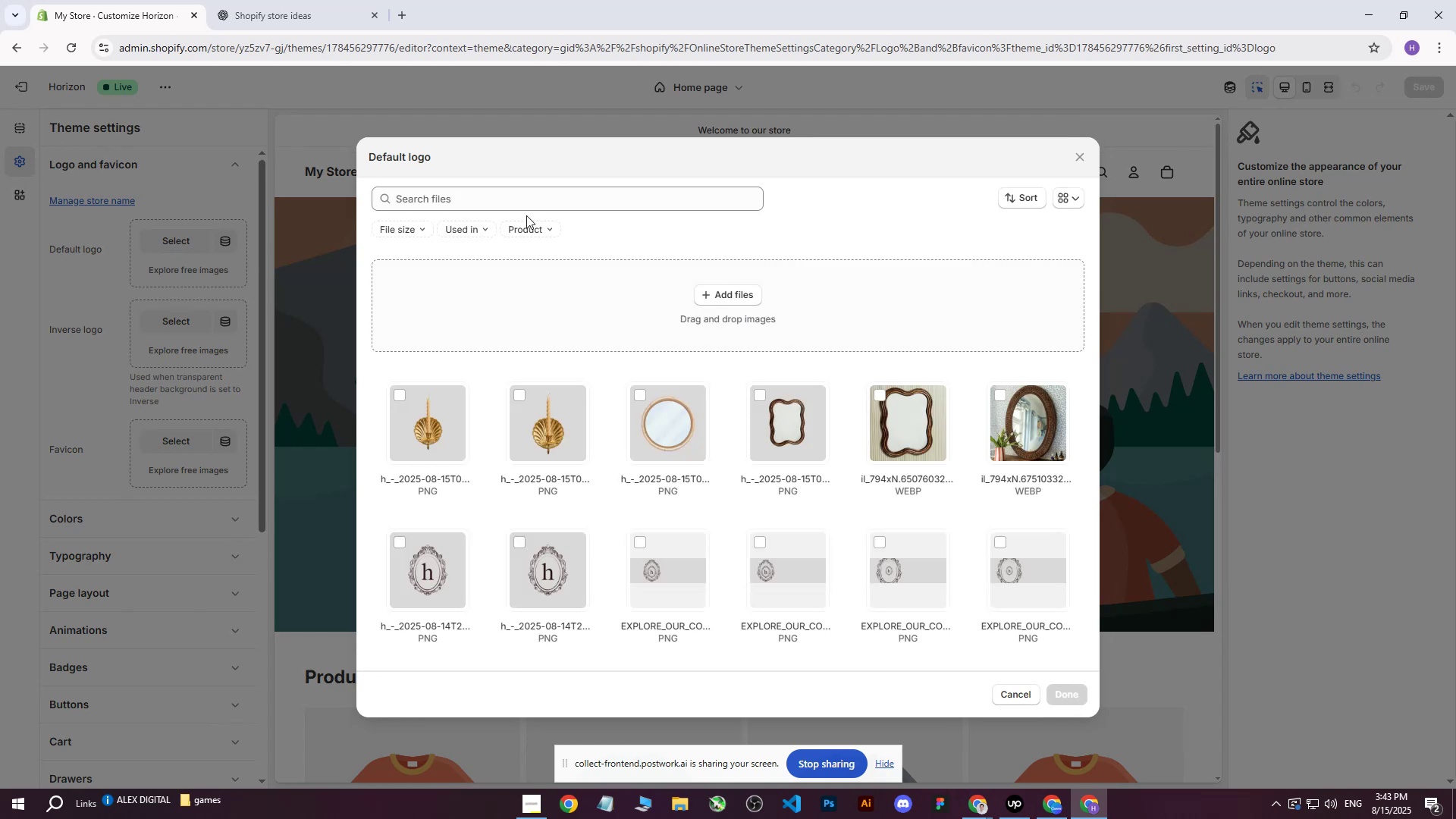 
left_click([725, 287])
 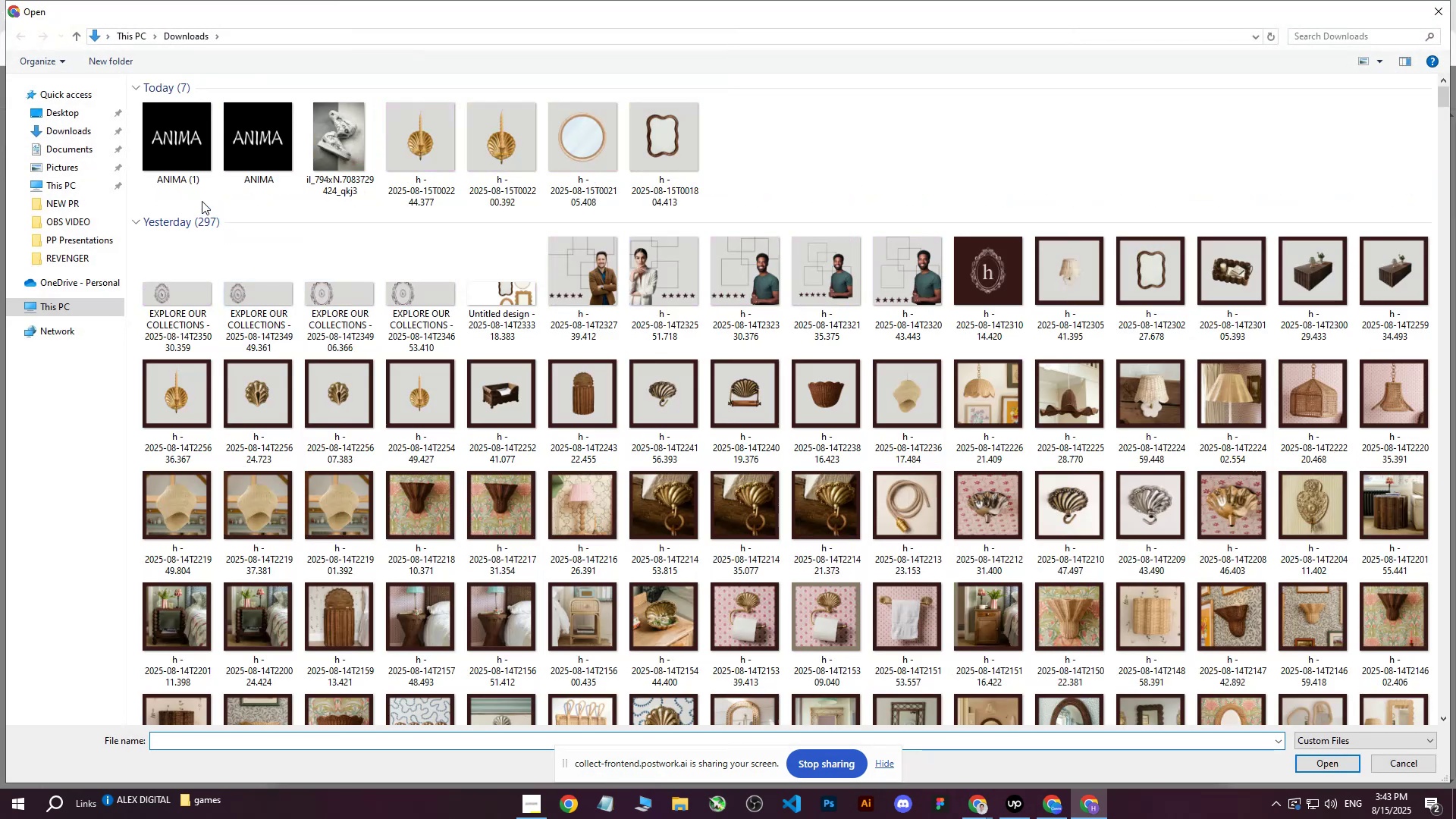 
left_click([184, 141])
 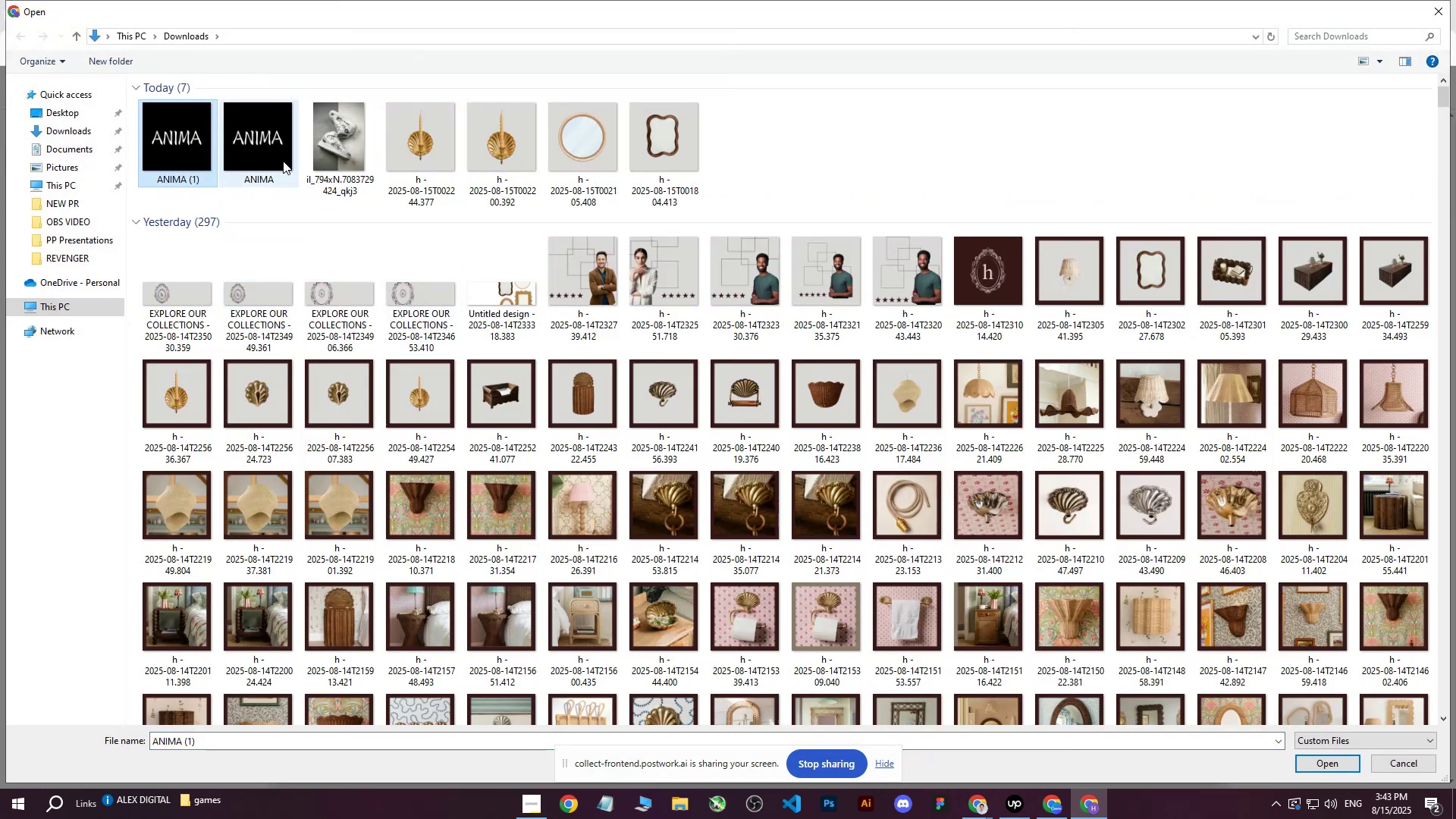 
left_click([271, 153])
 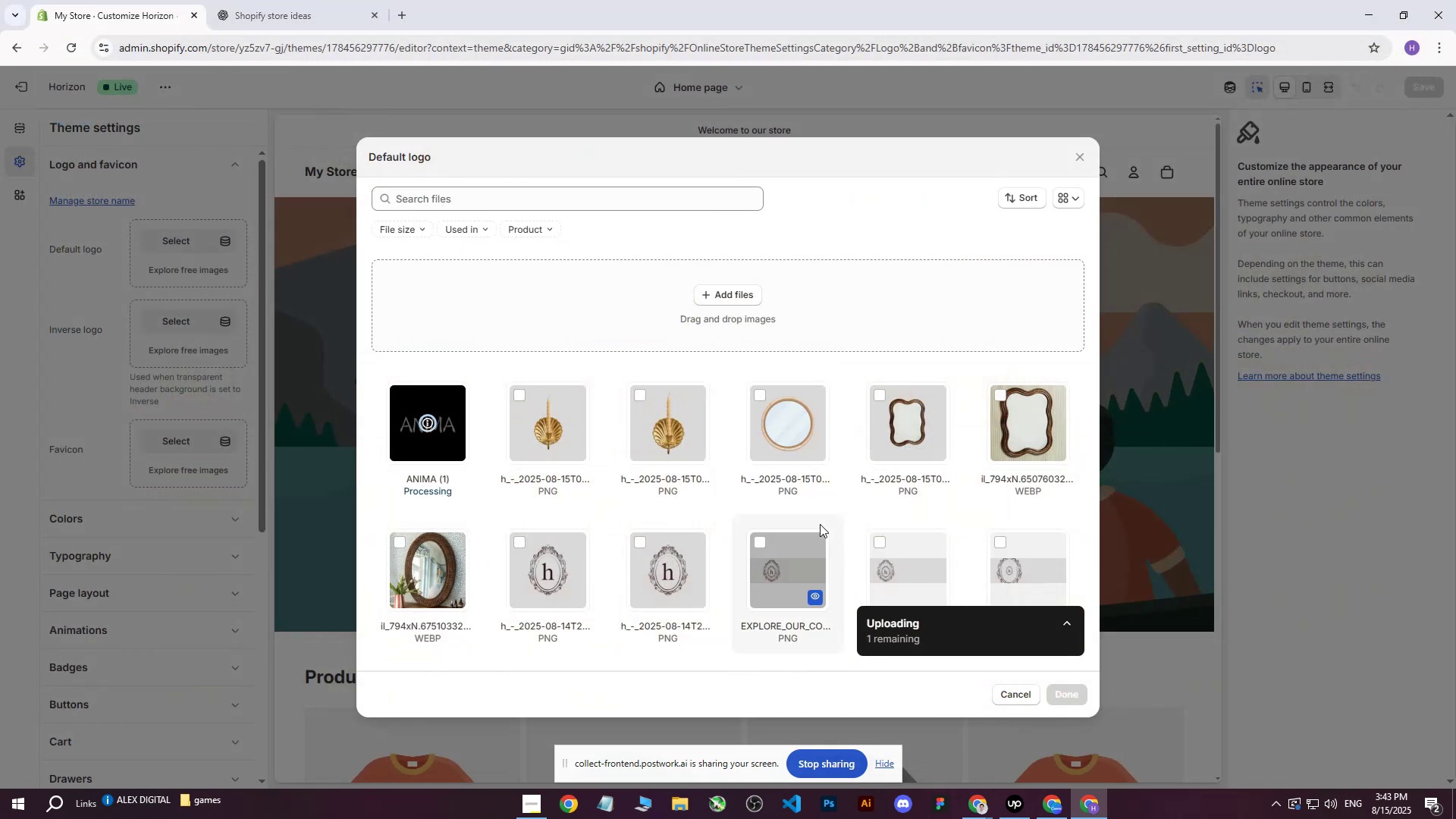 
wait(6.48)
 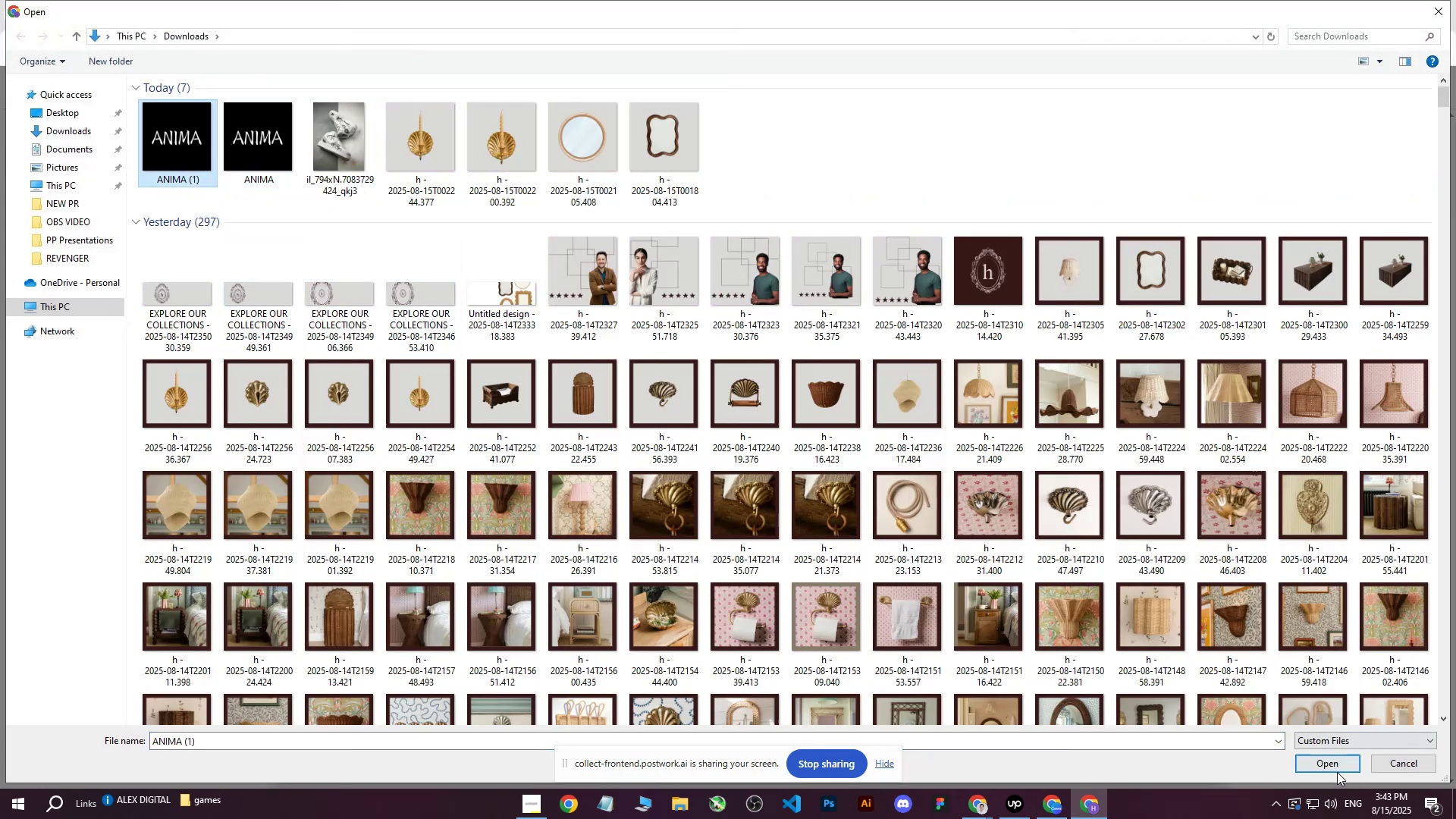 
left_click([1067, 692])
 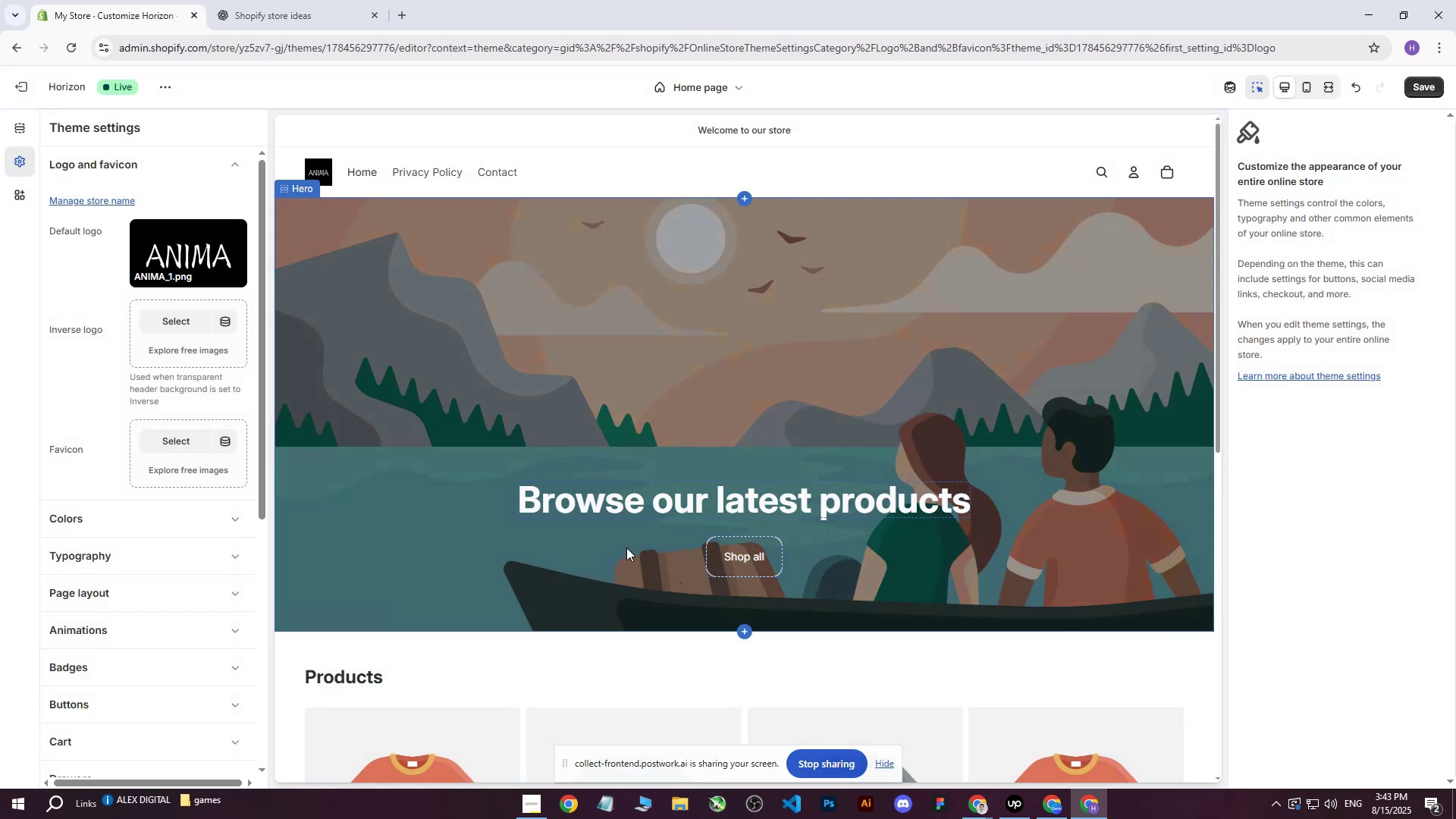 
wait(5.0)
 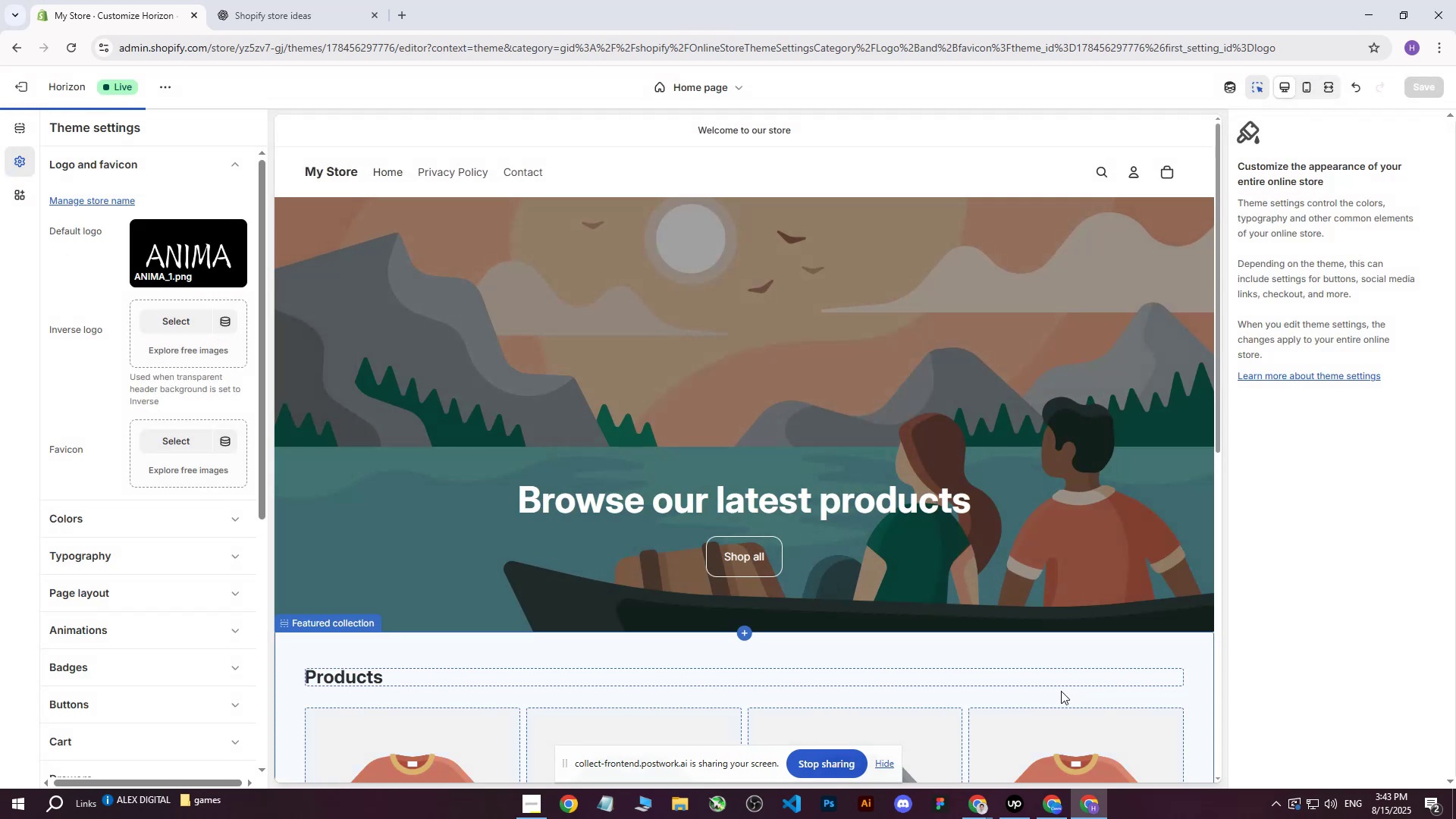 
scroll: coordinate [621, 281], scroll_direction: up, amount: 1.0
 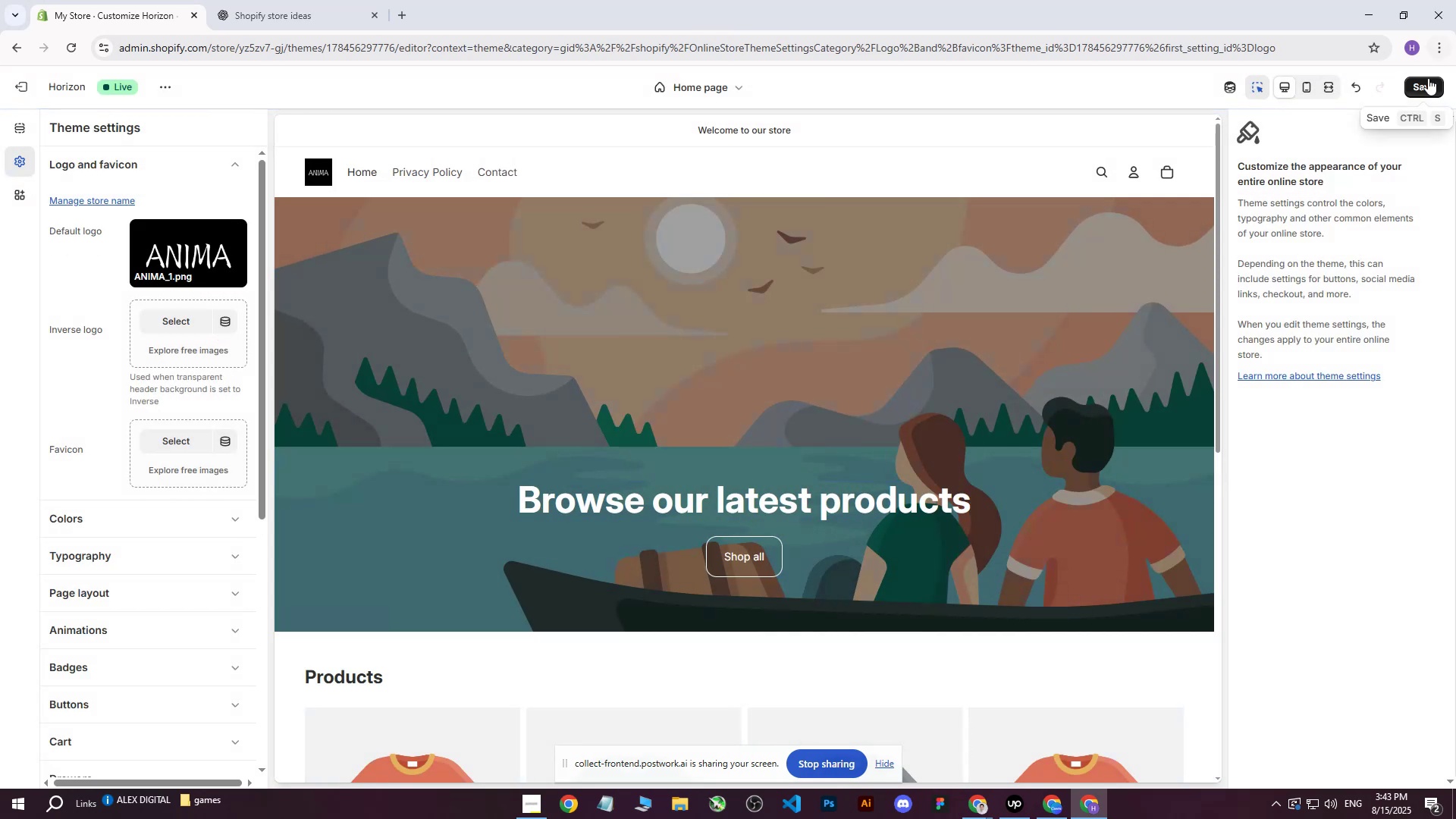 
left_click([1417, 86])
 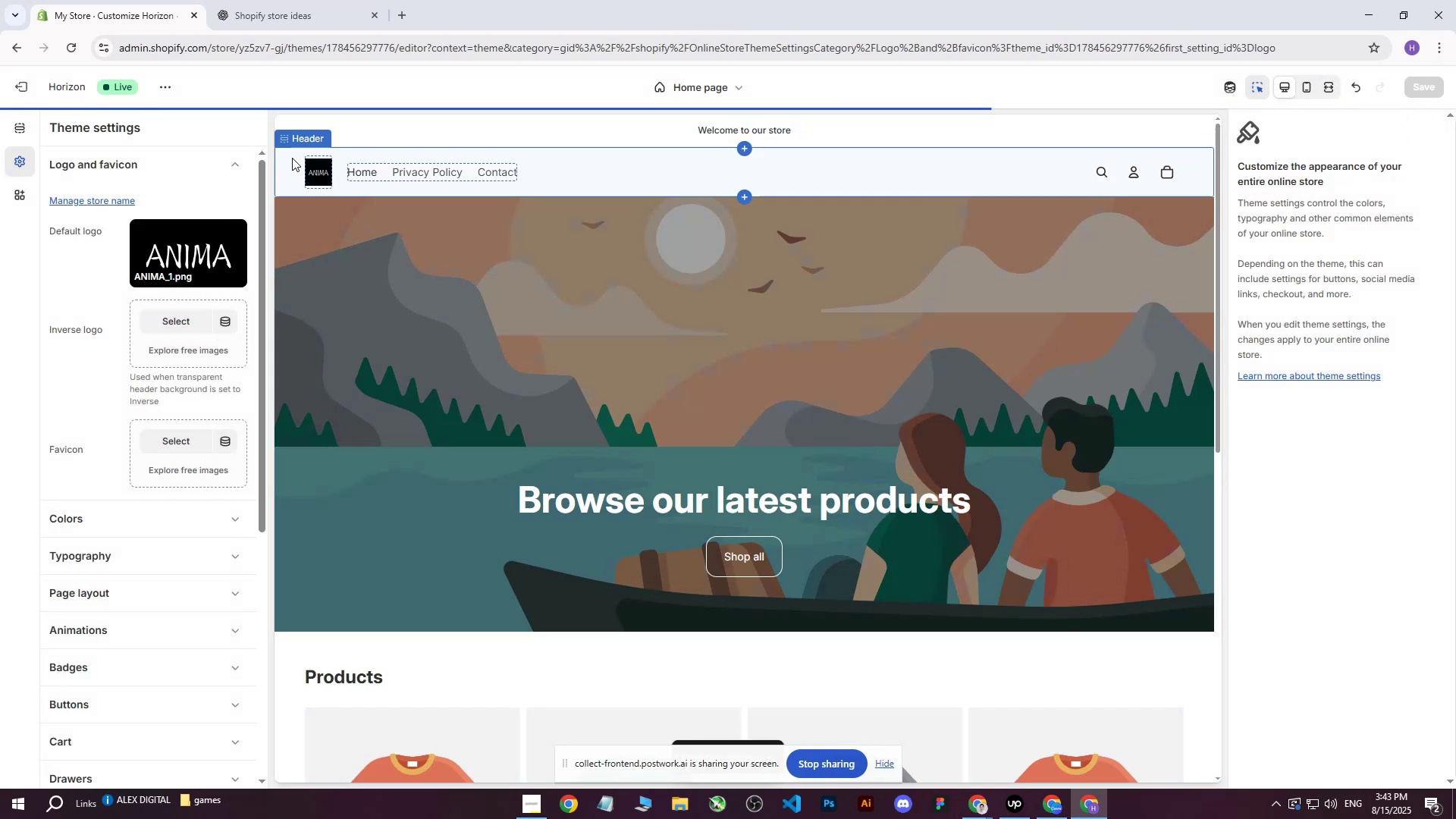 
left_click([292, 158])
 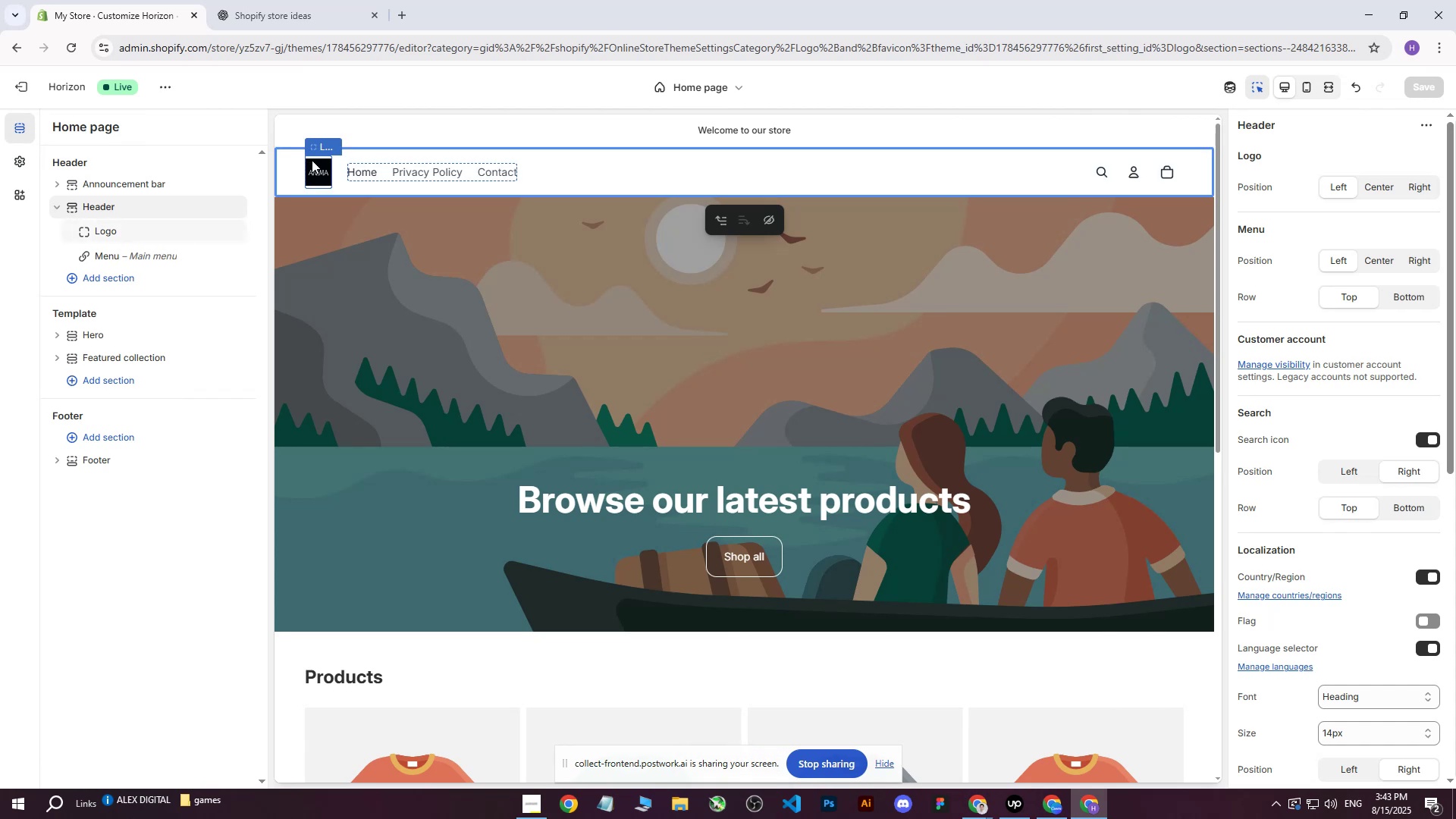 
wait(14.38)
 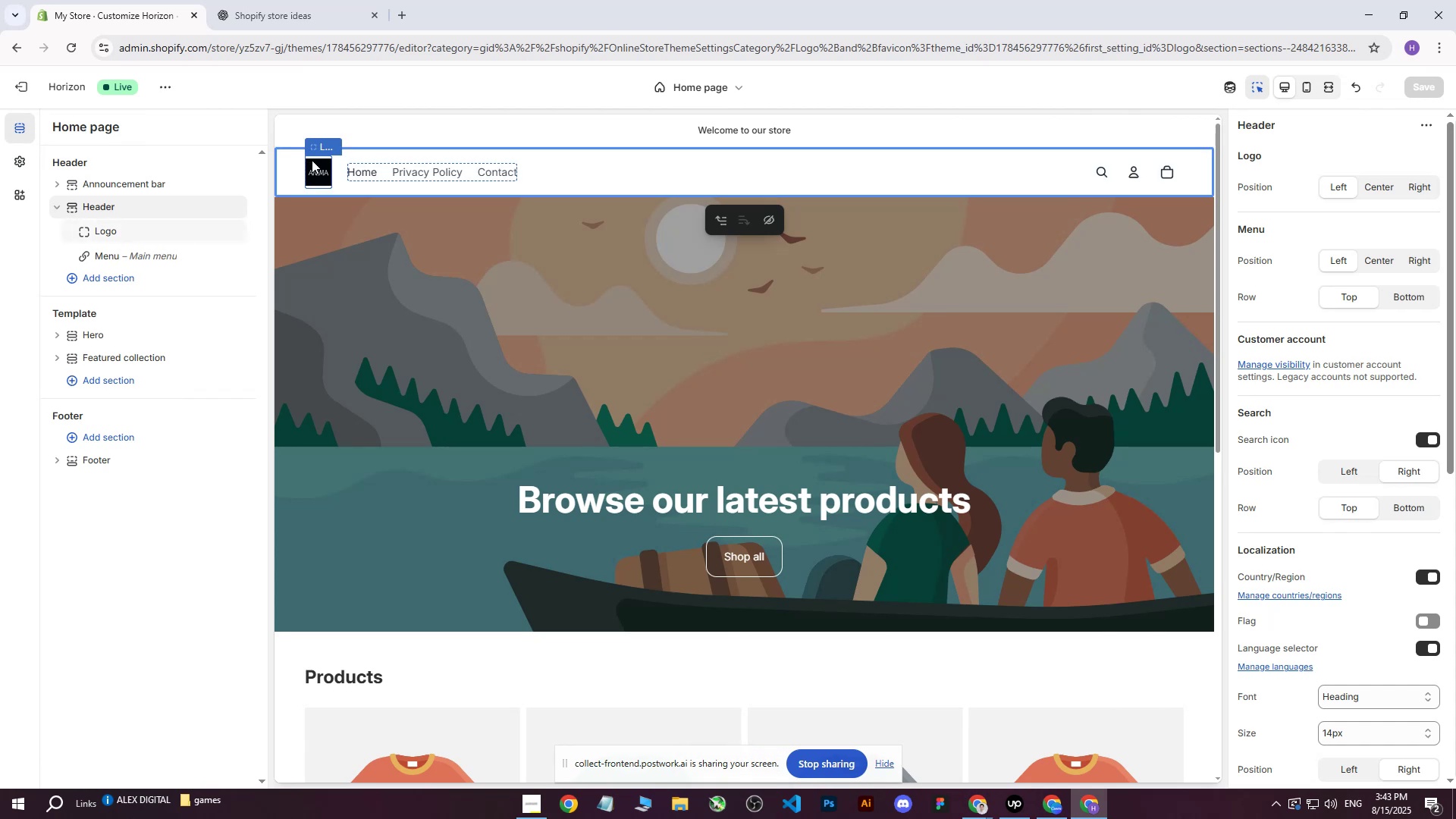 
scroll: coordinate [1363, 452], scroll_direction: down, amount: 8.0
 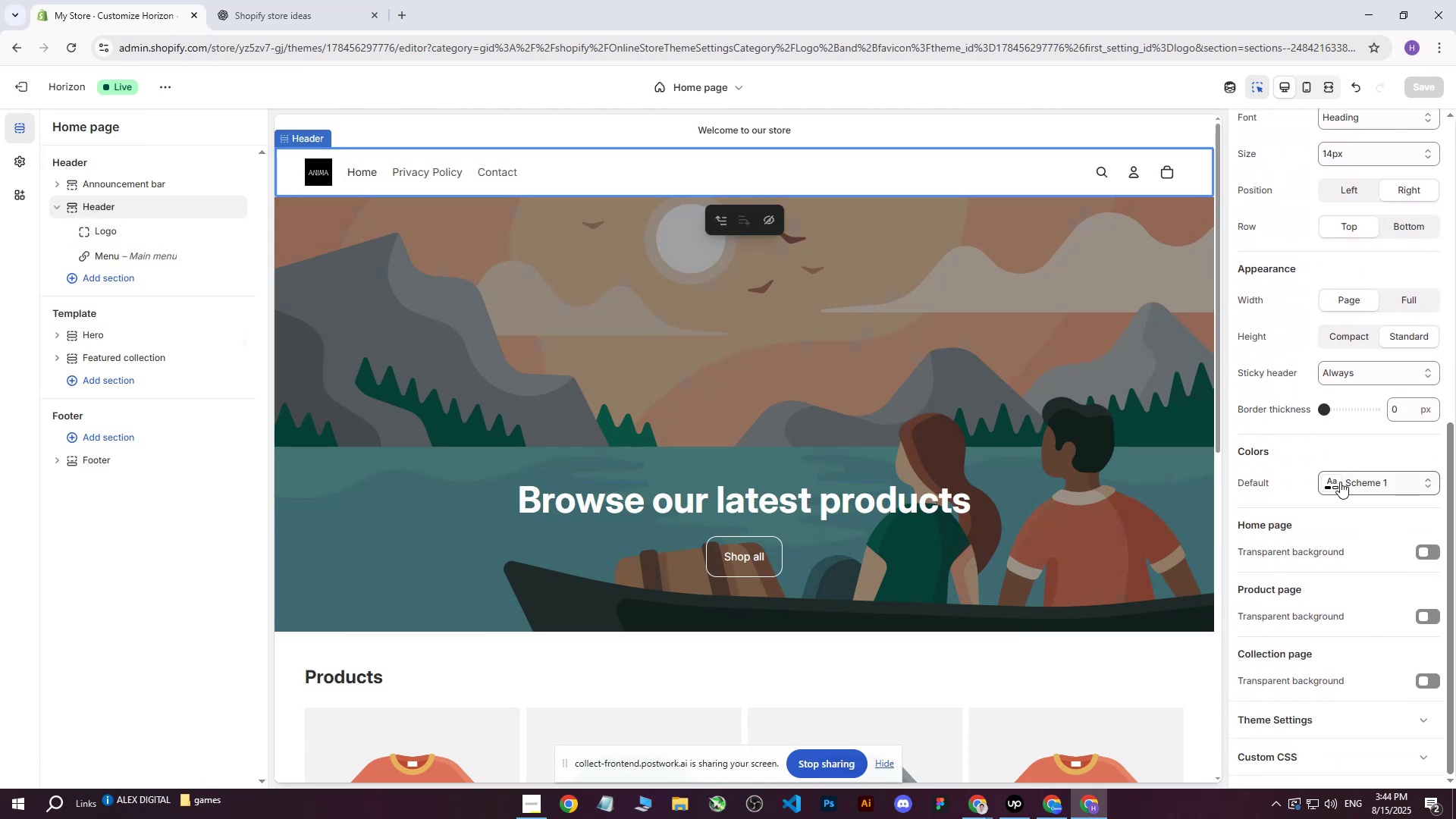 
left_click([1326, 481])
 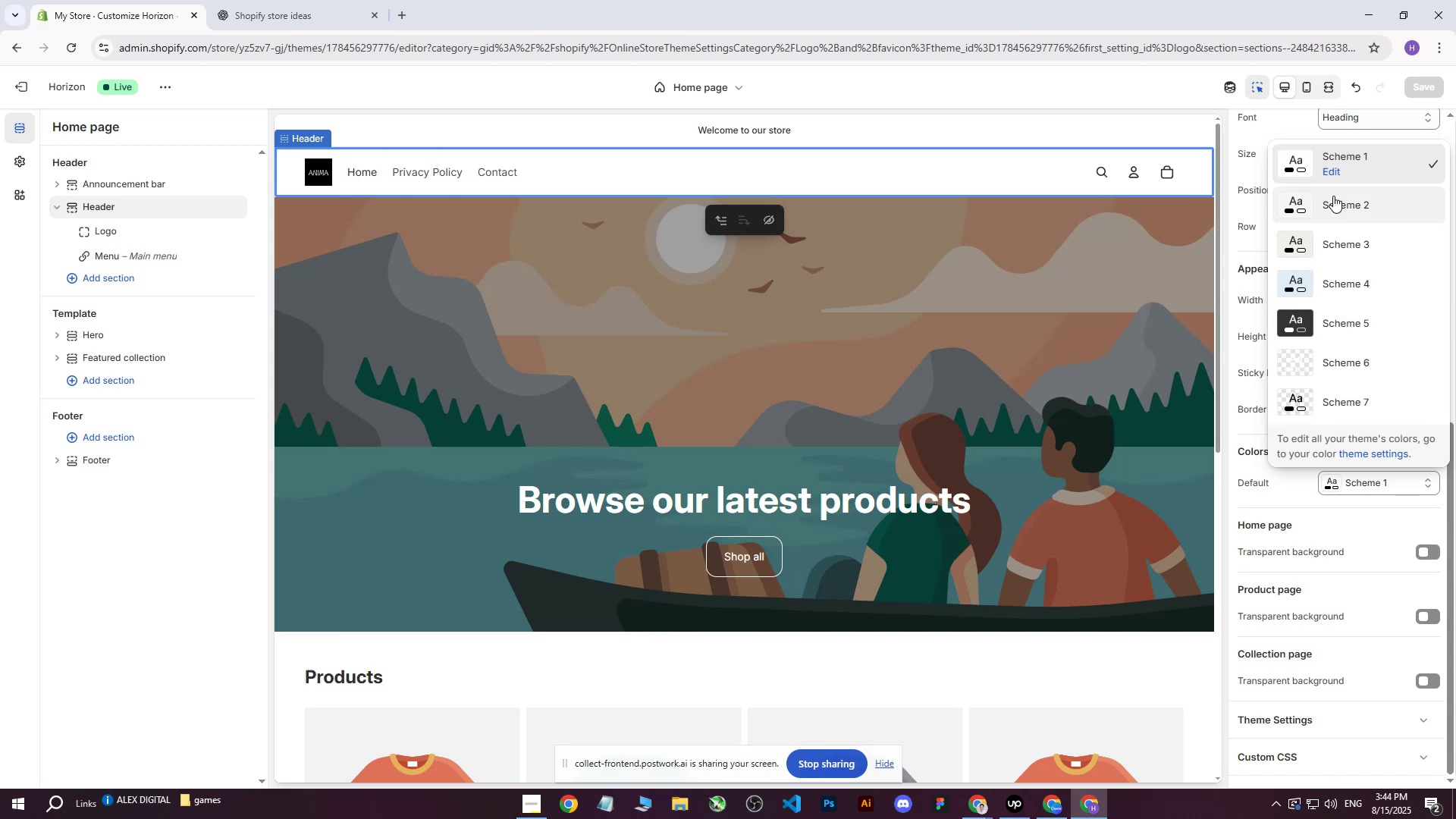 
wait(6.84)
 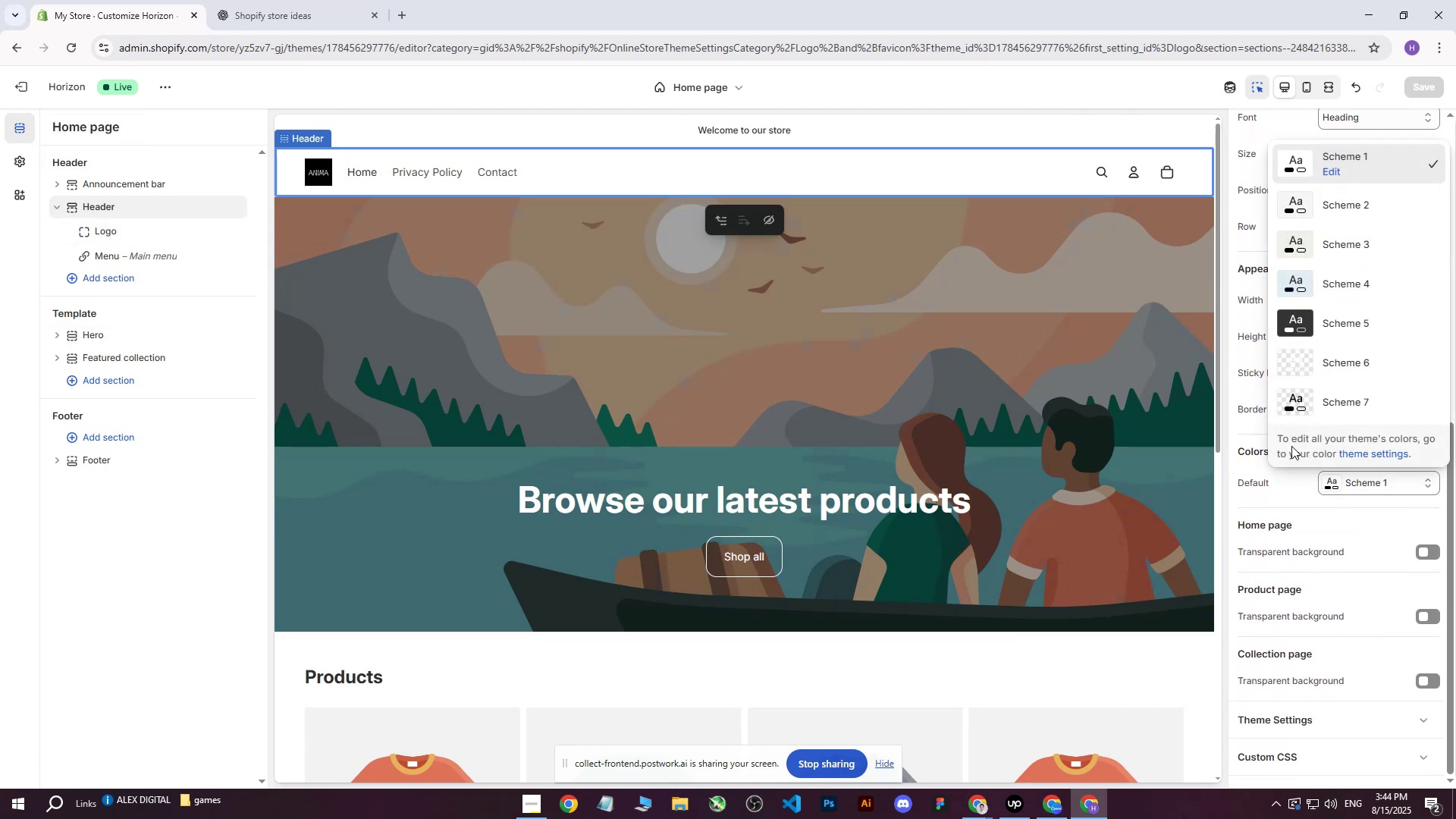 
left_click([1291, 241])
 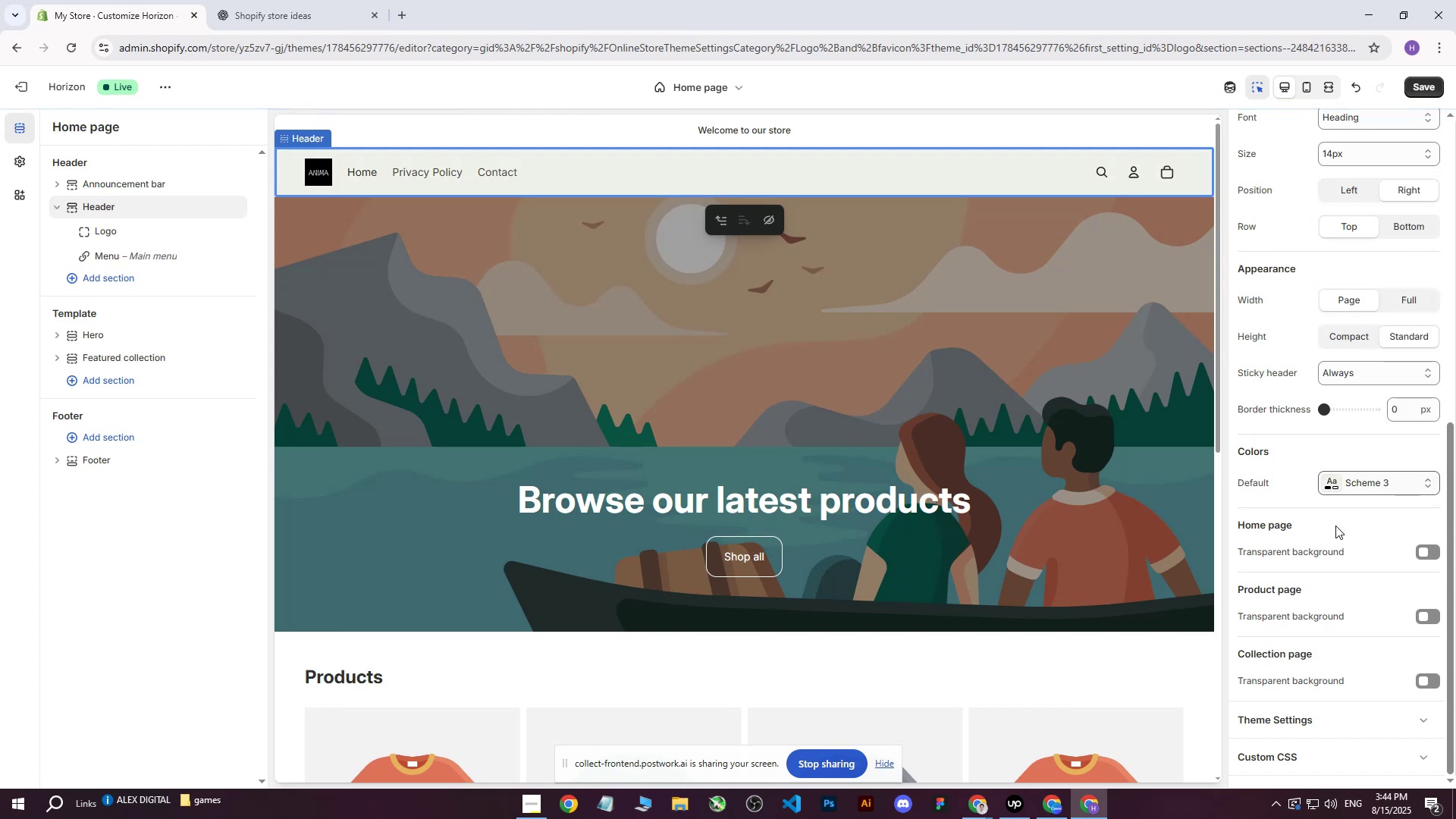 
left_click([1332, 485])
 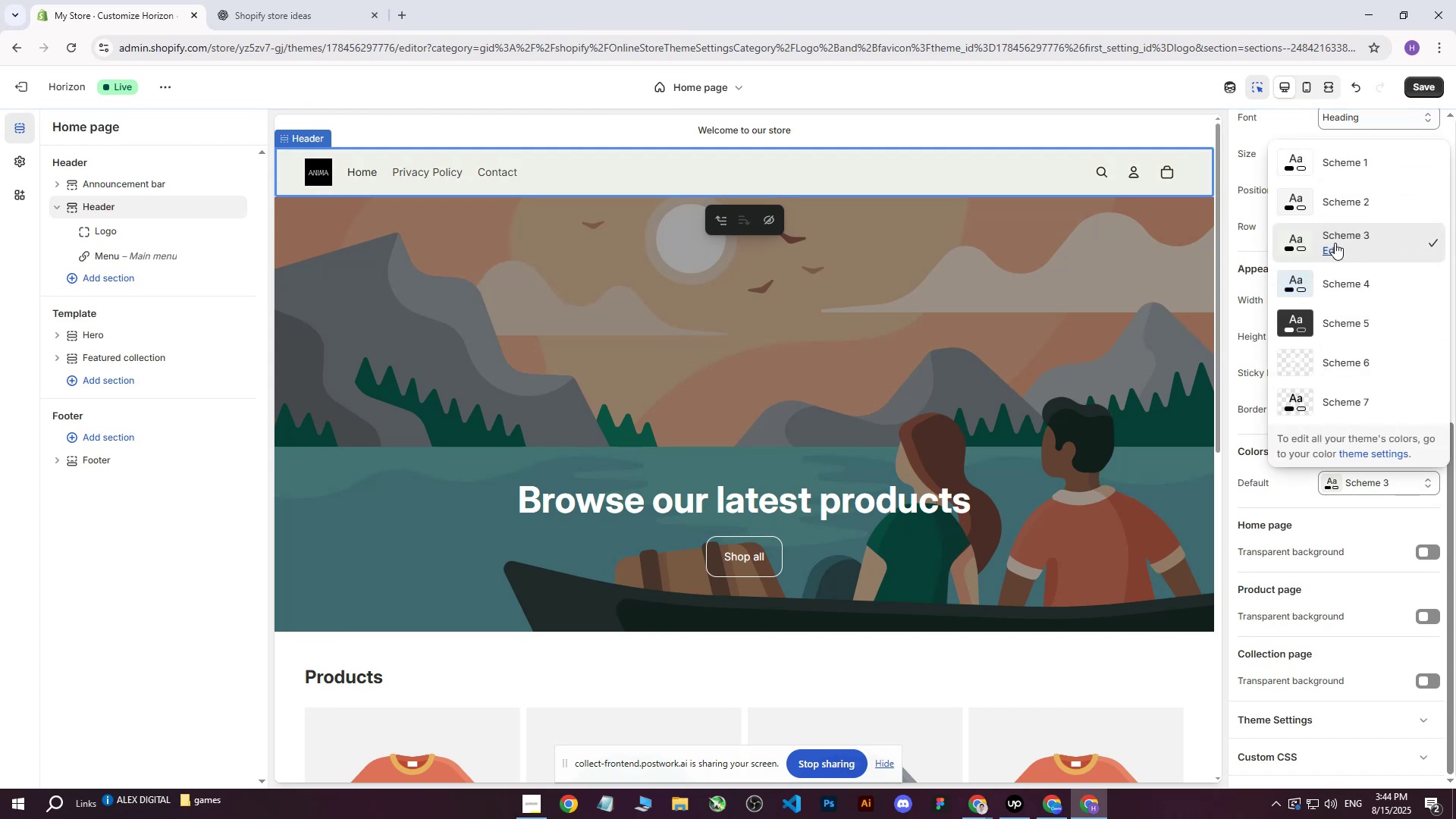 
left_click([1335, 252])
 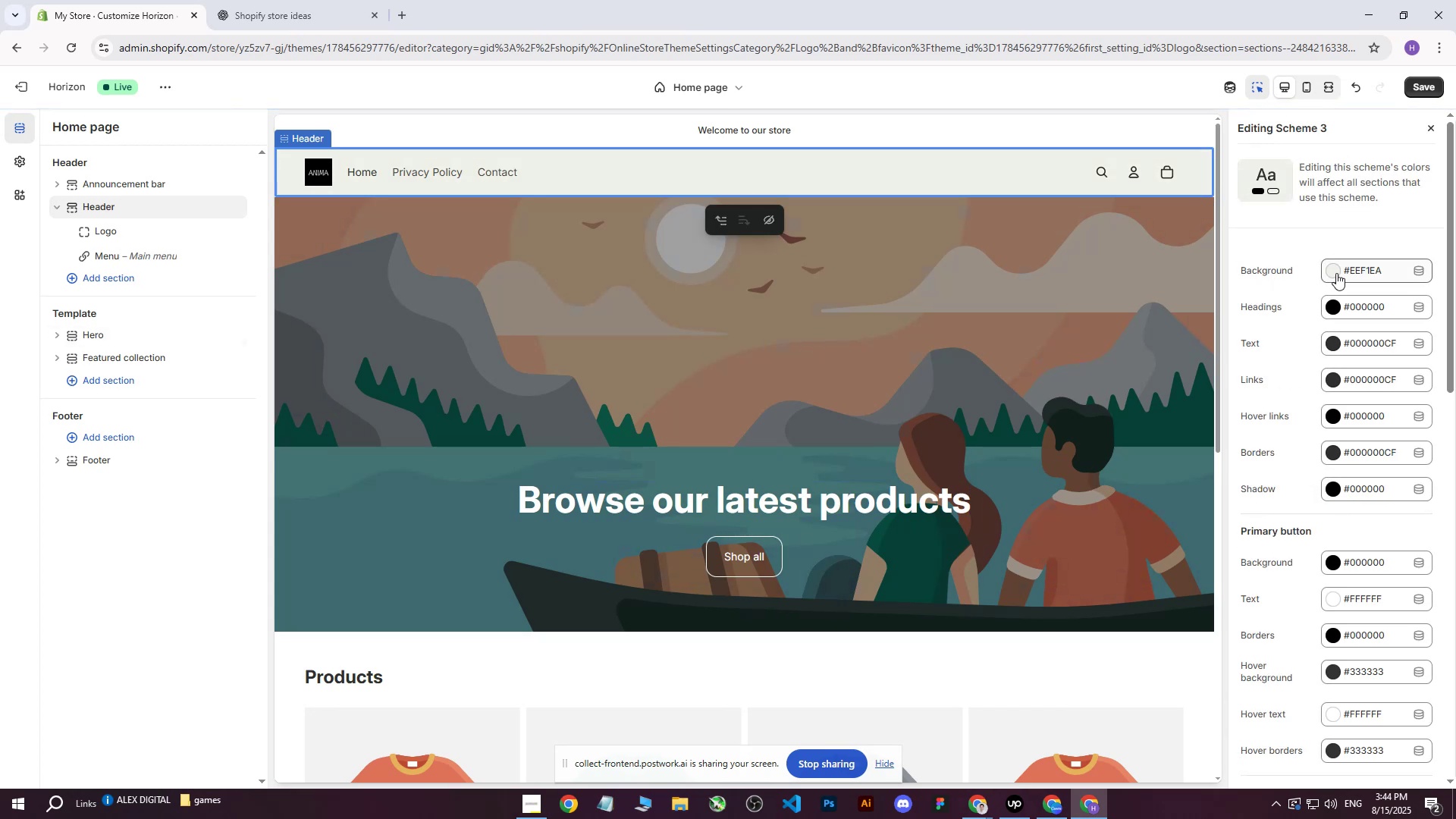 
left_click([1336, 273])
 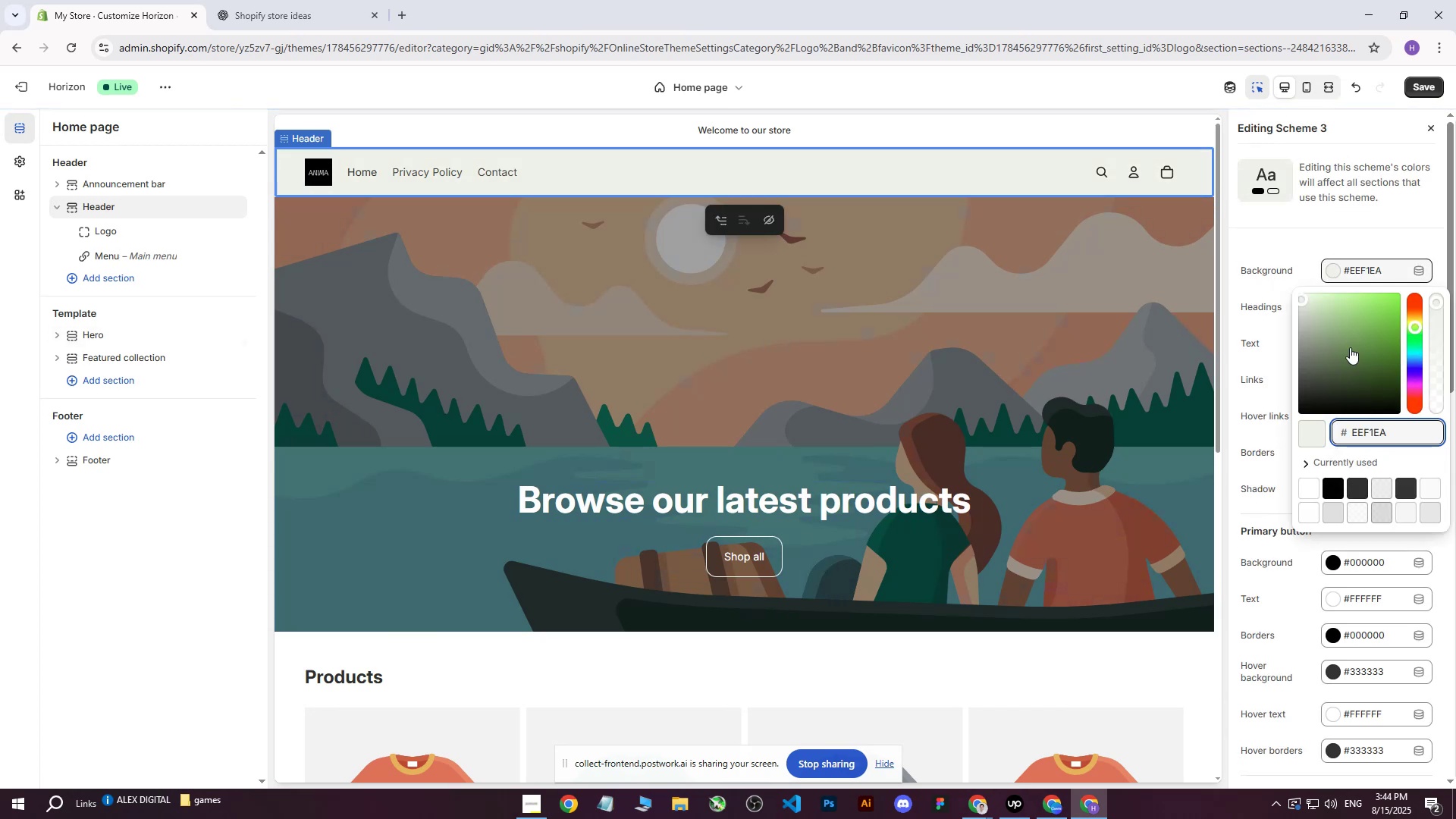 
left_click_drag(start_coordinate=[1336, 334], to_coordinate=[1294, 435])
 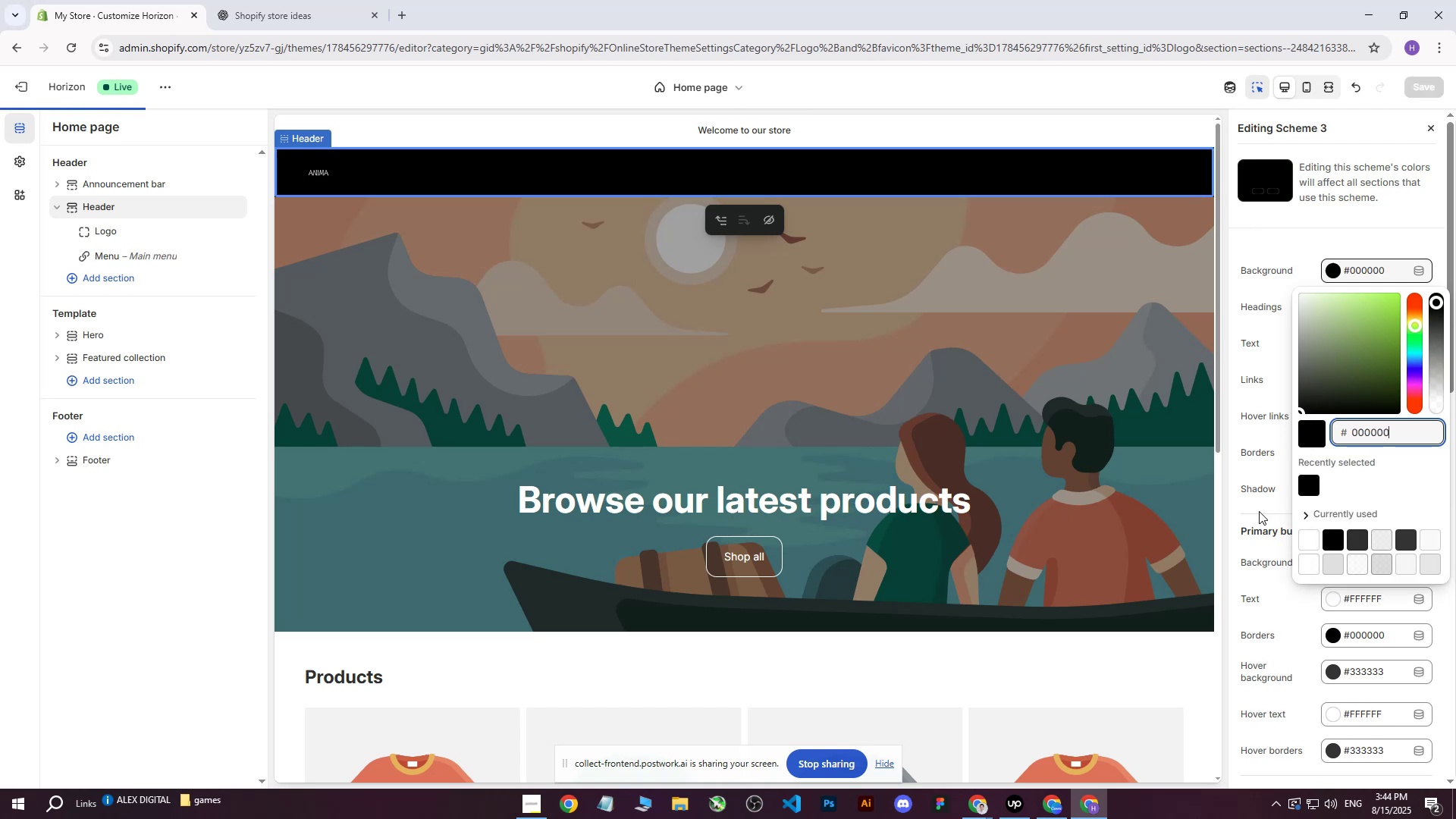 
left_click([1234, 504])
 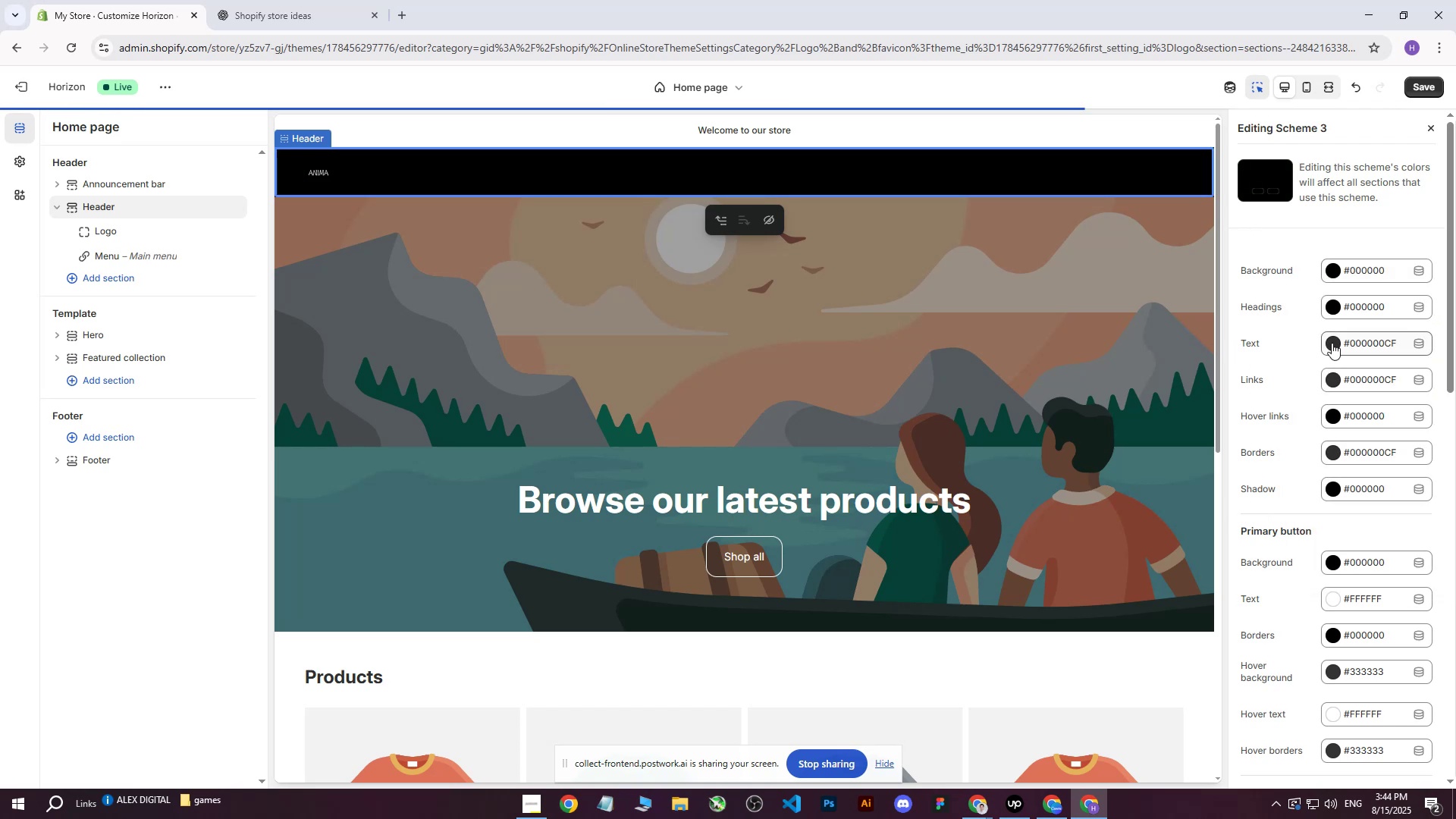 
left_click([1332, 343])
 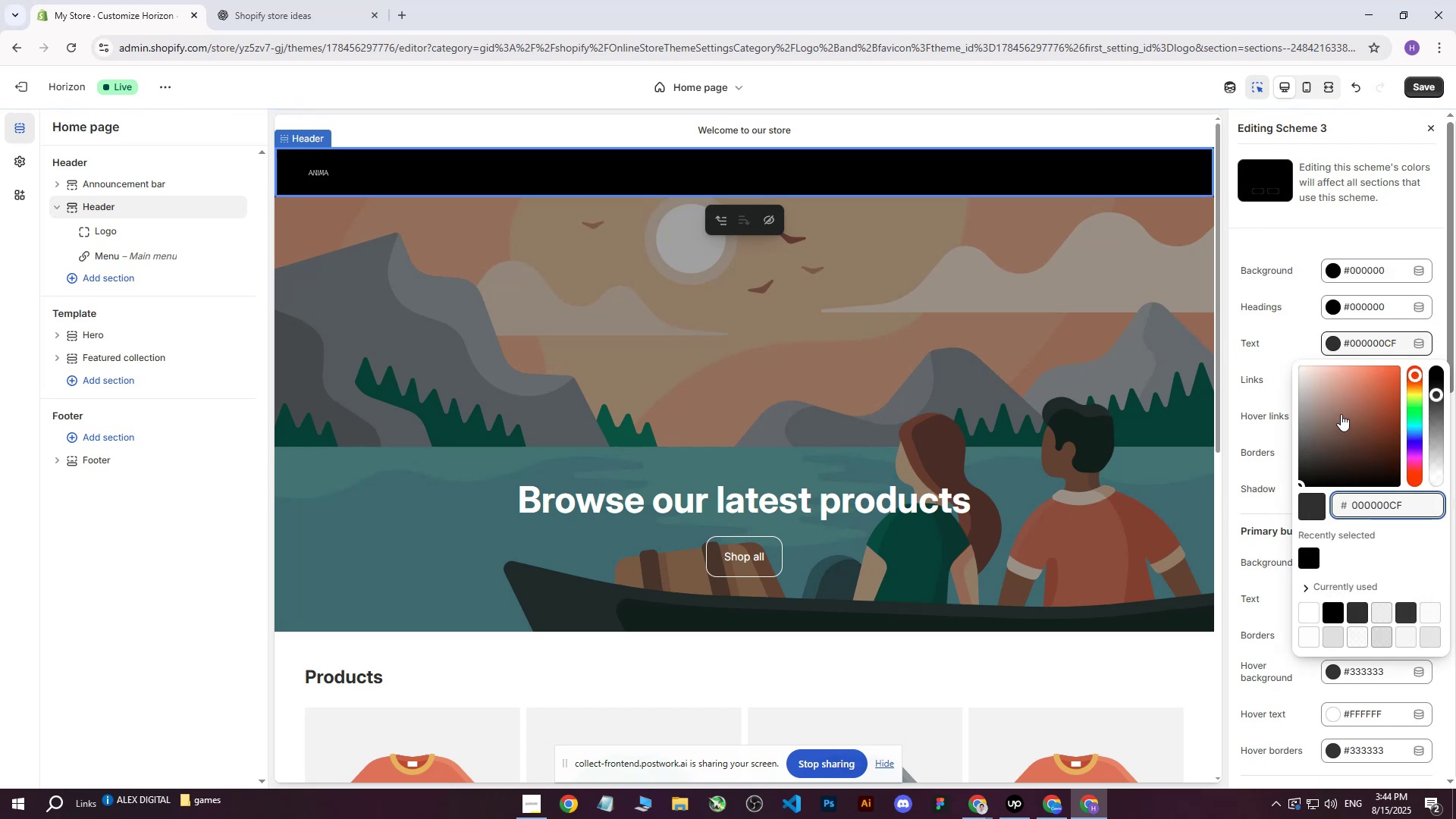 
left_click_drag(start_coordinate=[1341, 438], to_coordinate=[1279, 355])
 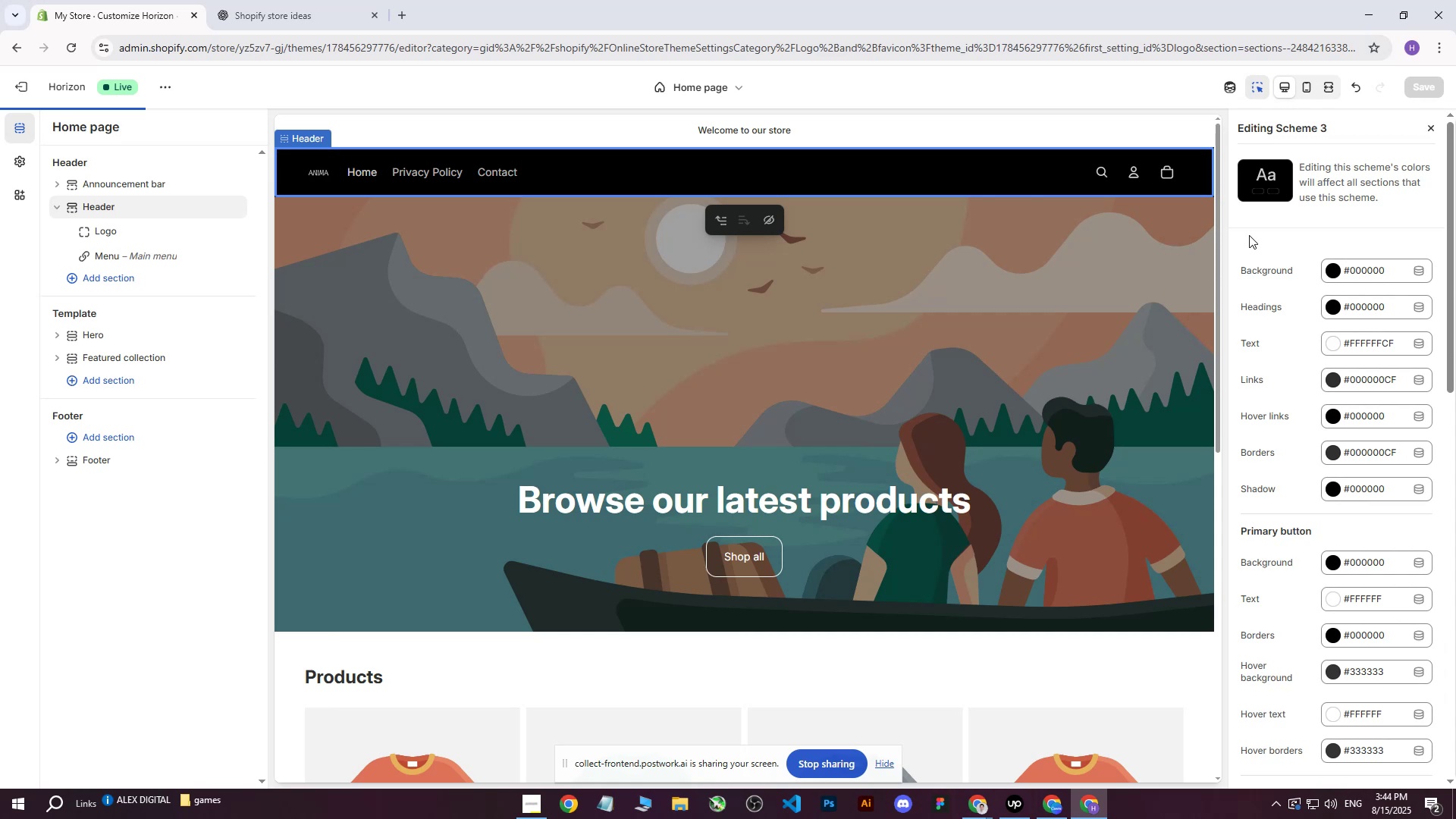 
double_click([1249, 235])
 